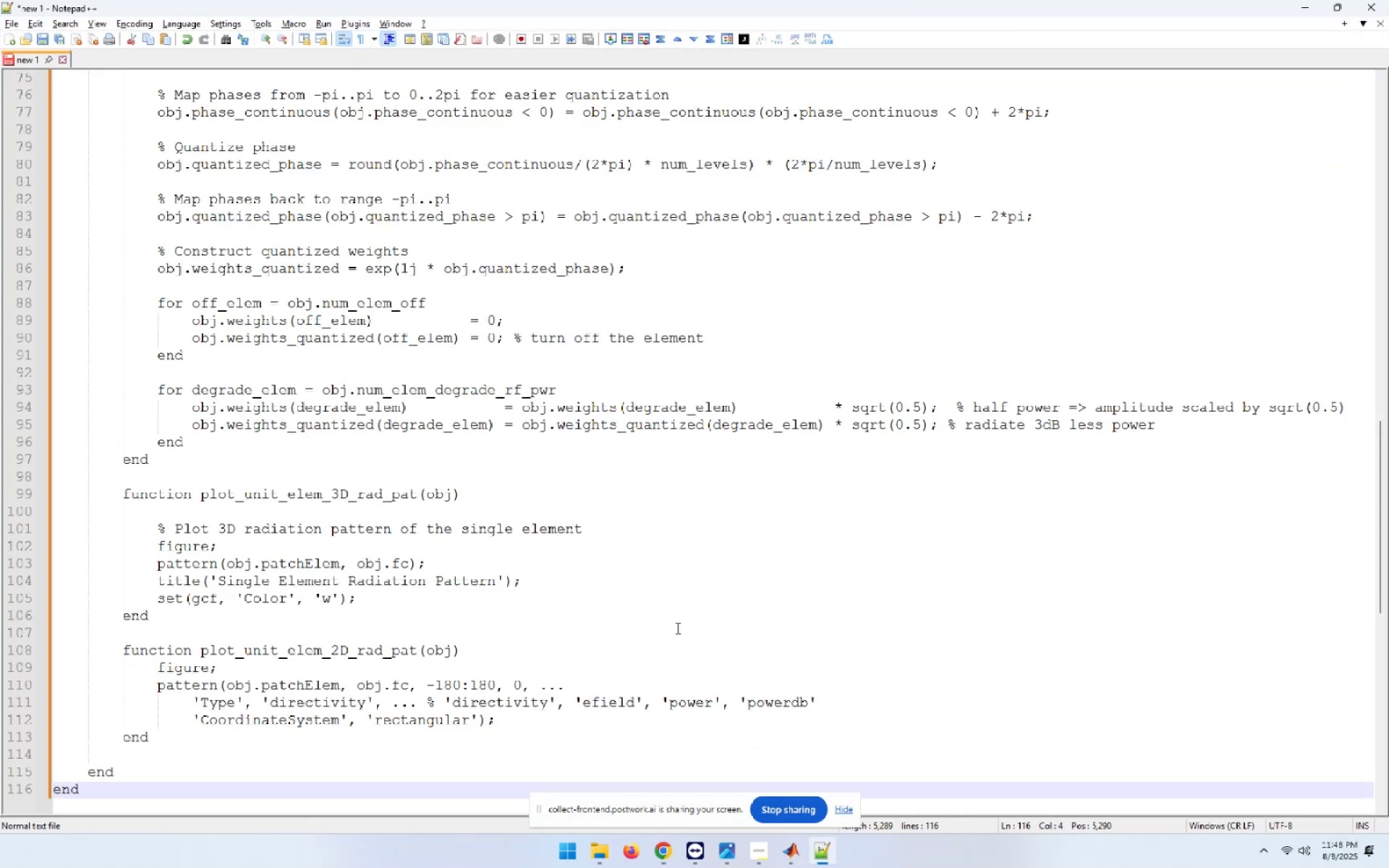 
key(Alt+Tab)
 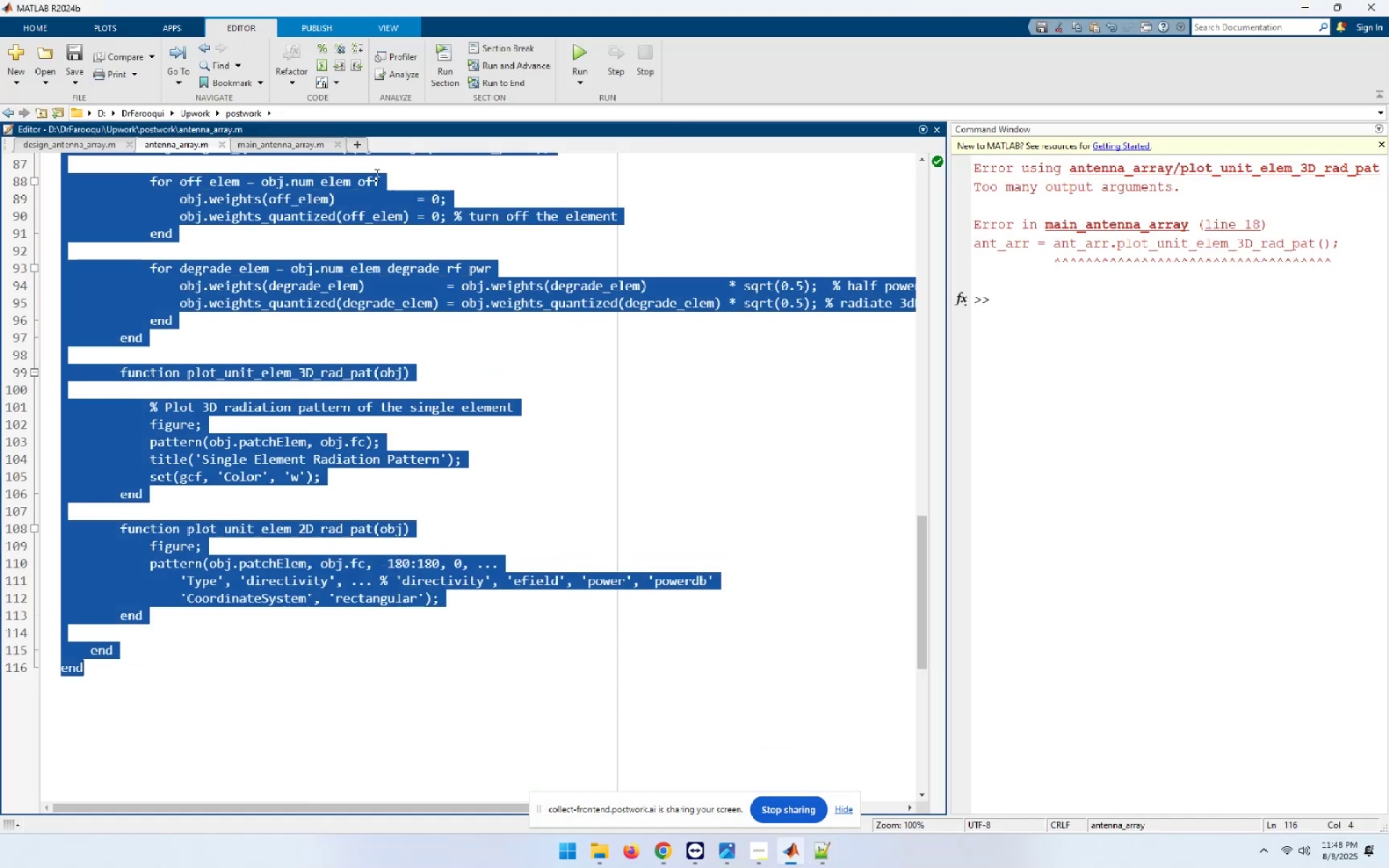 
left_click([302, 145])
 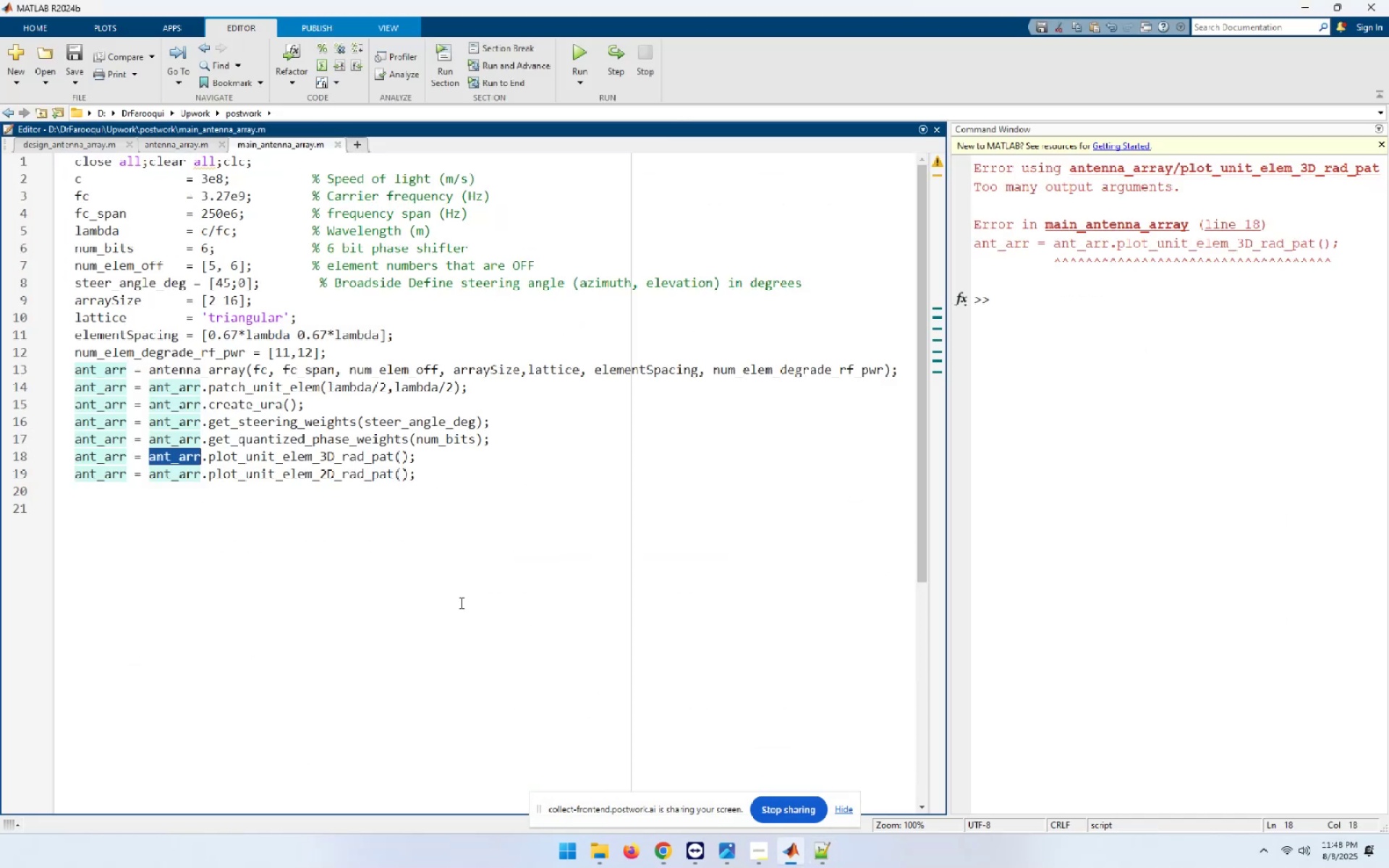 
key(Control+A)
 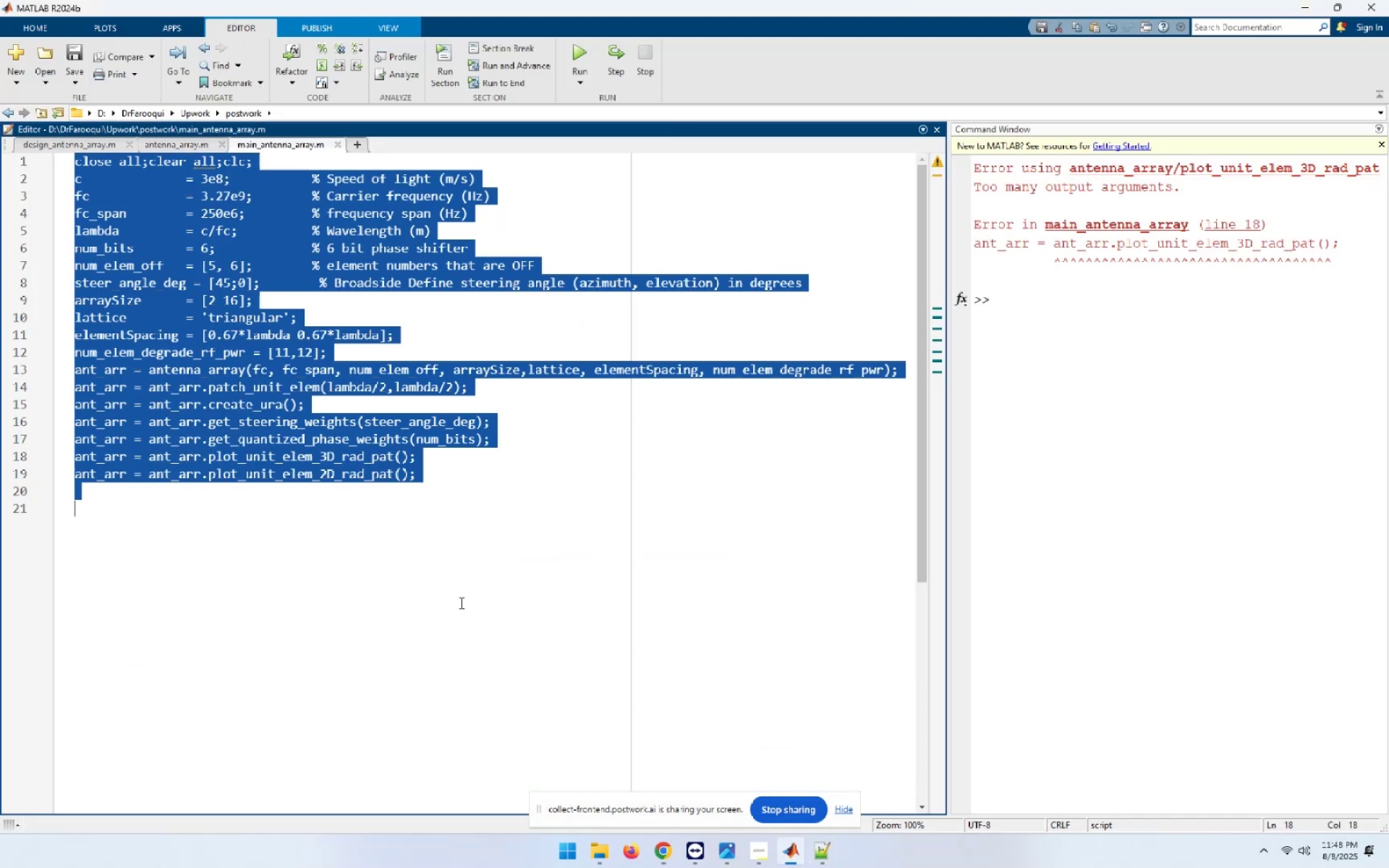 
key(Control+C)
 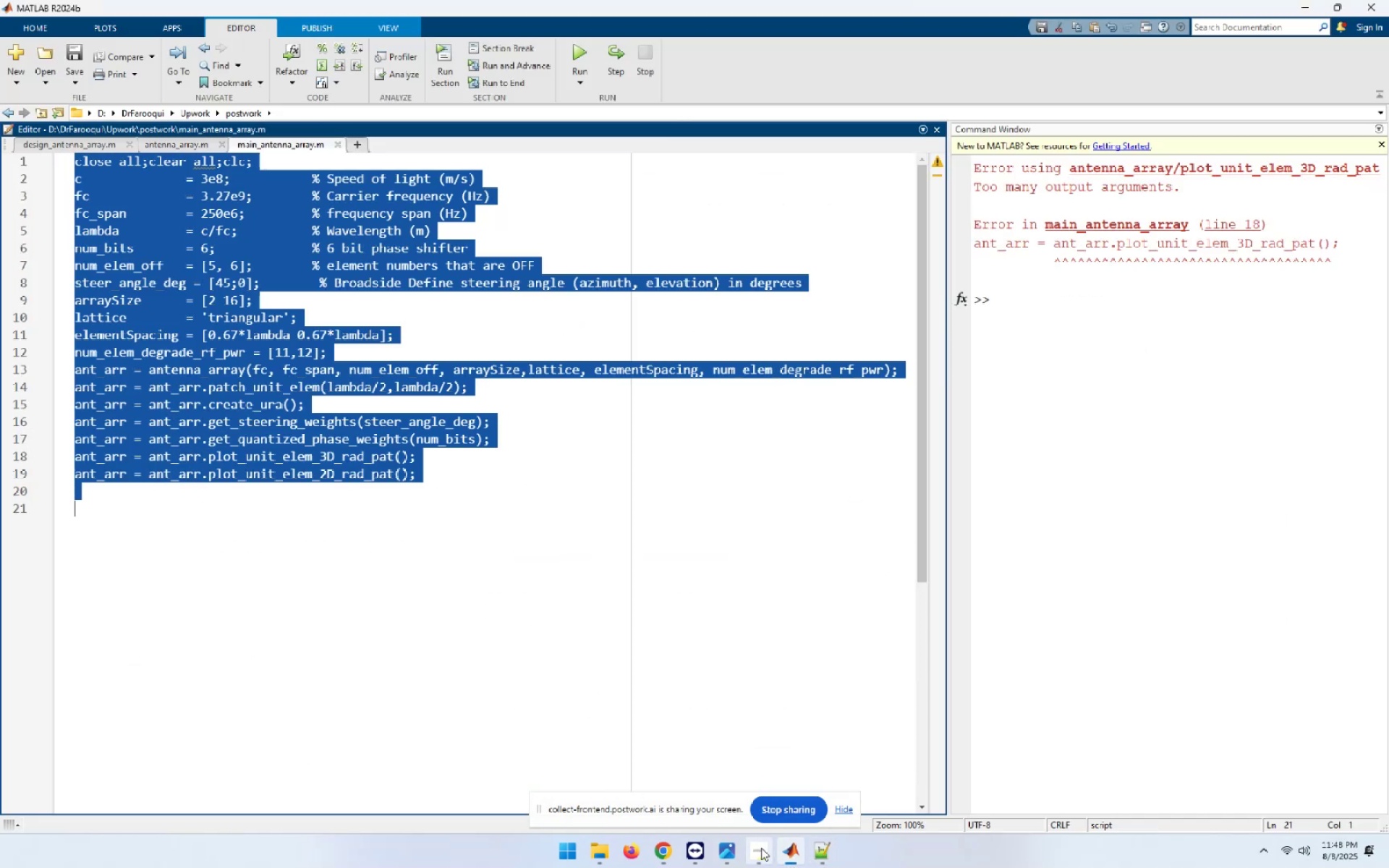 
left_click([831, 854])
 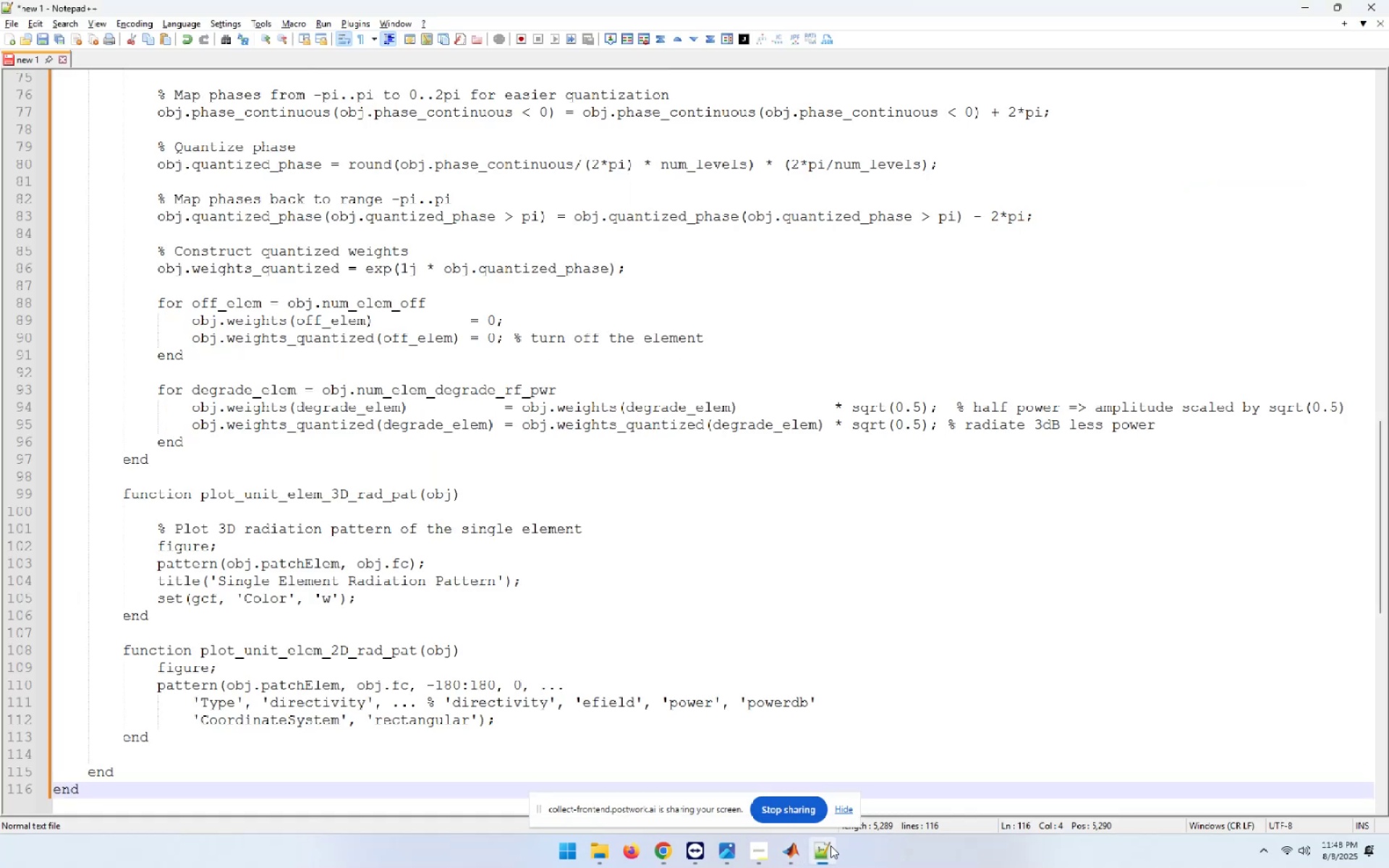 
key(Control+Home)
 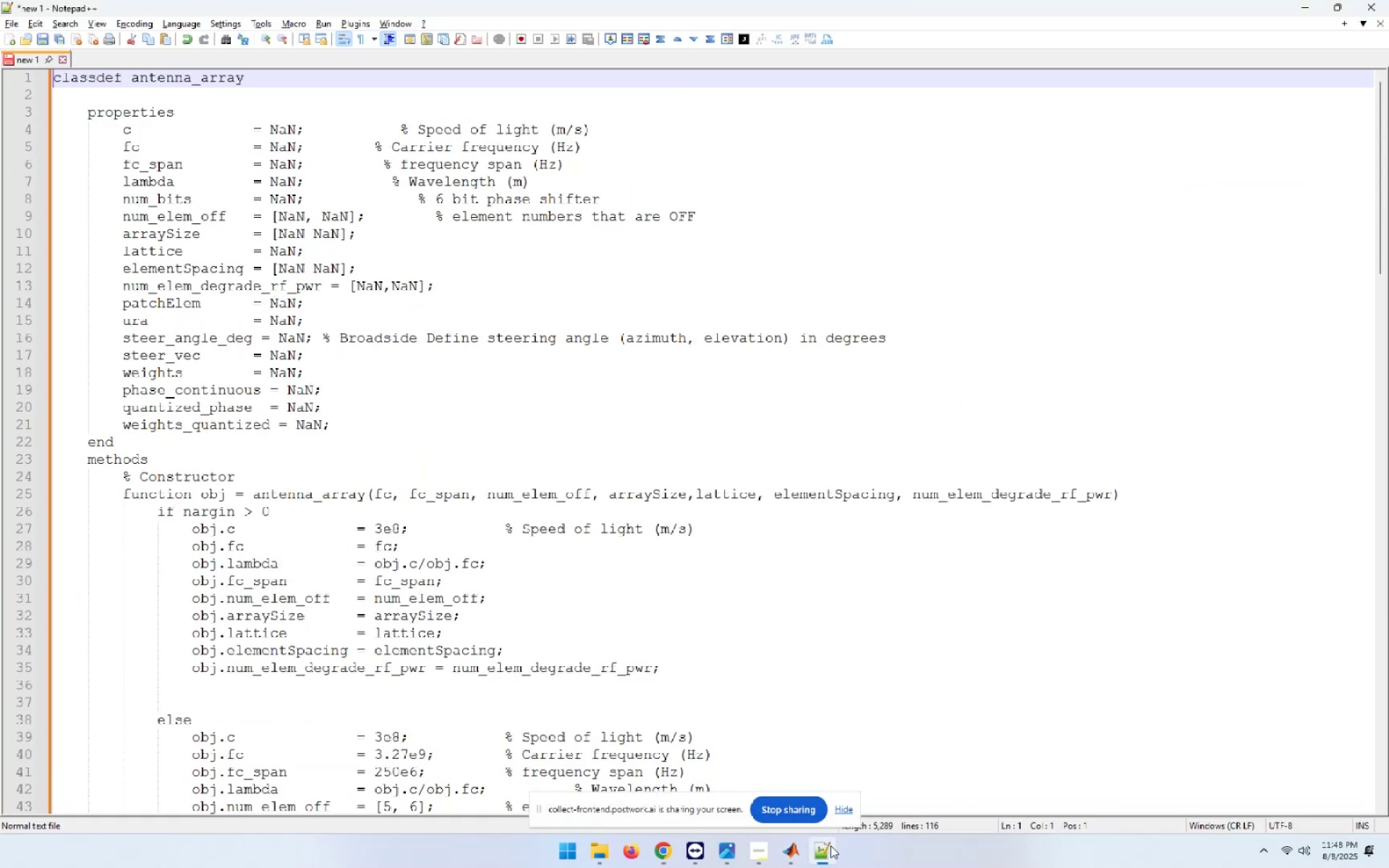 
key(NumpadEnter)
 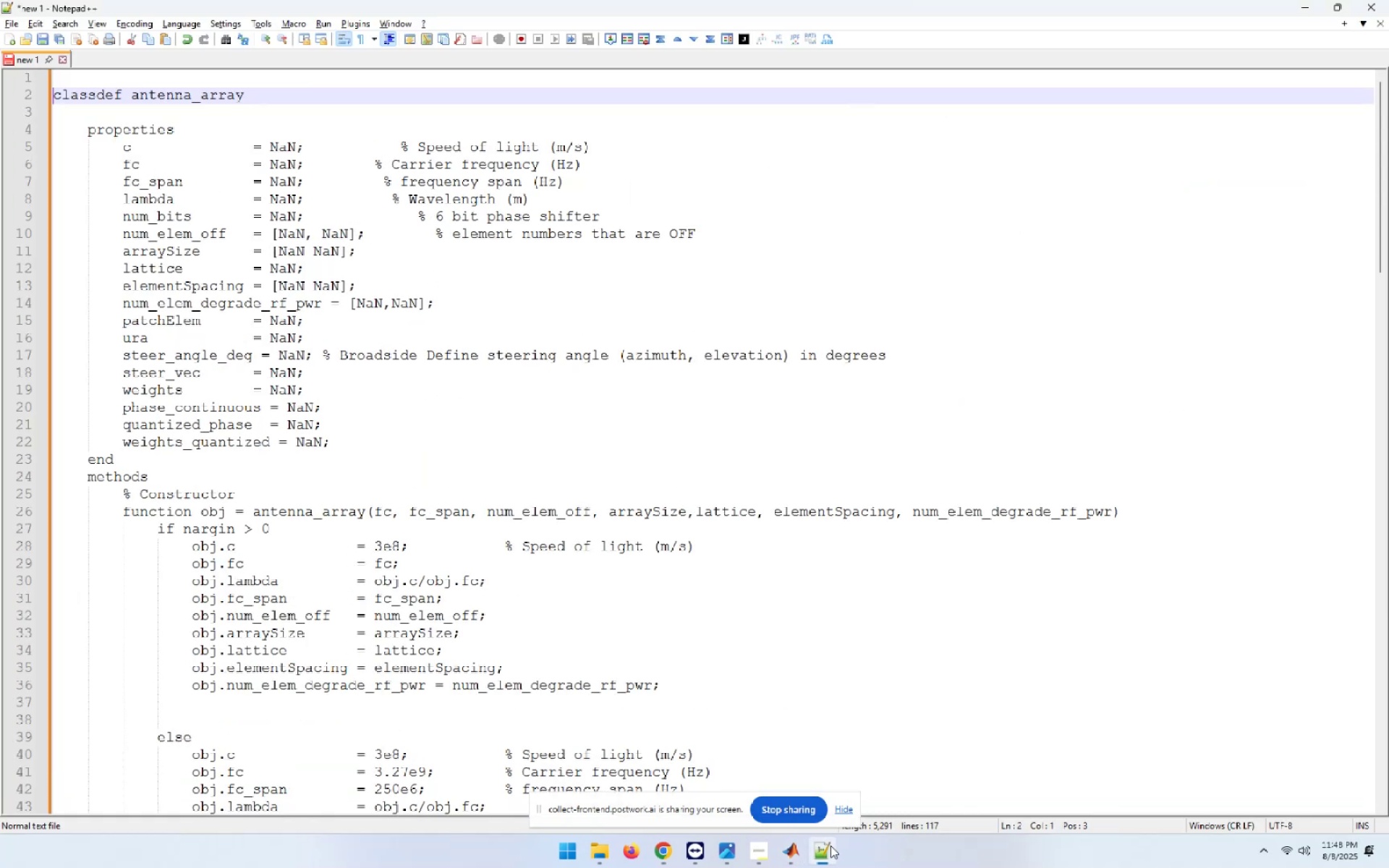 
key(ArrowUp)
 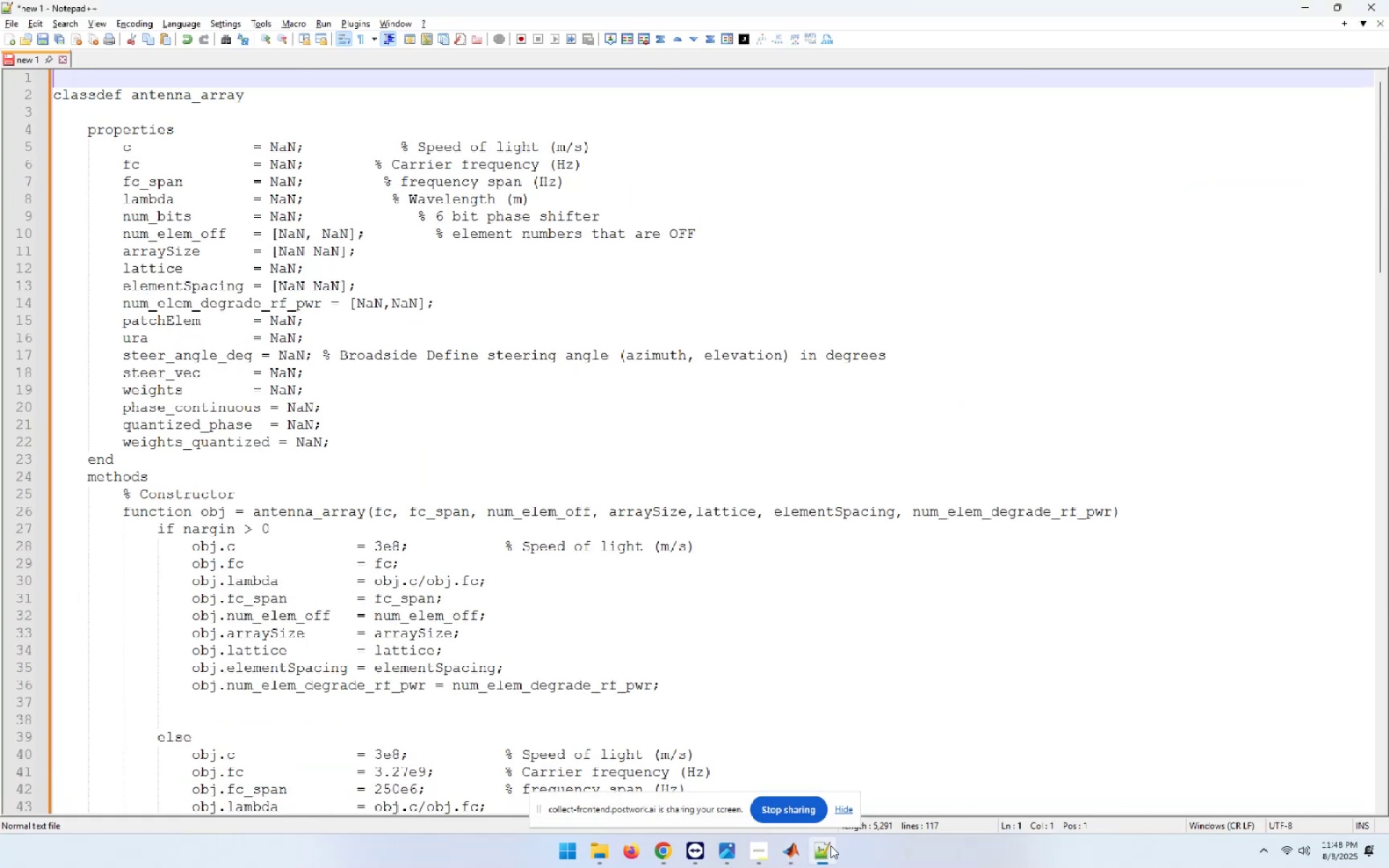 
key(Control+ControlLeft)
 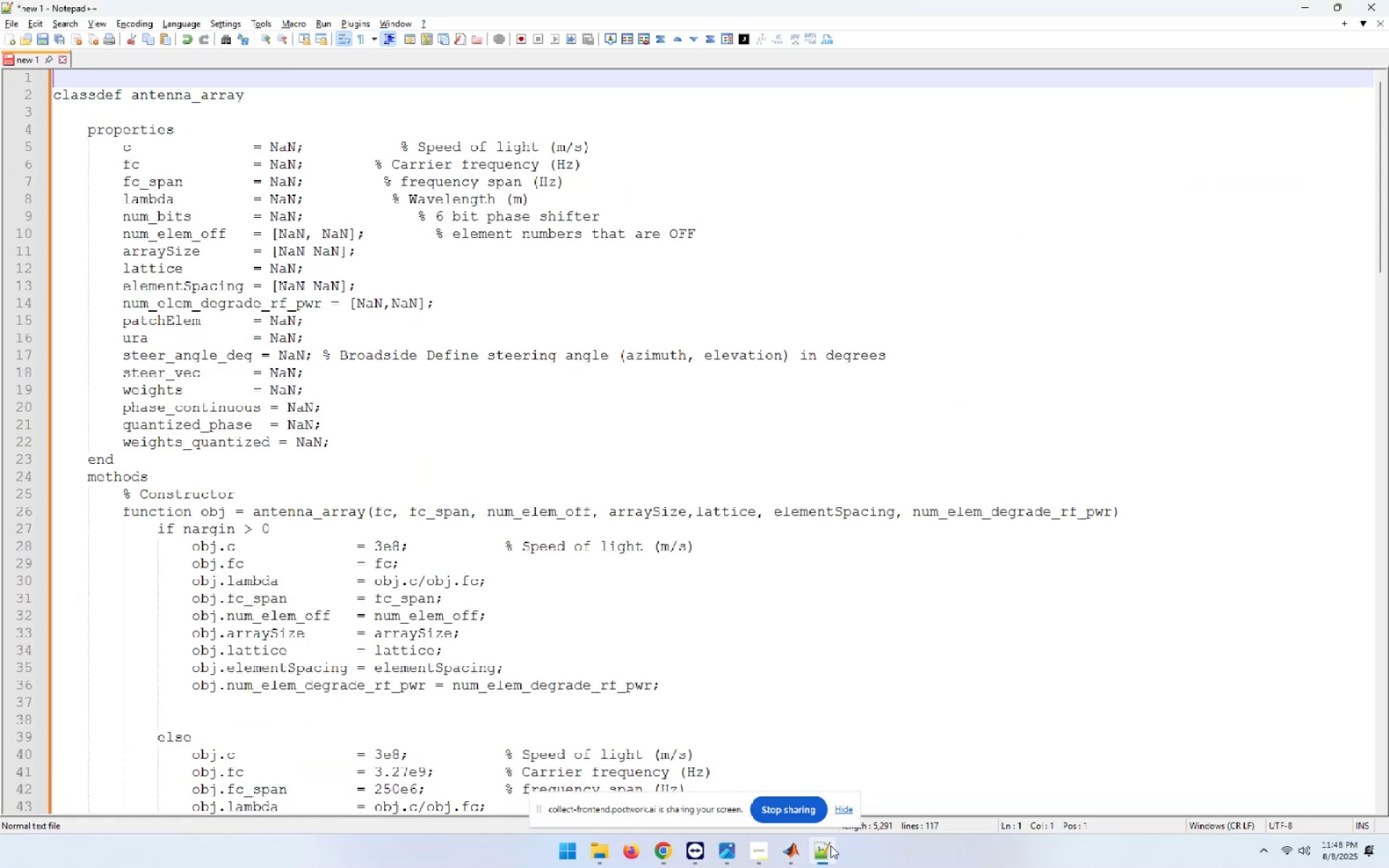 
key(Control+V)
 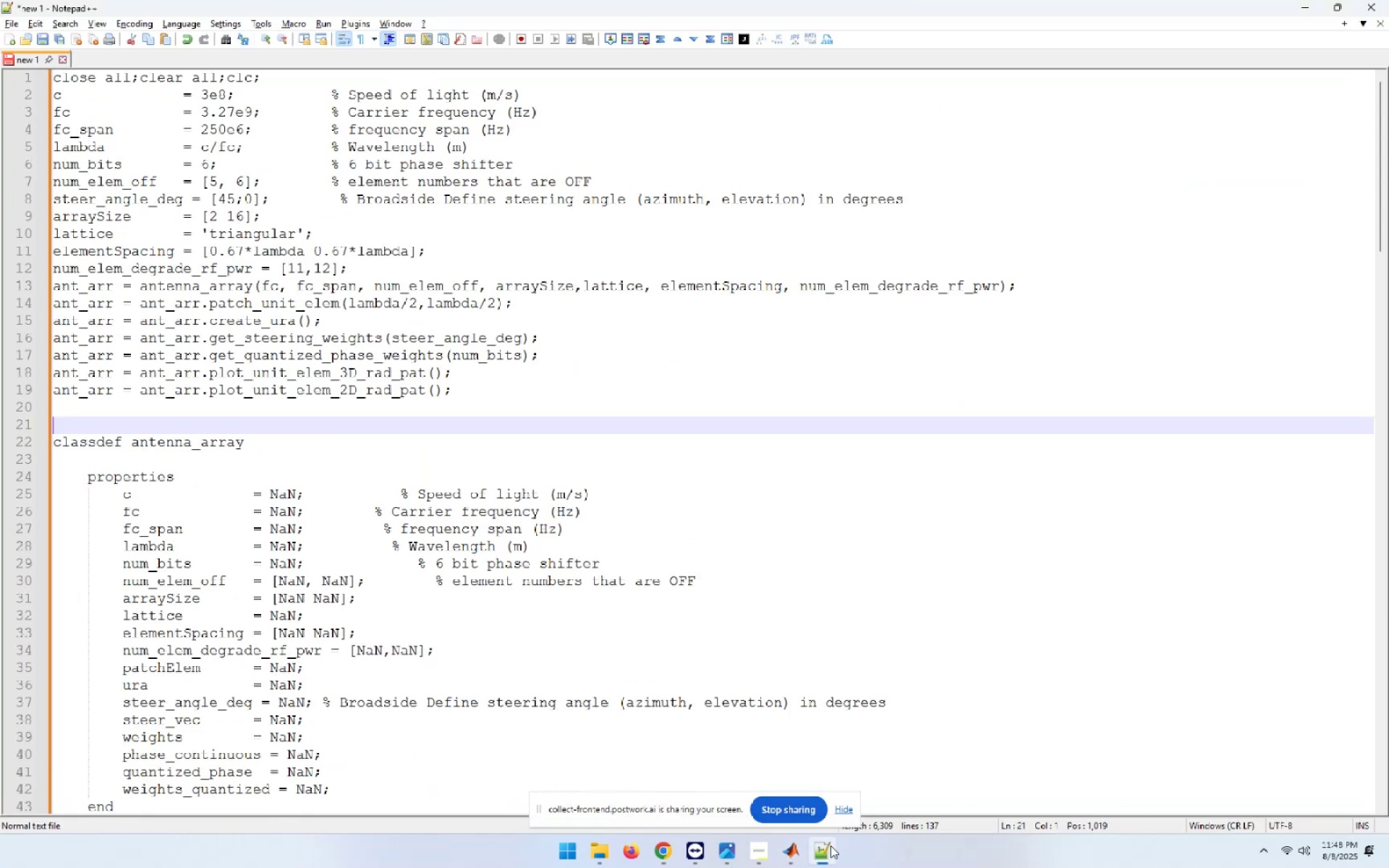 
key(NumpadEnter)
 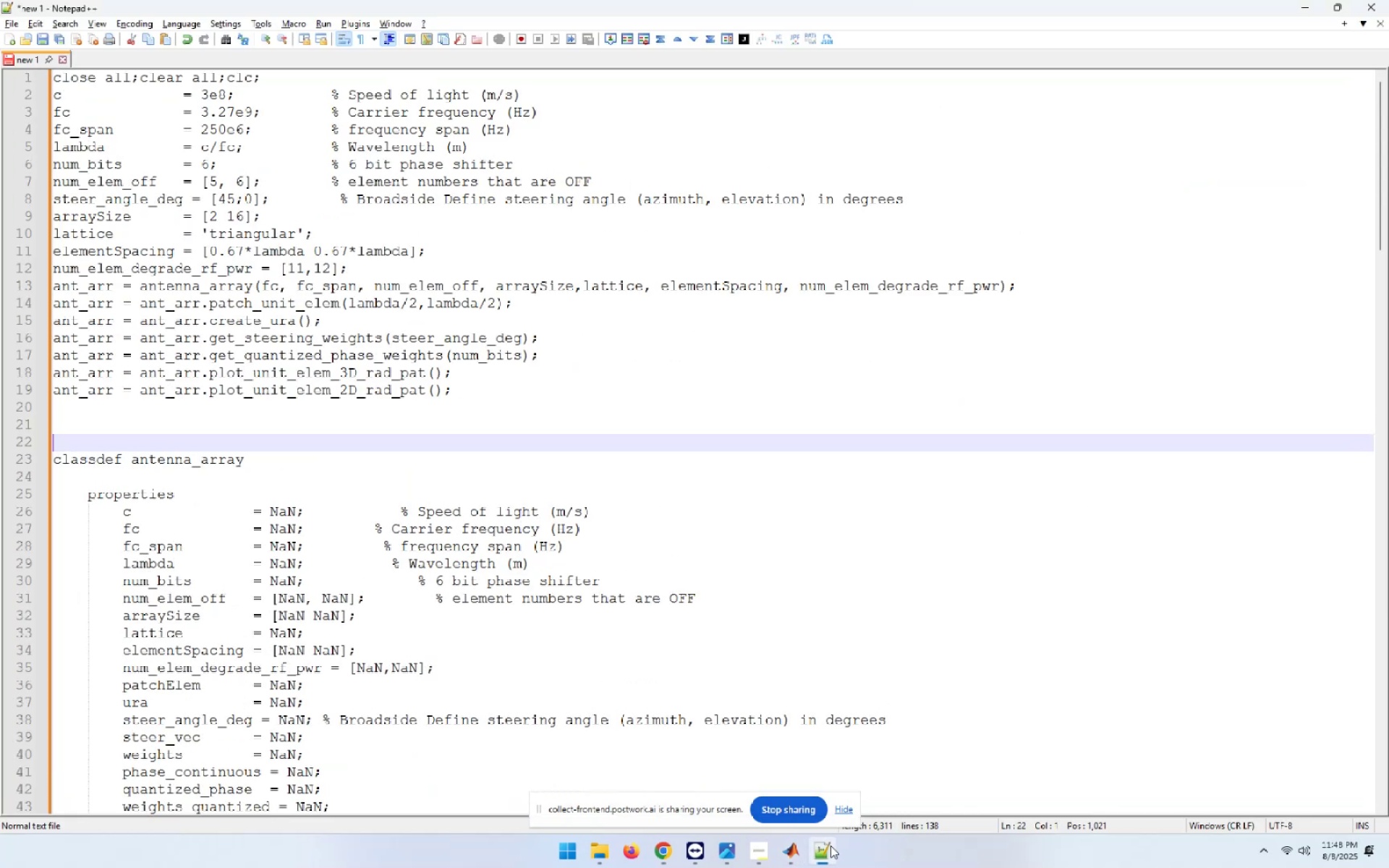 
key(Alt+AltLeft)
 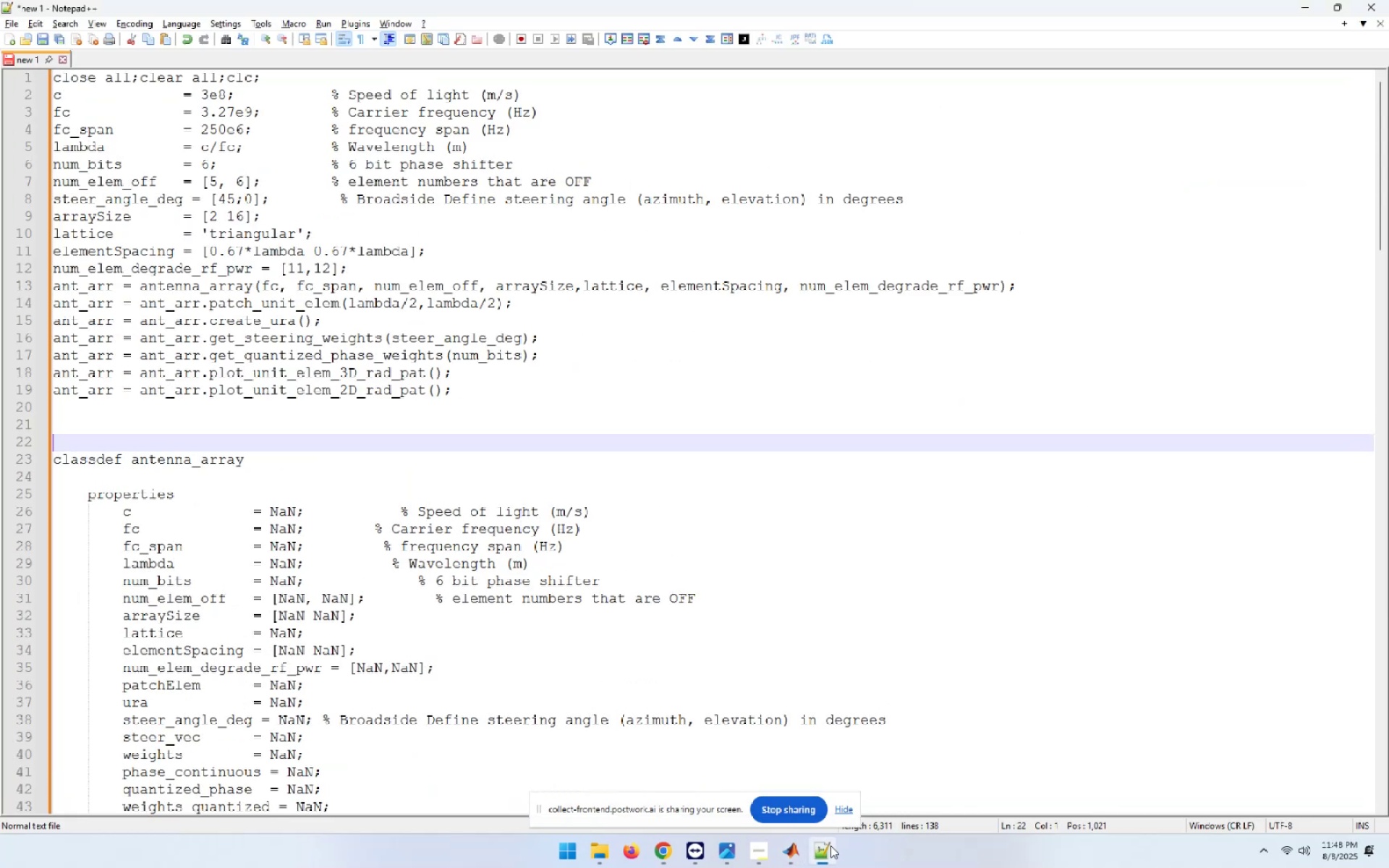 
key(Alt+Tab)
 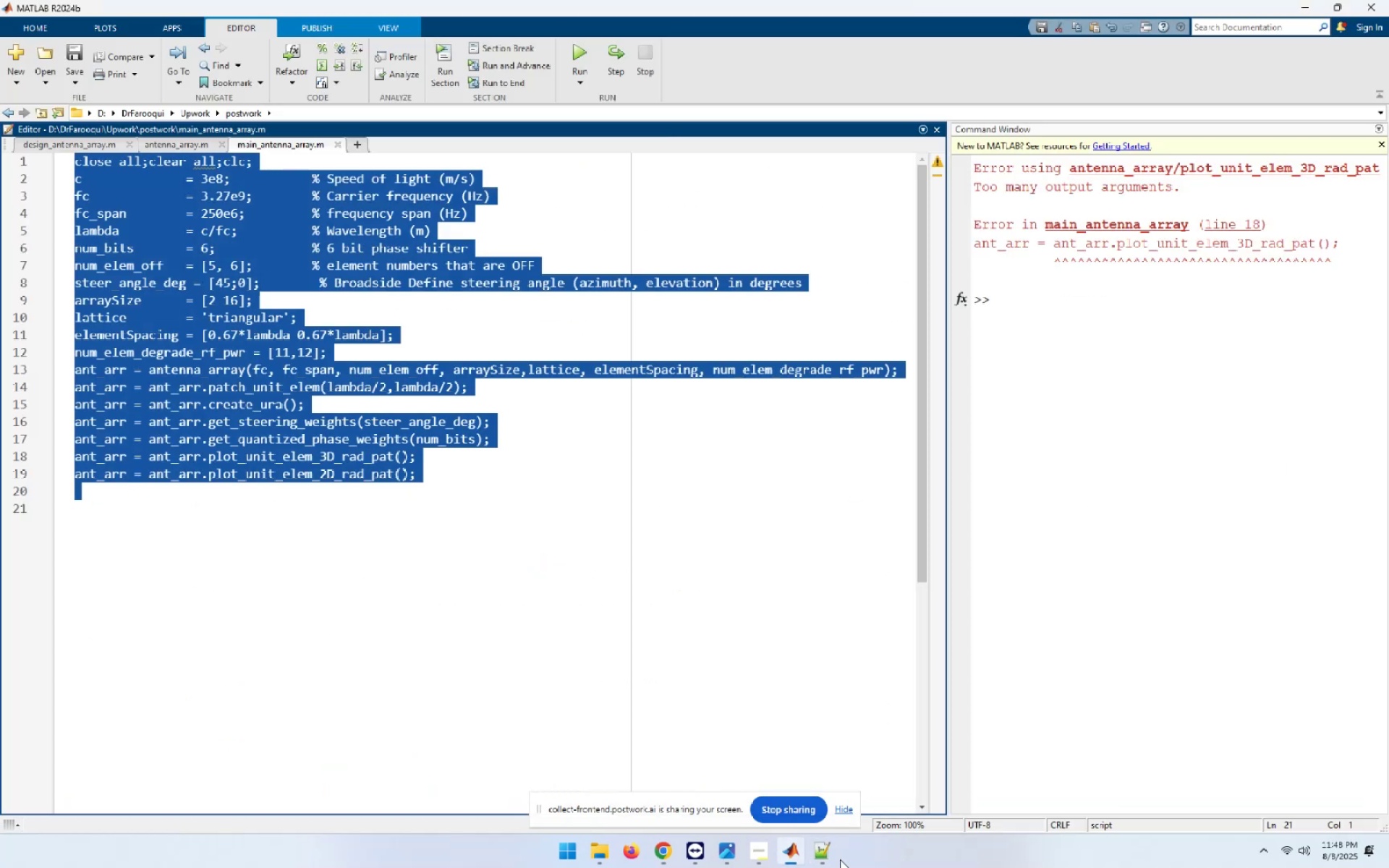 
left_click([750, 850])
 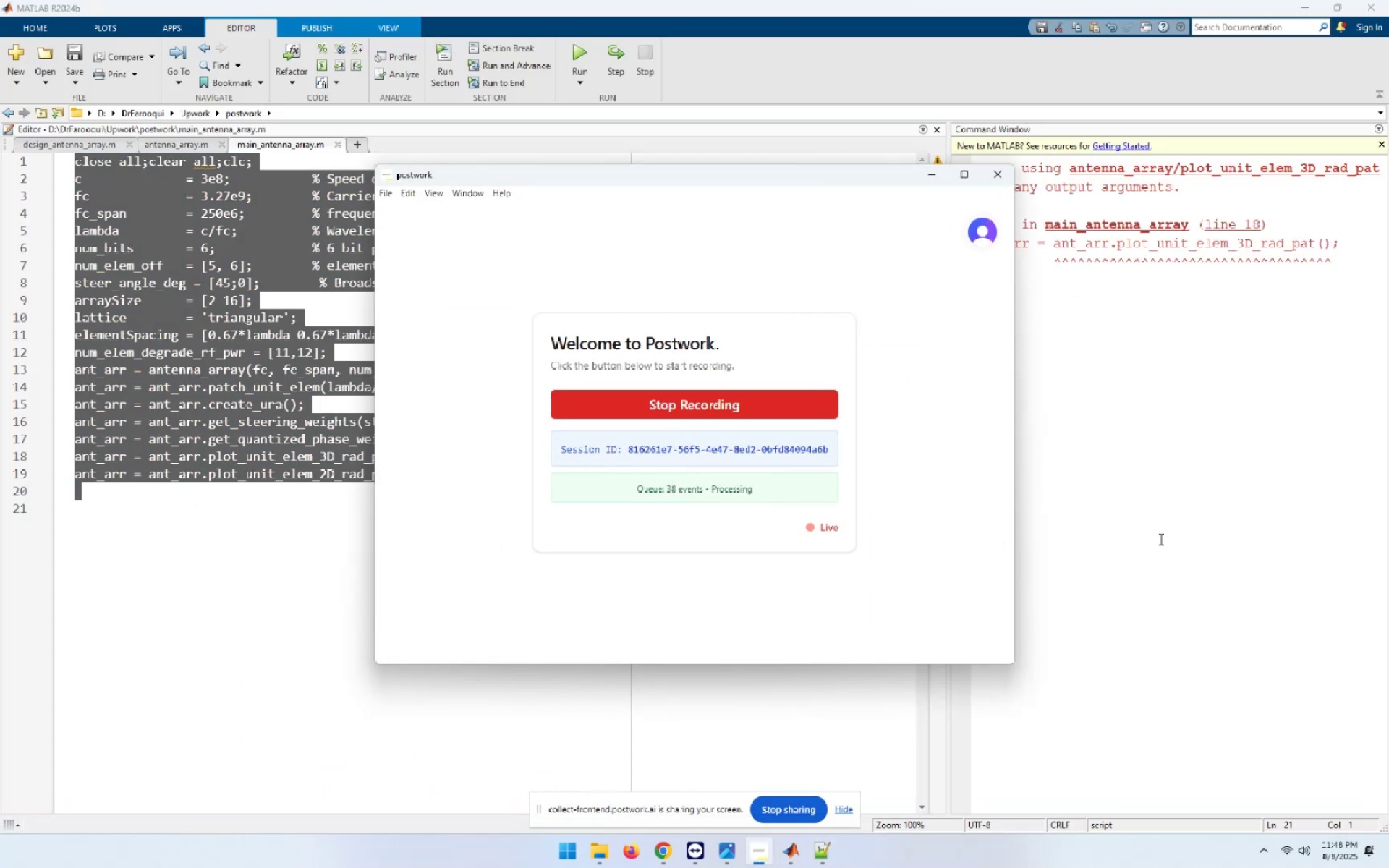 
wait(5.66)
 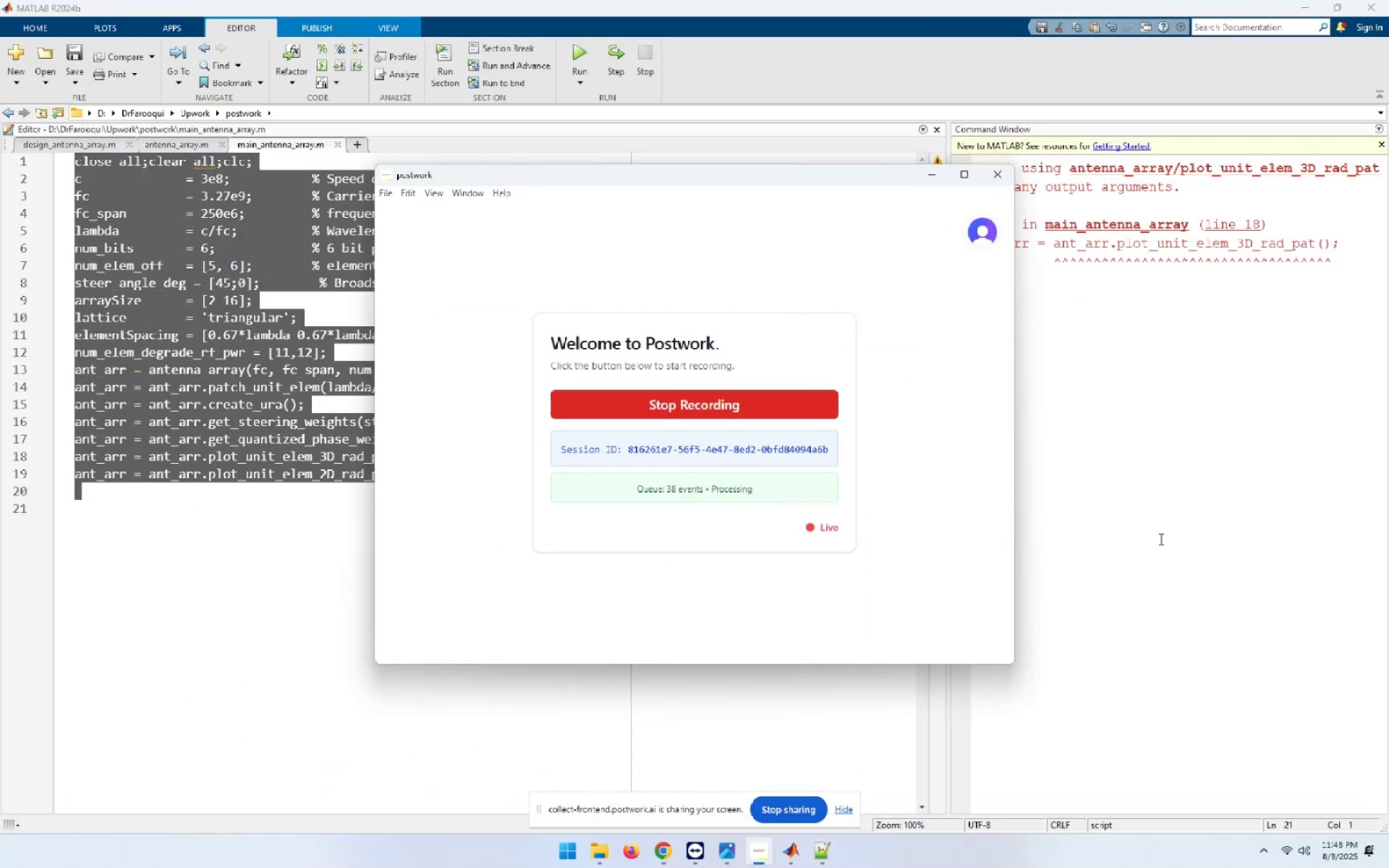 
left_click([1160, 539])
 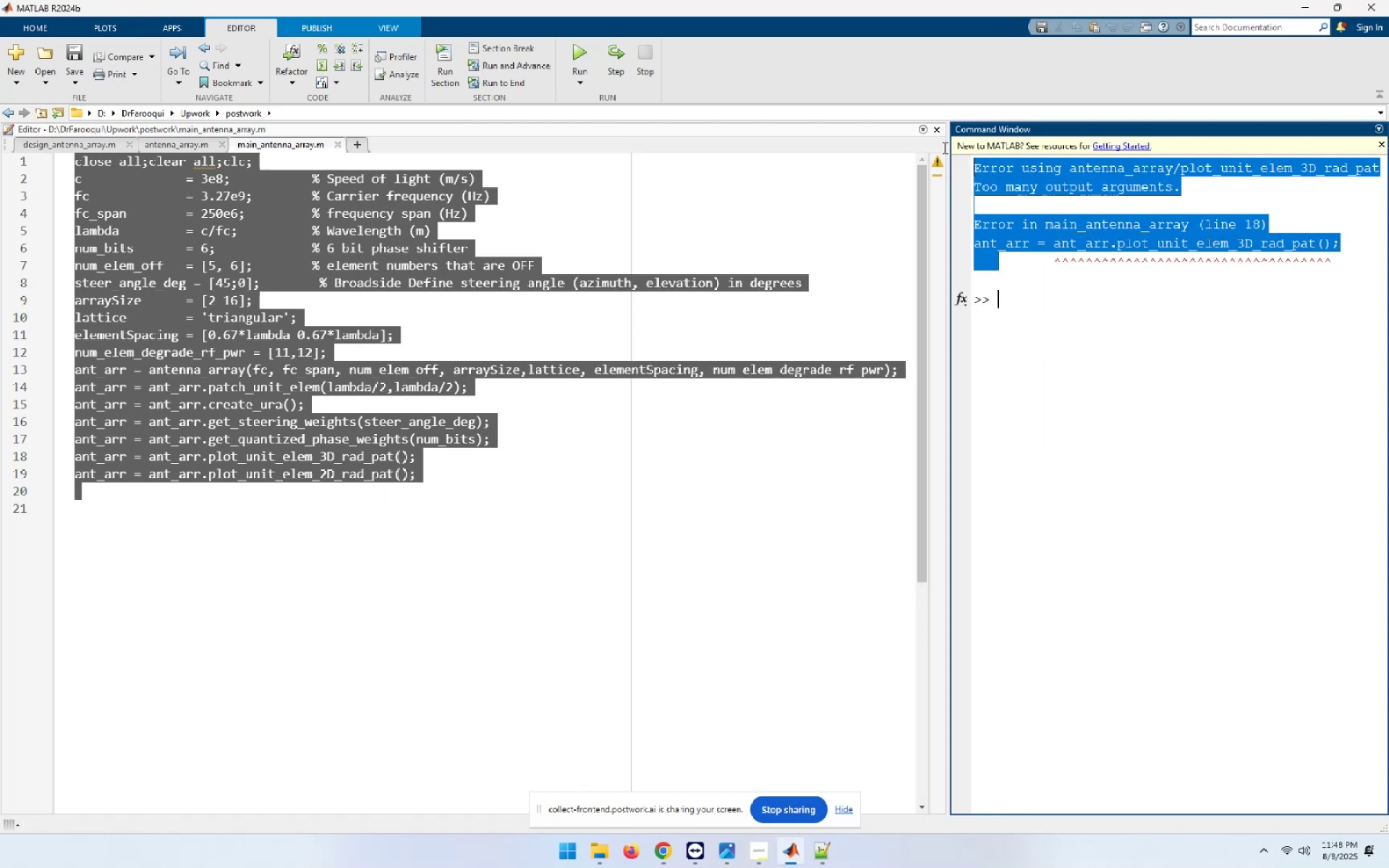 
left_click([1144, 293])
 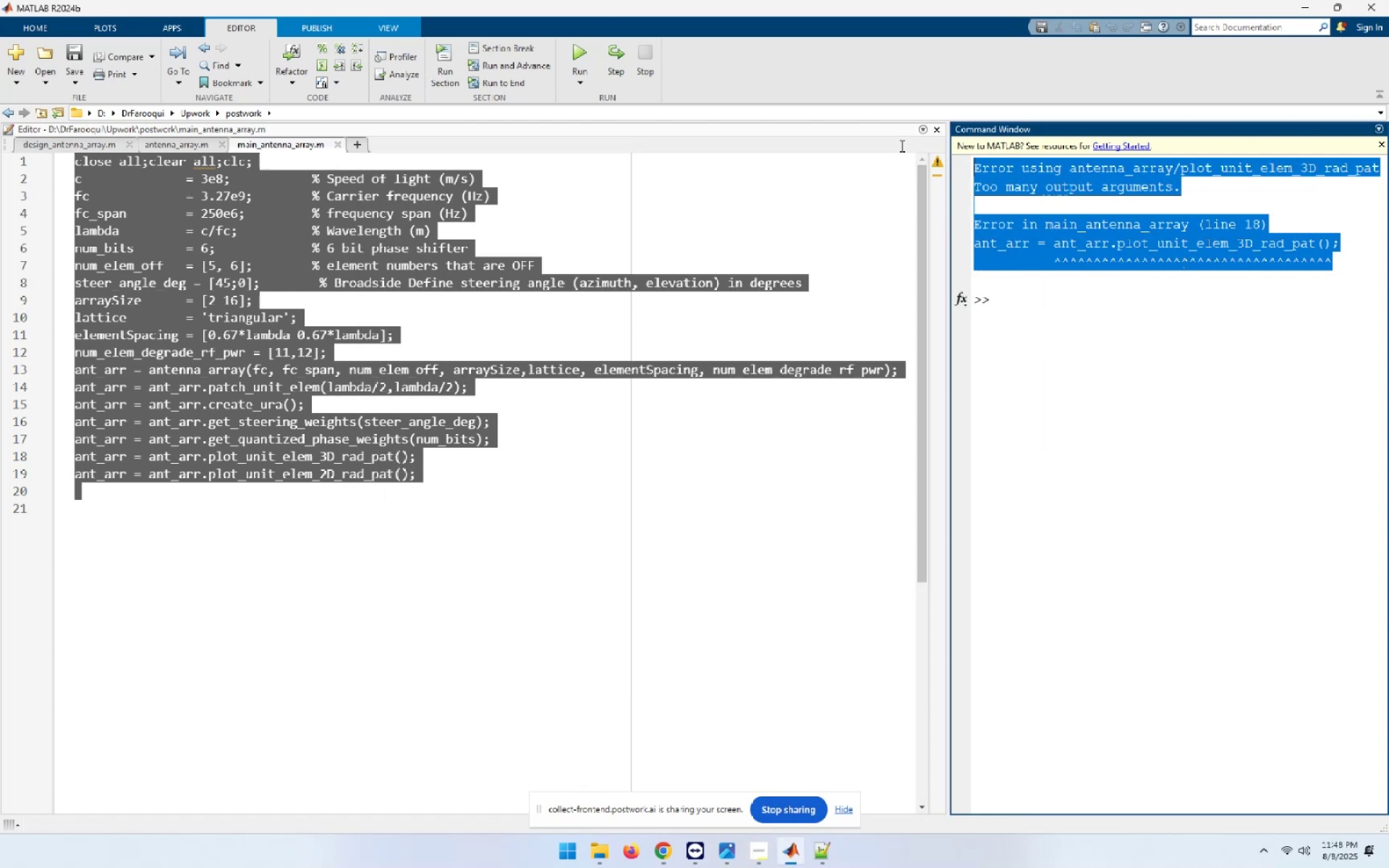 
key(Control+C)
 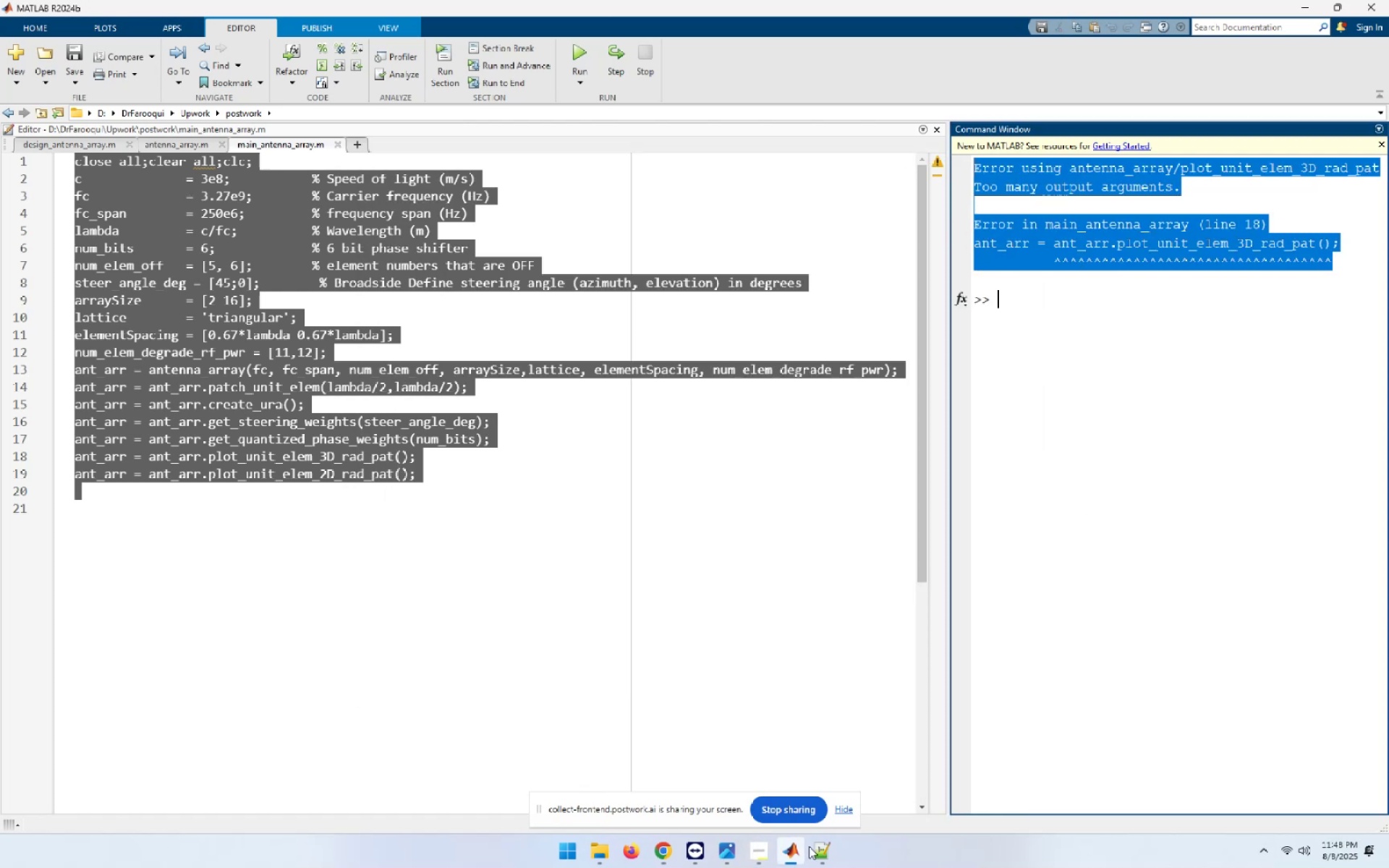 
left_click([831, 843])
 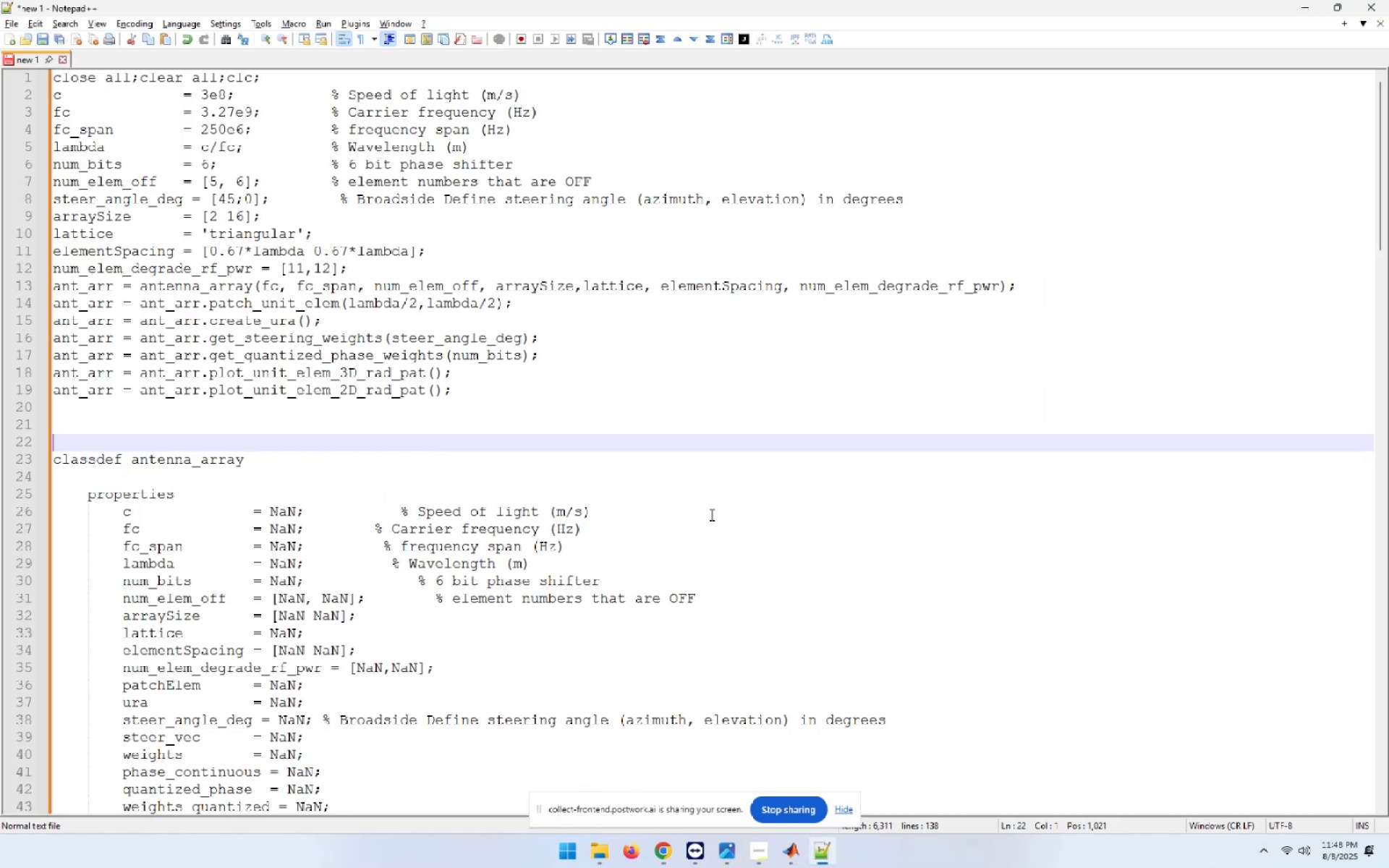 
left_click([718, 481])
 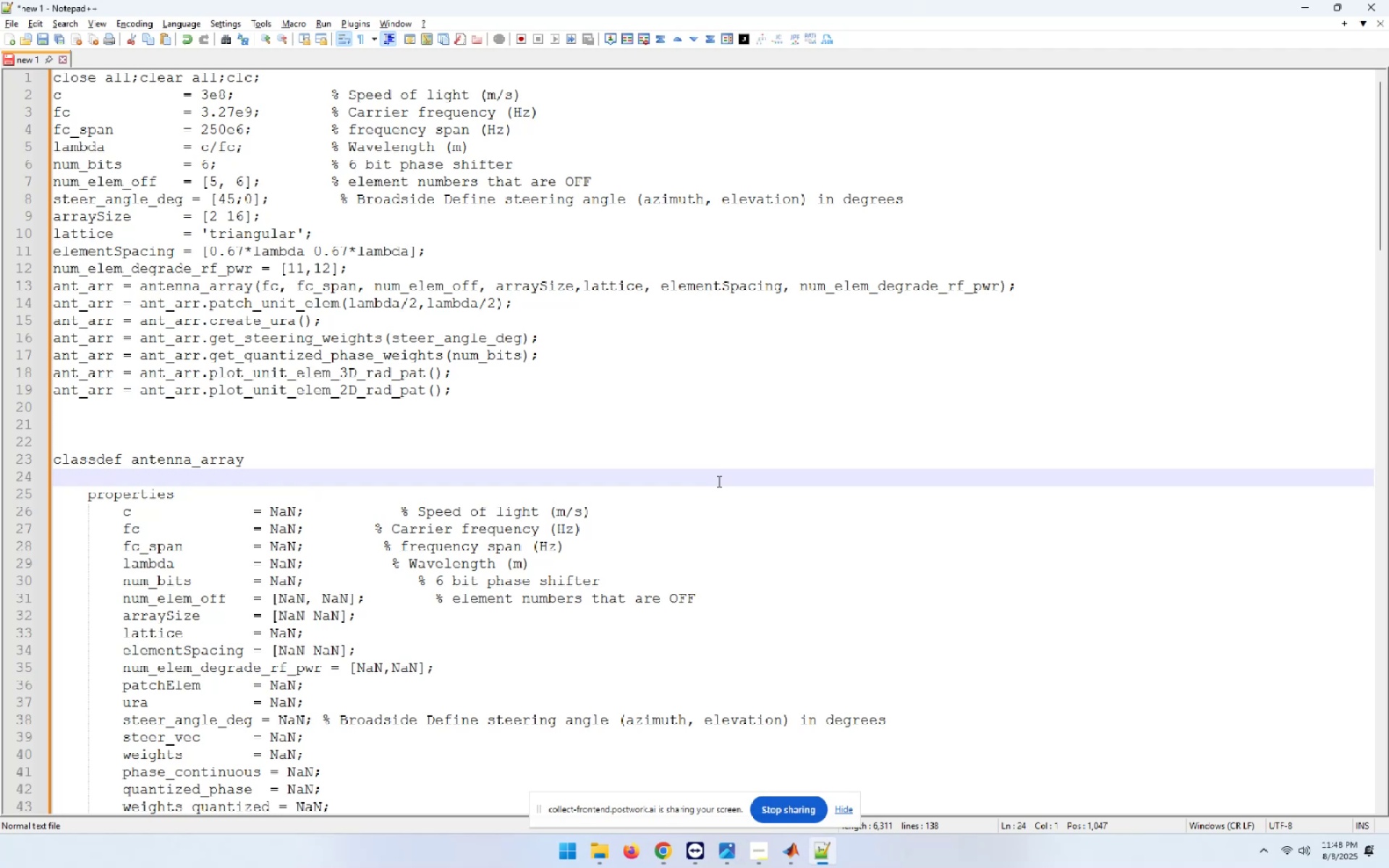 
key(Control+Home)
 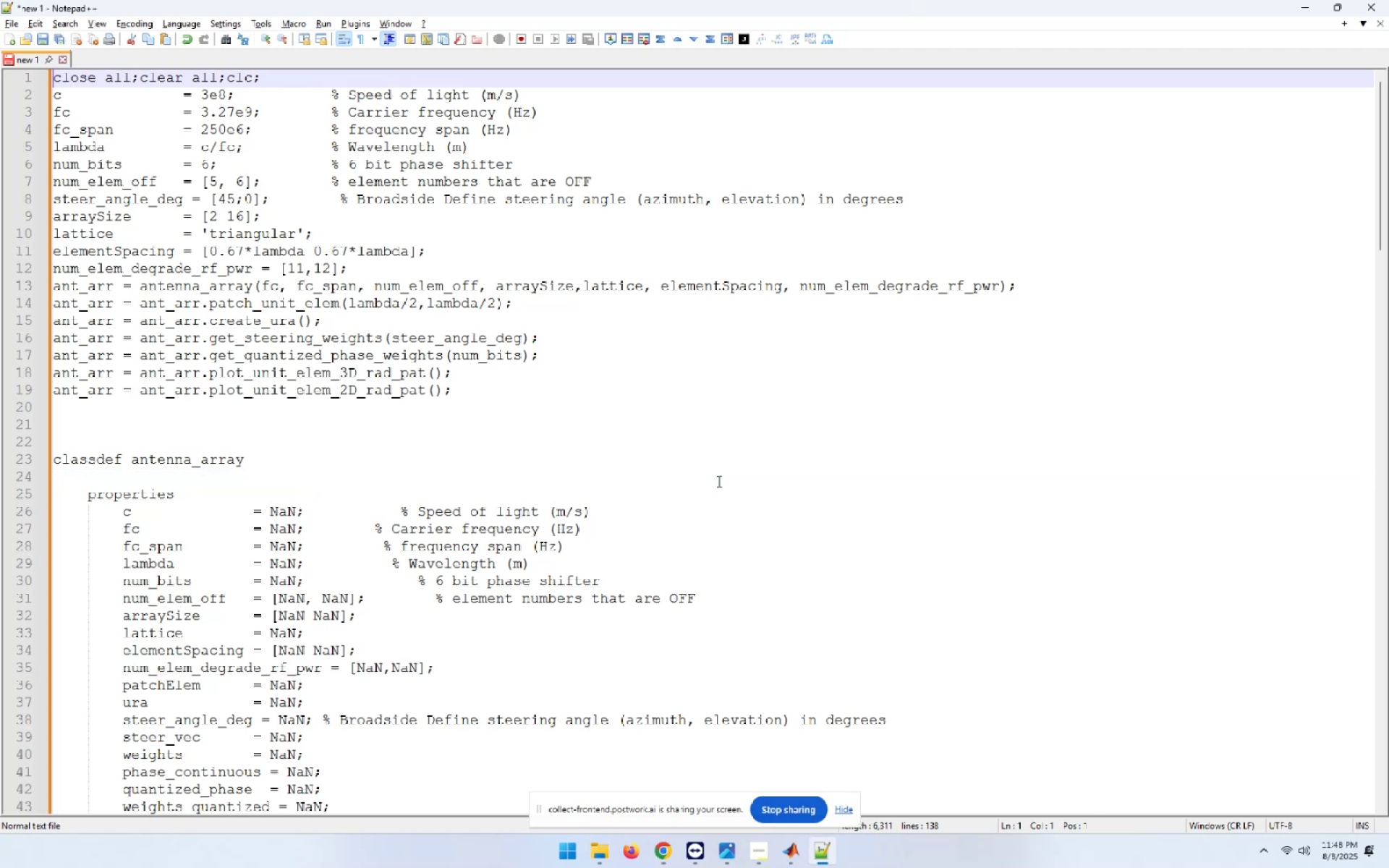 
key(NumpadEnter)
 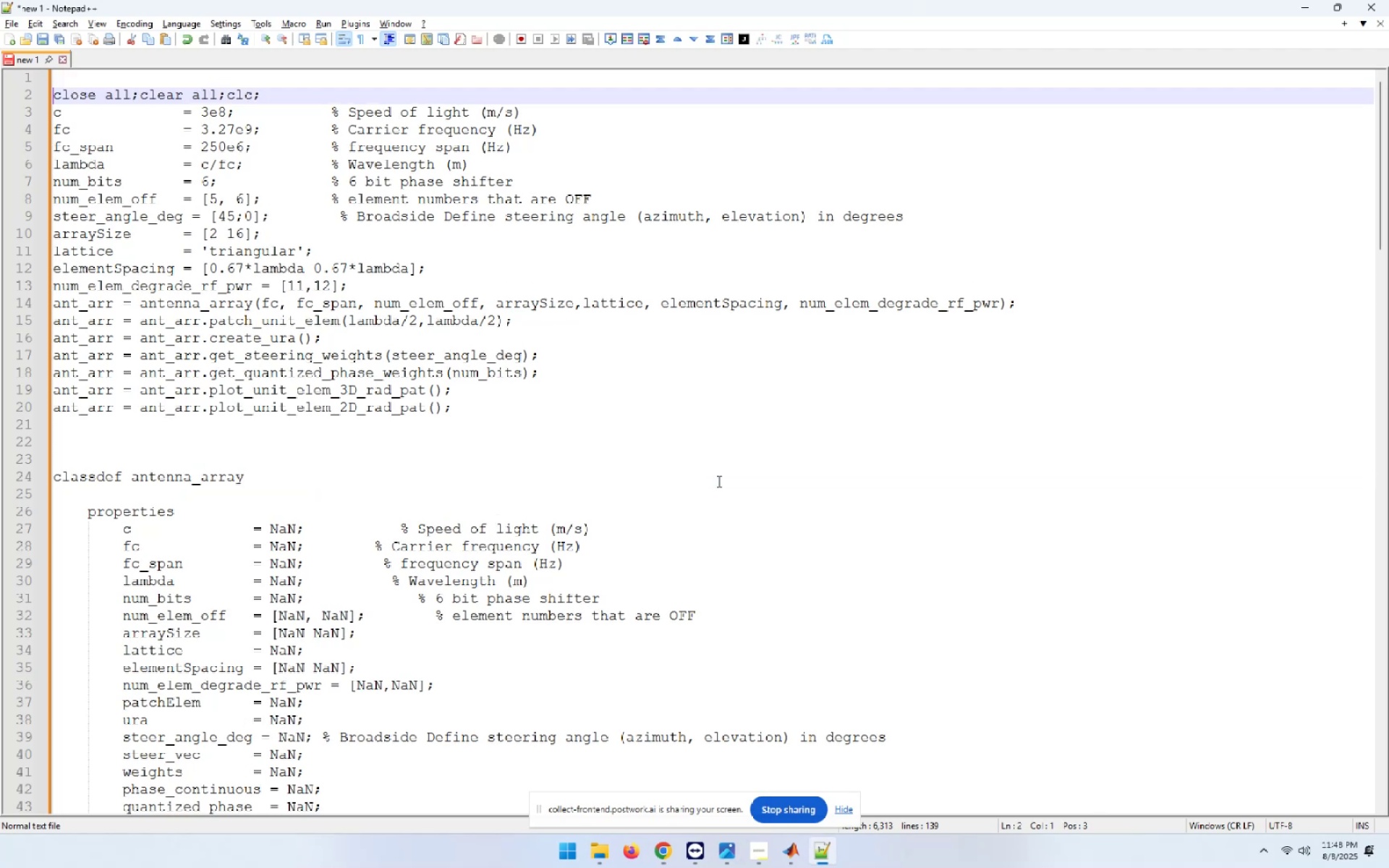 
key(NumpadEnter)
 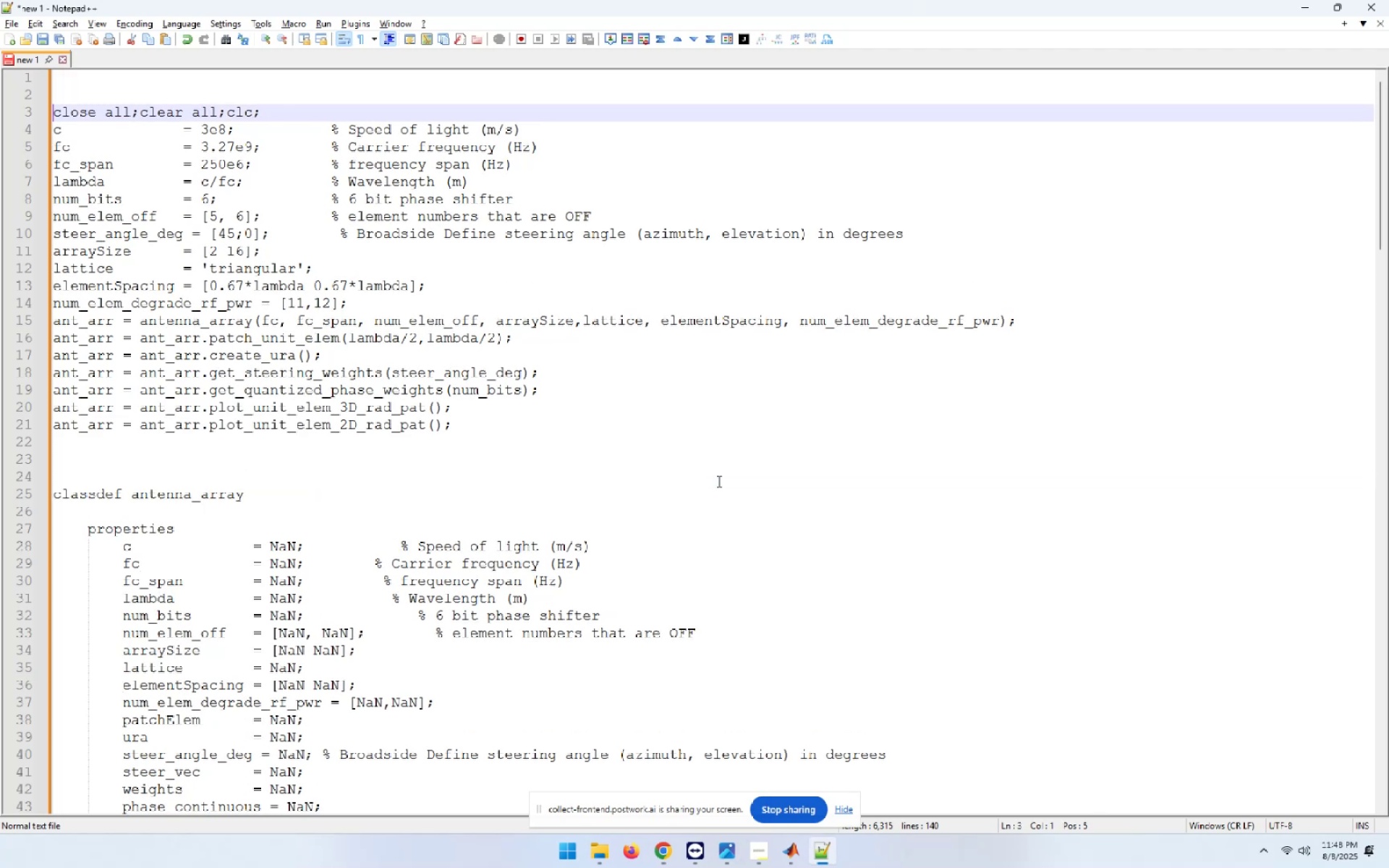 
key(ArrowUp)
 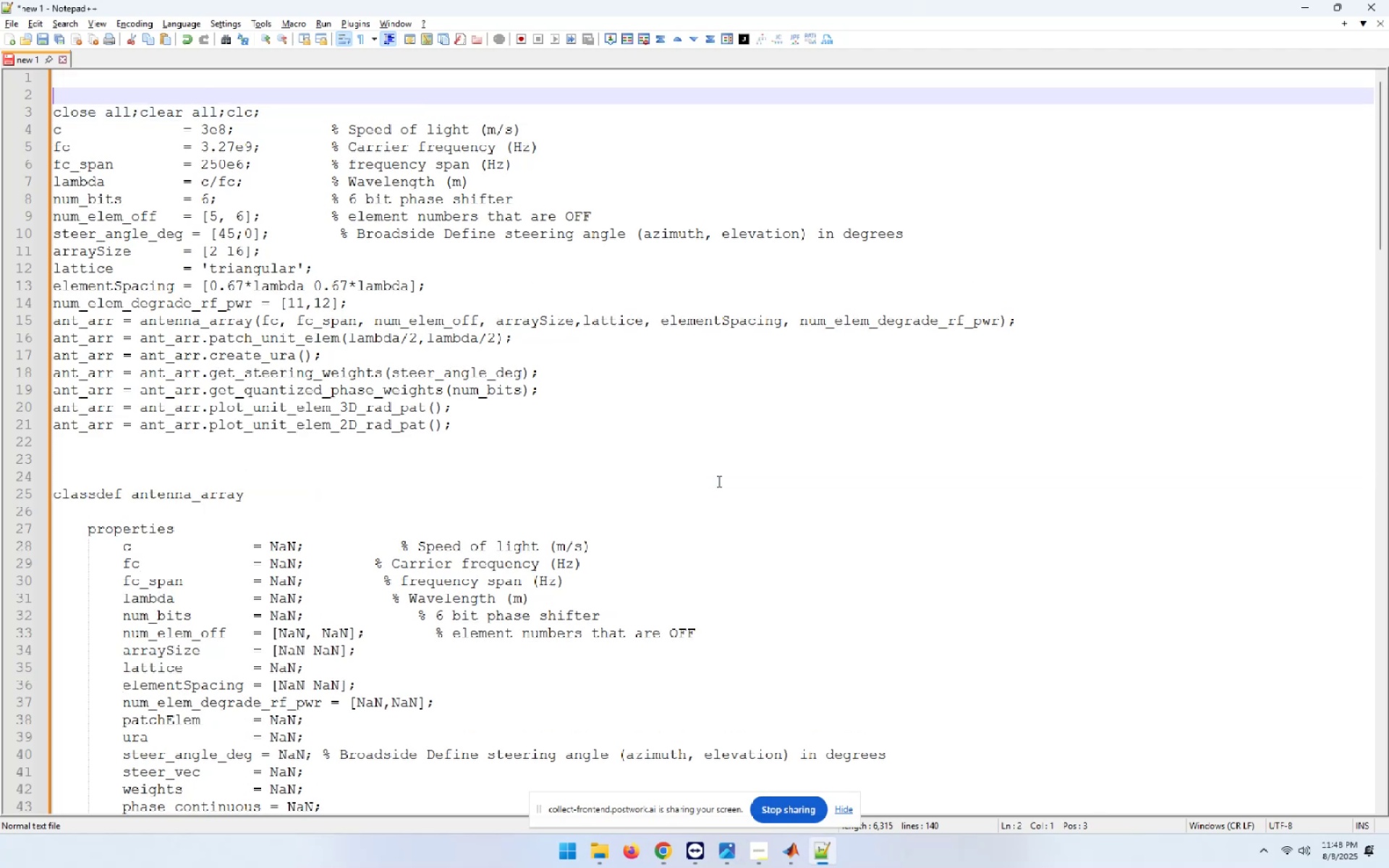 
key(ArrowUp)
 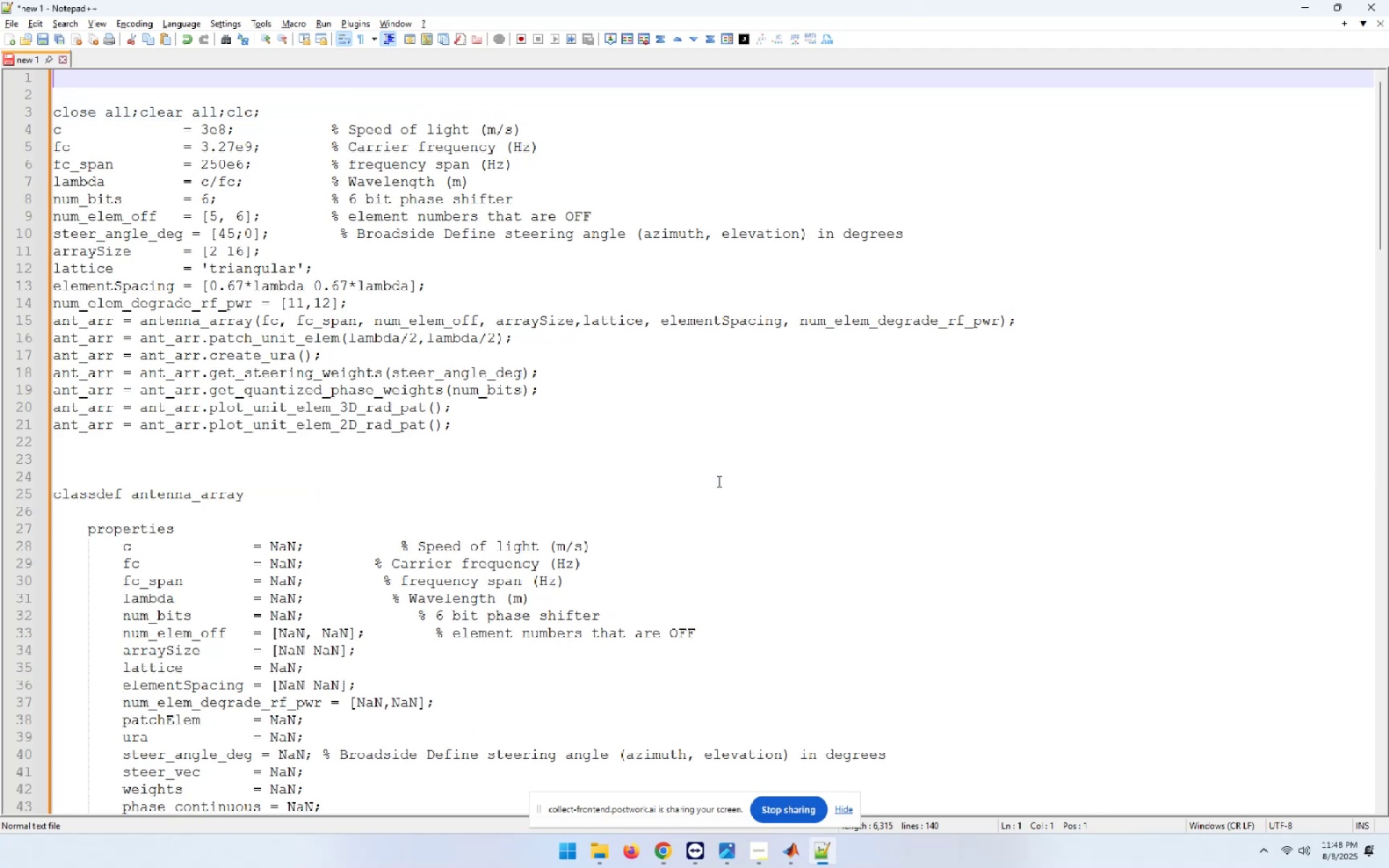 
key(Control+ControlLeft)
 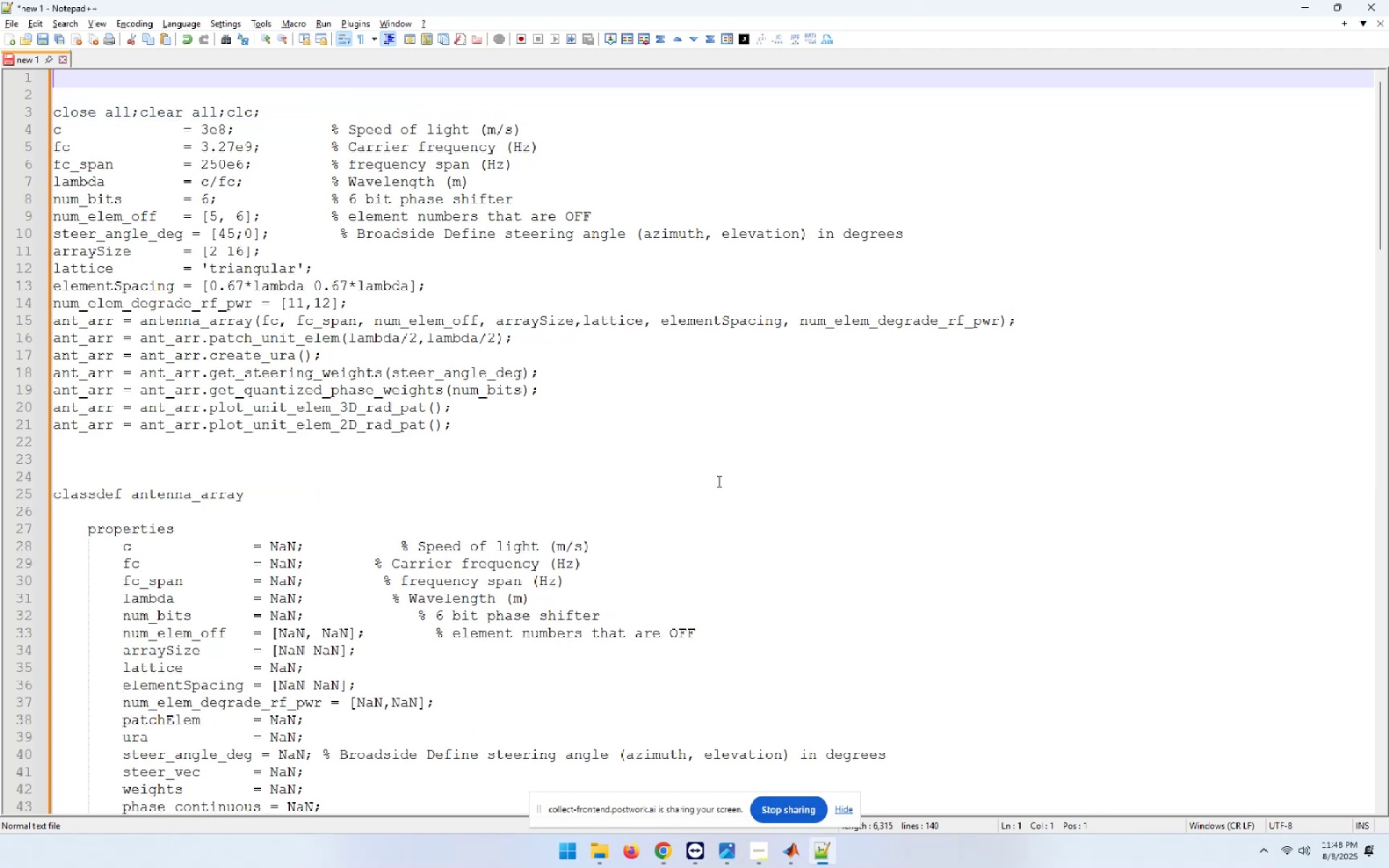 
key(Control+V)
 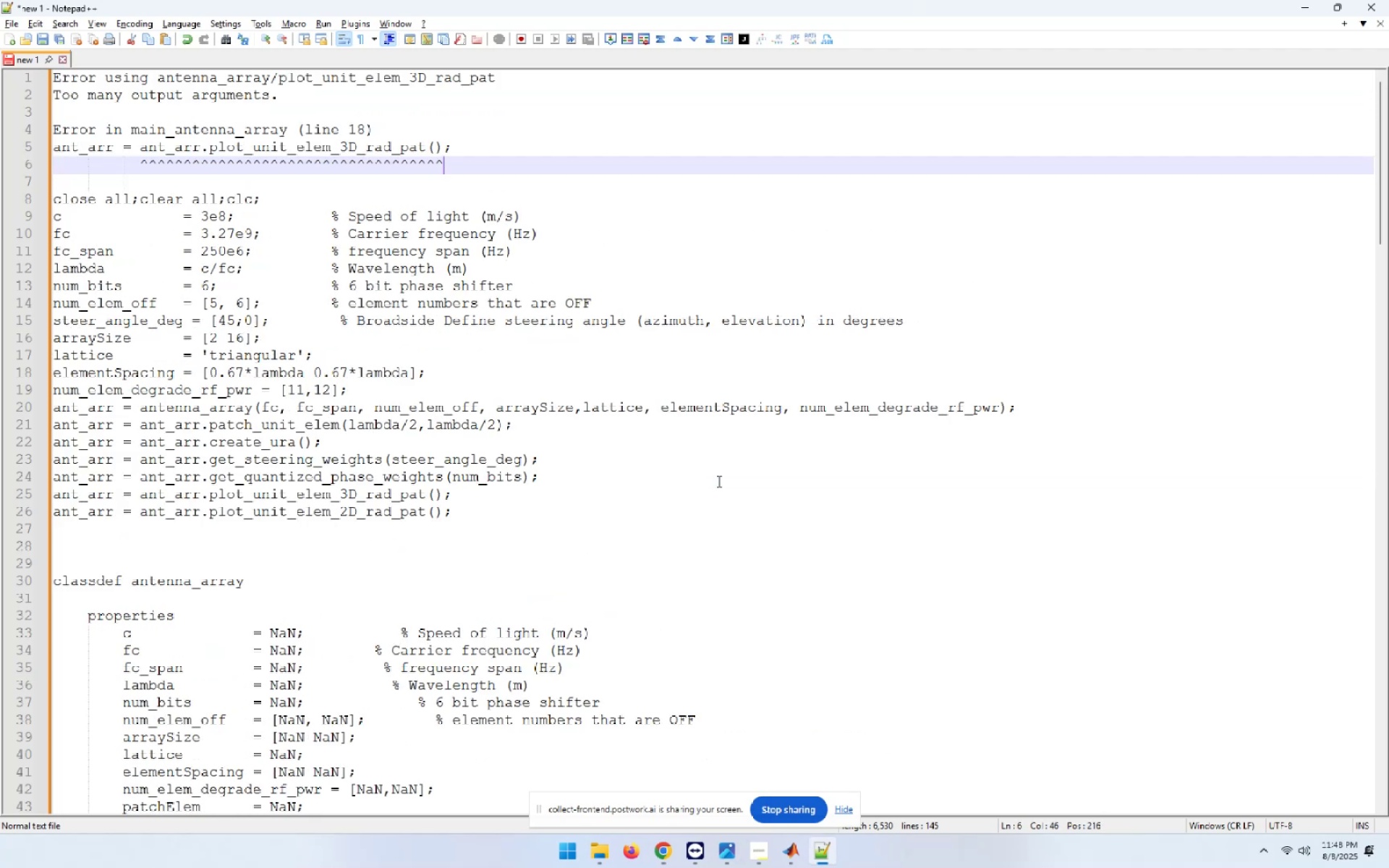 
key(Control+A)
 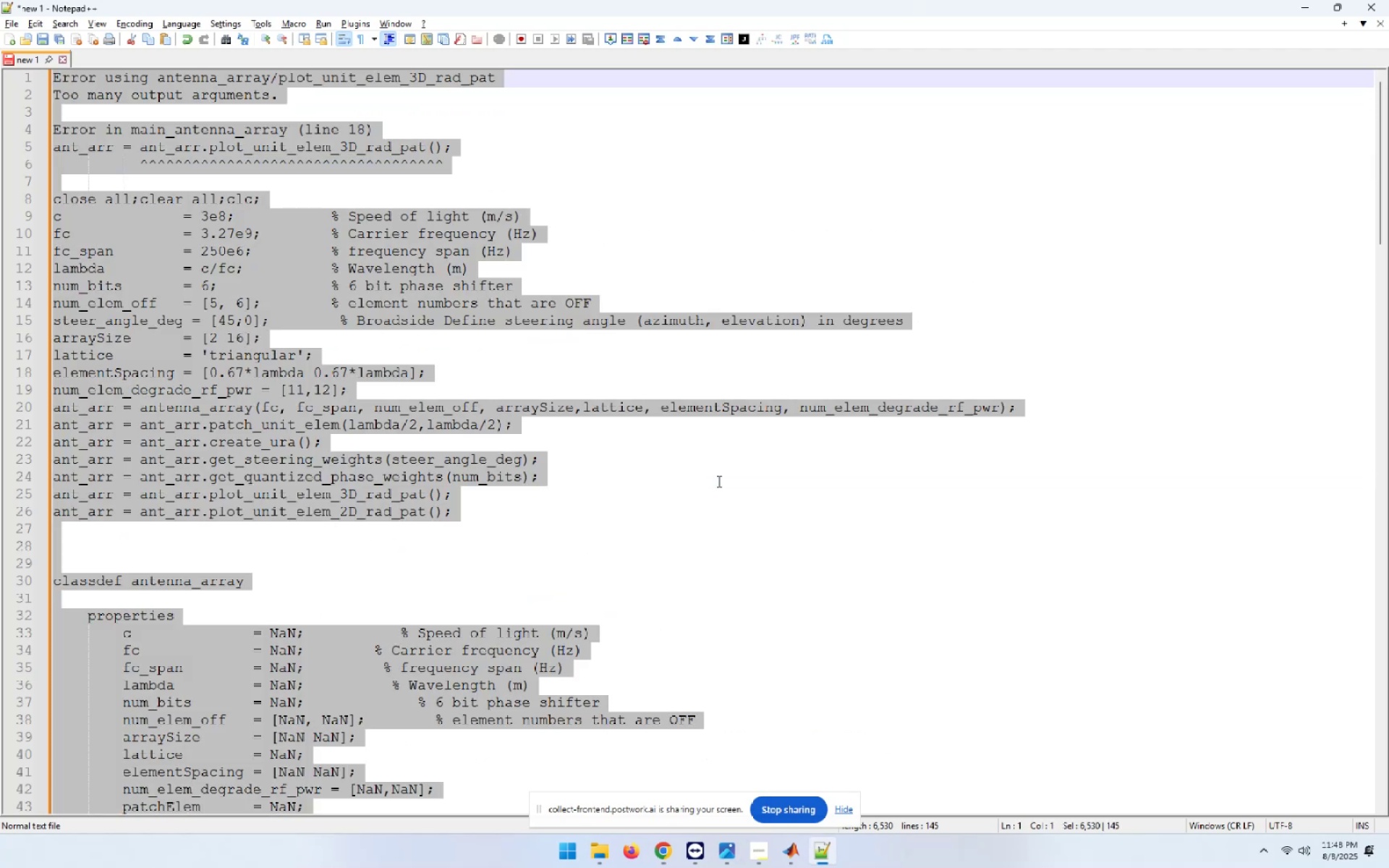 
key(Control+C)
 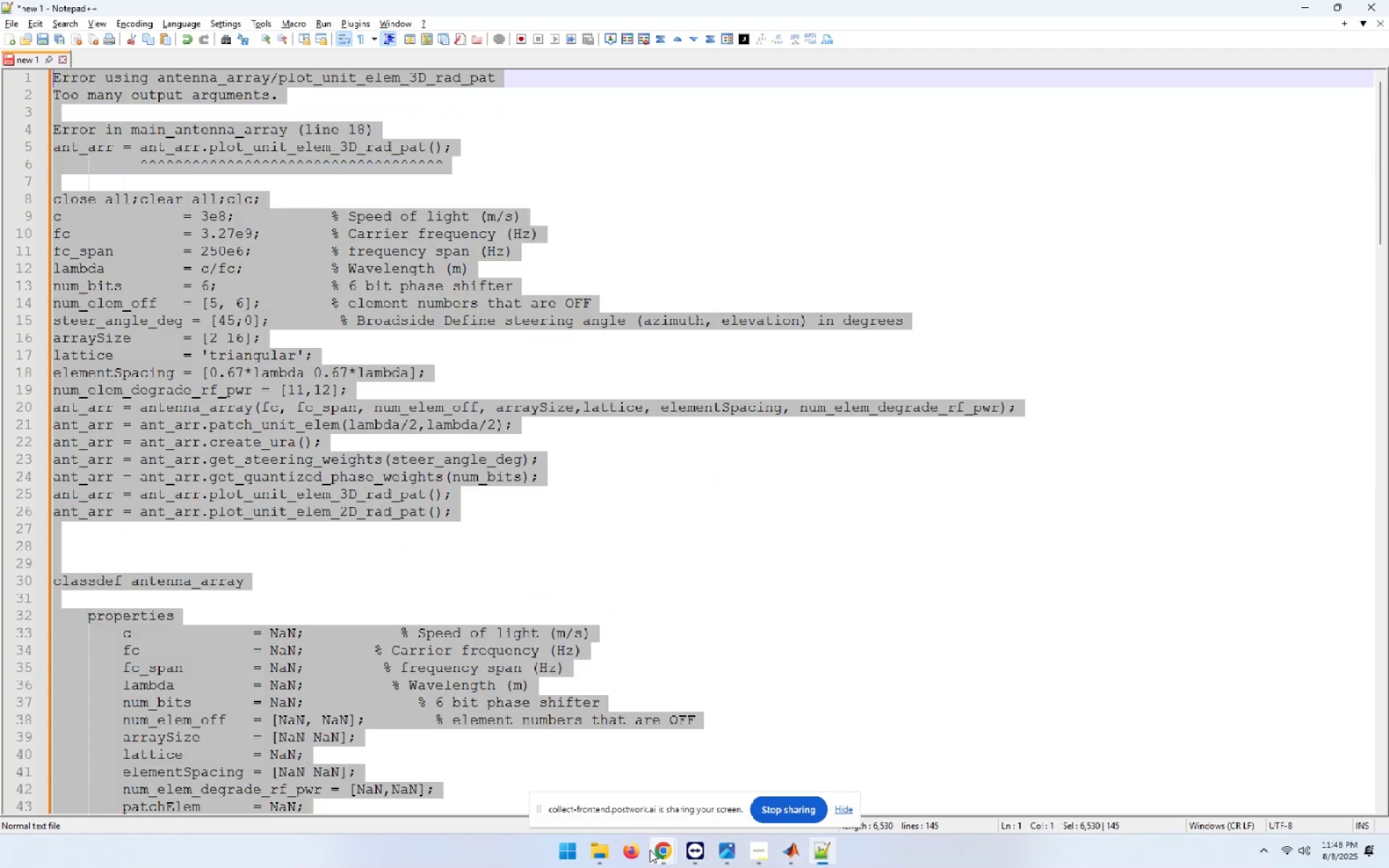 
left_click([660, 849])
 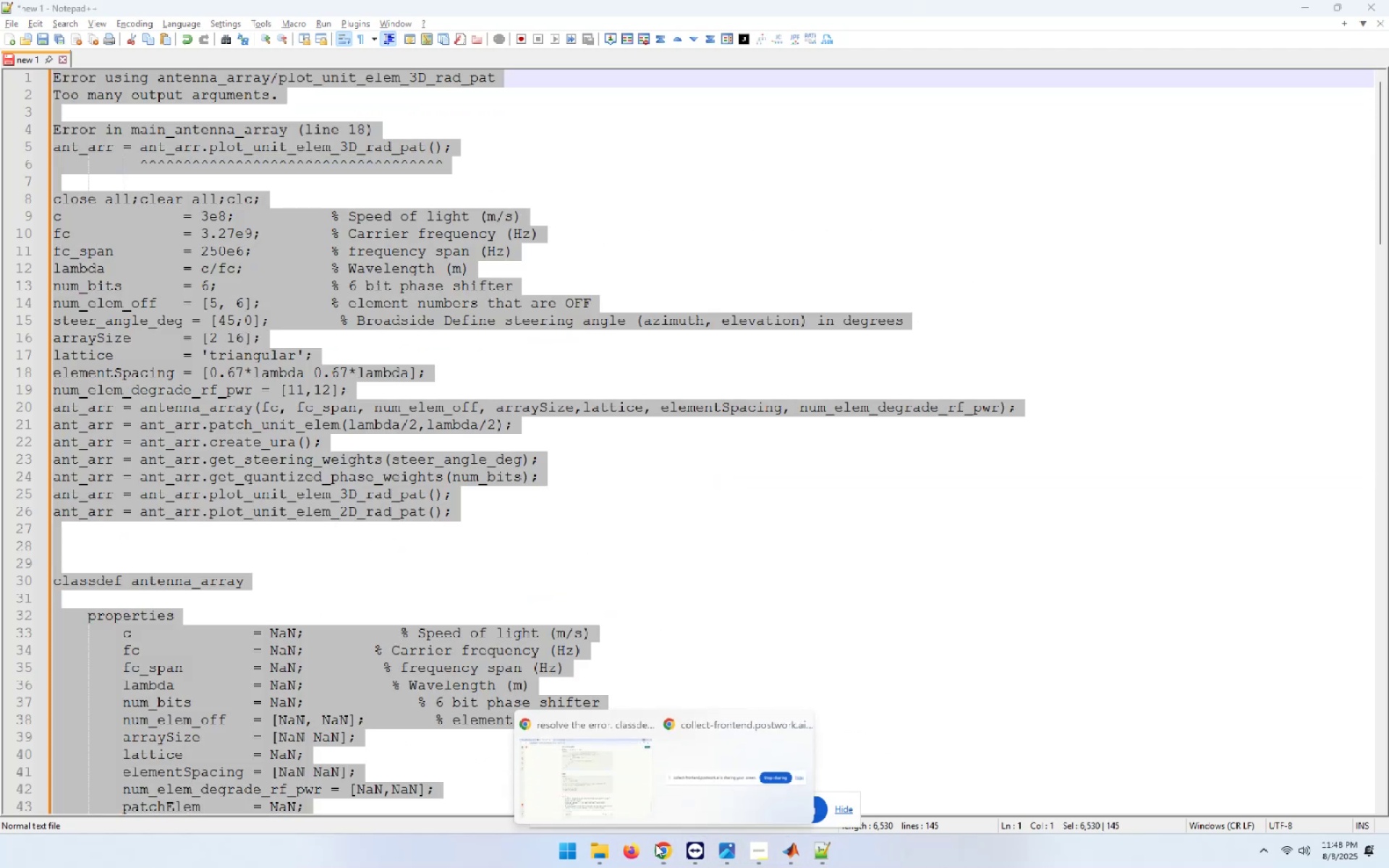 
left_click([583, 774])
 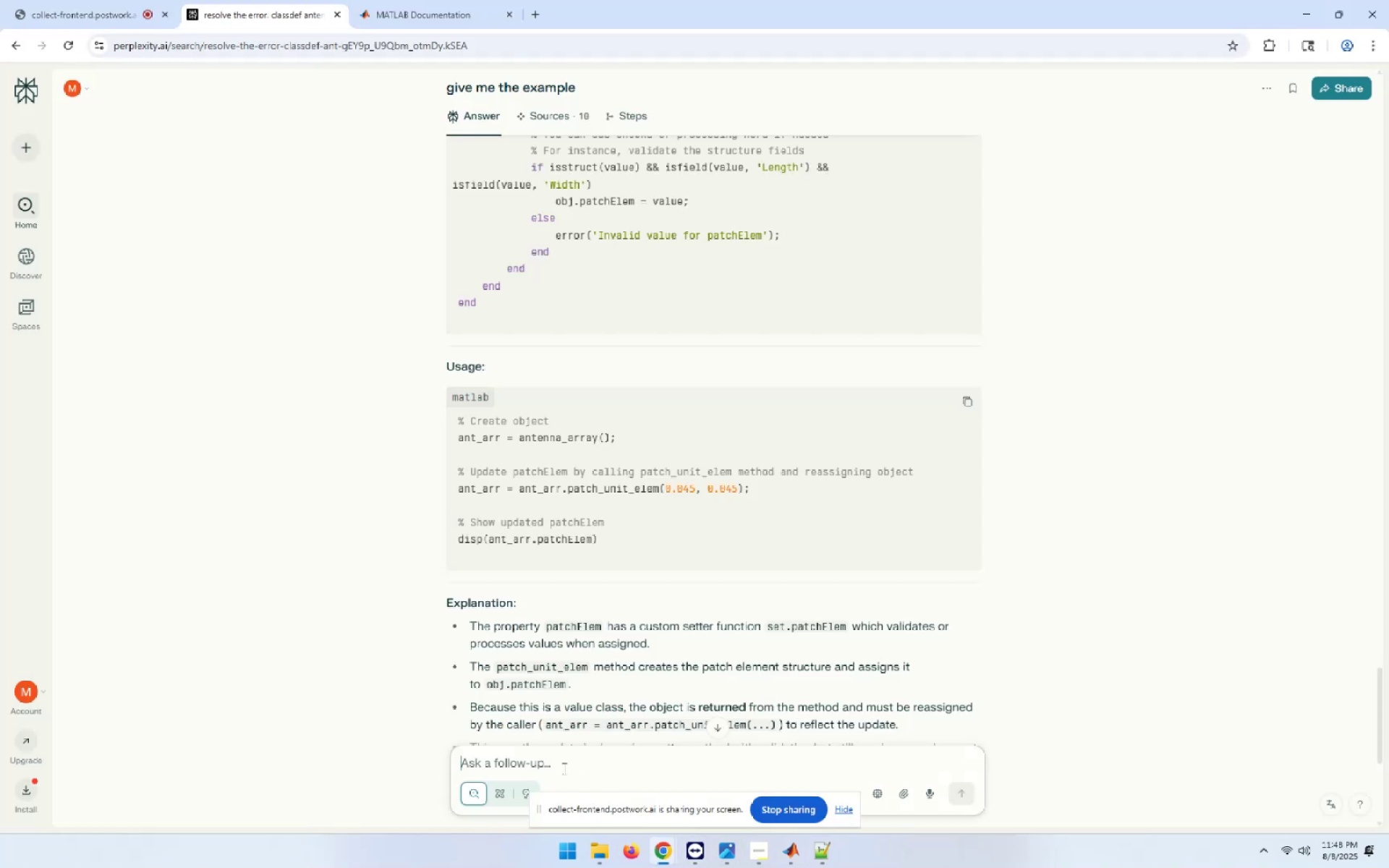 
left_click([556, 764])
 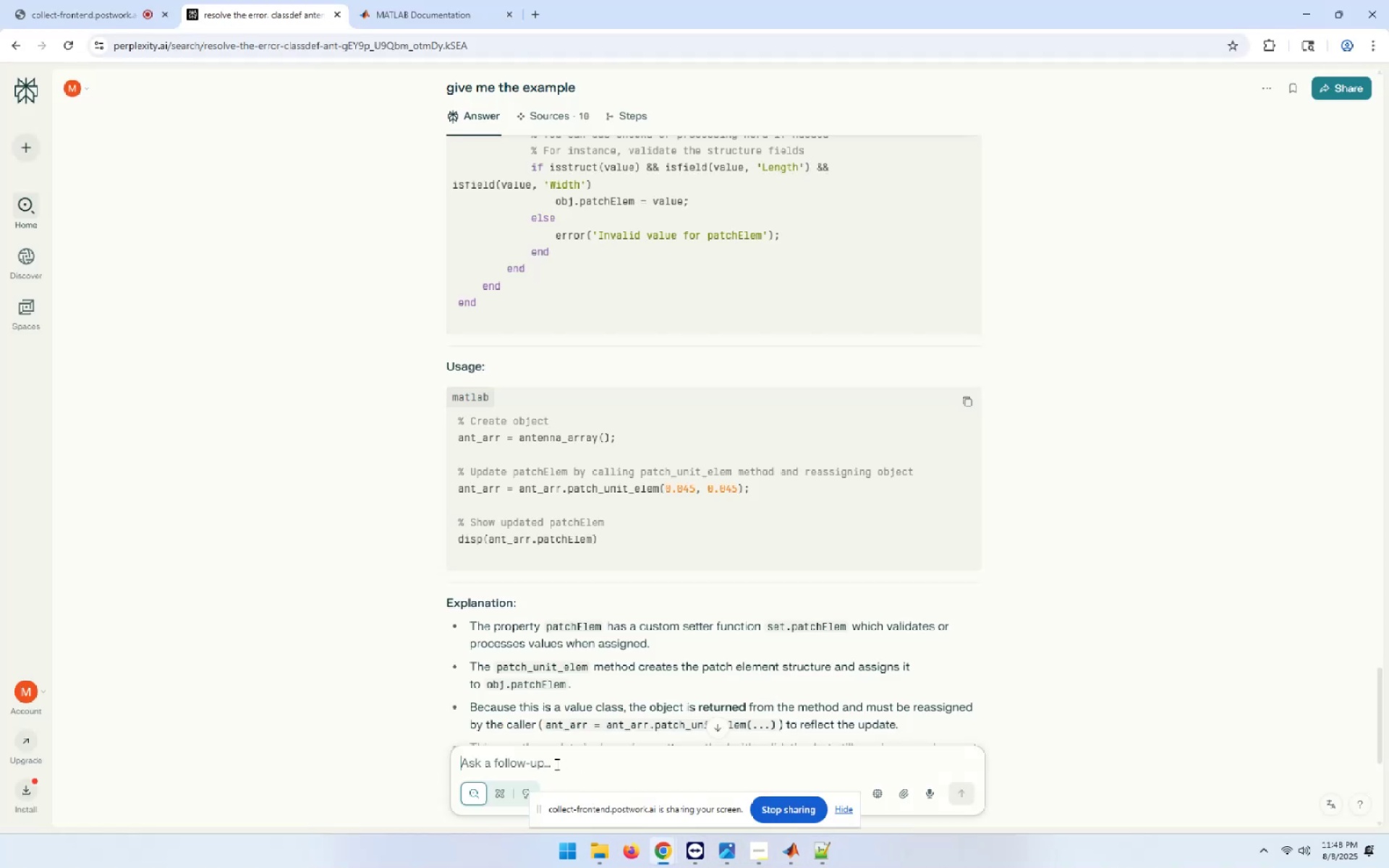 
key(Control+V)
 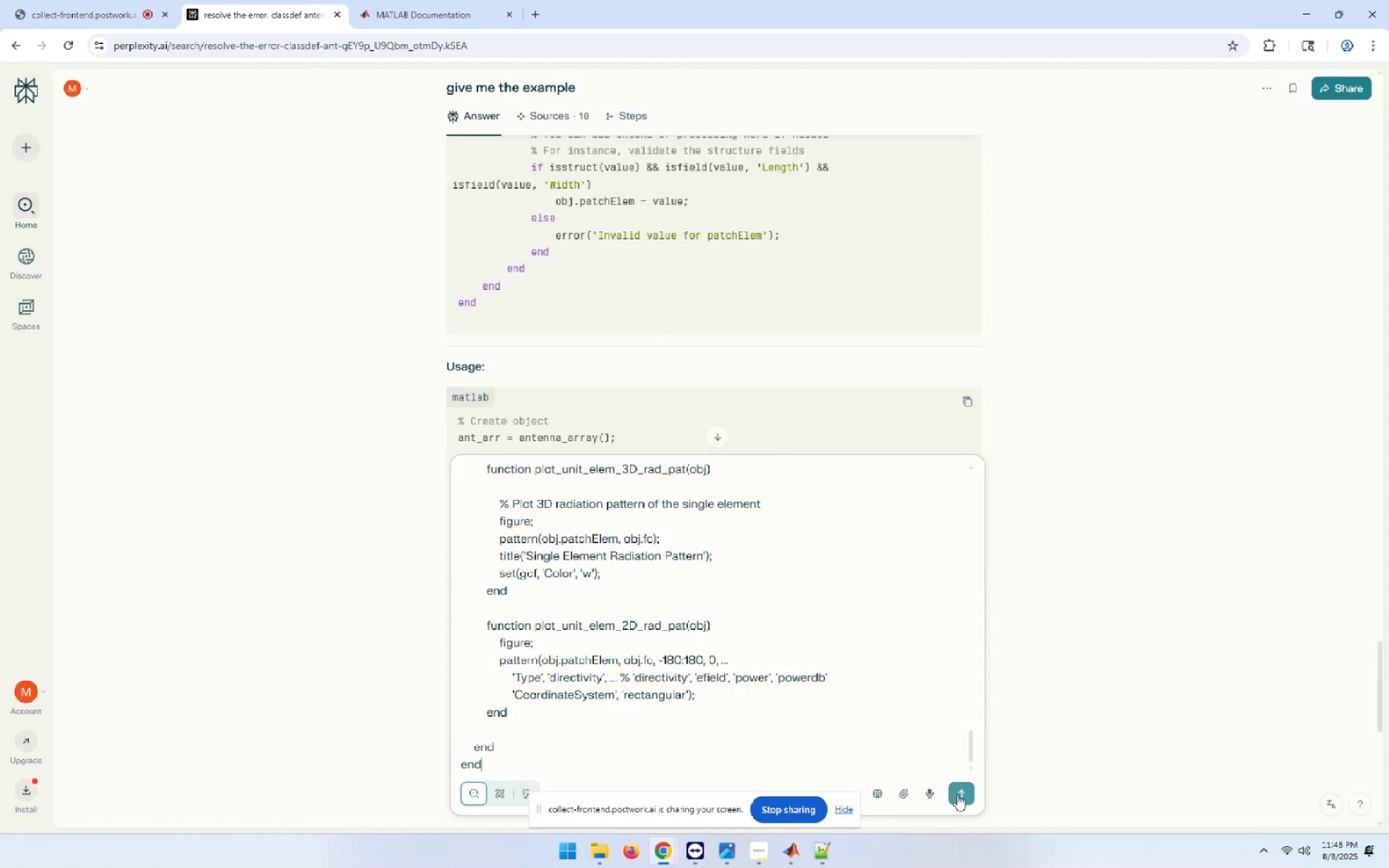 
left_click([957, 794])
 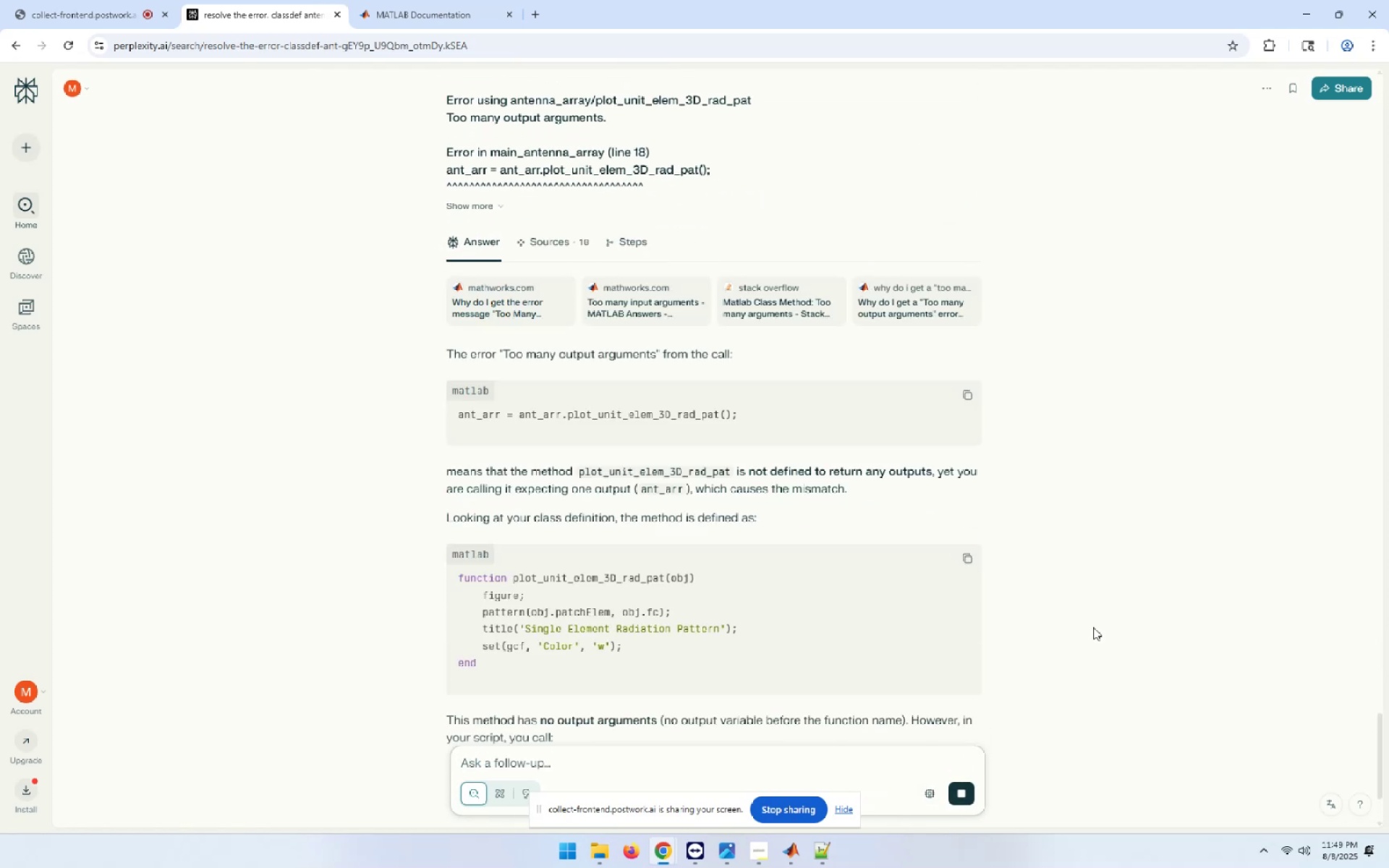 
wait(12.29)
 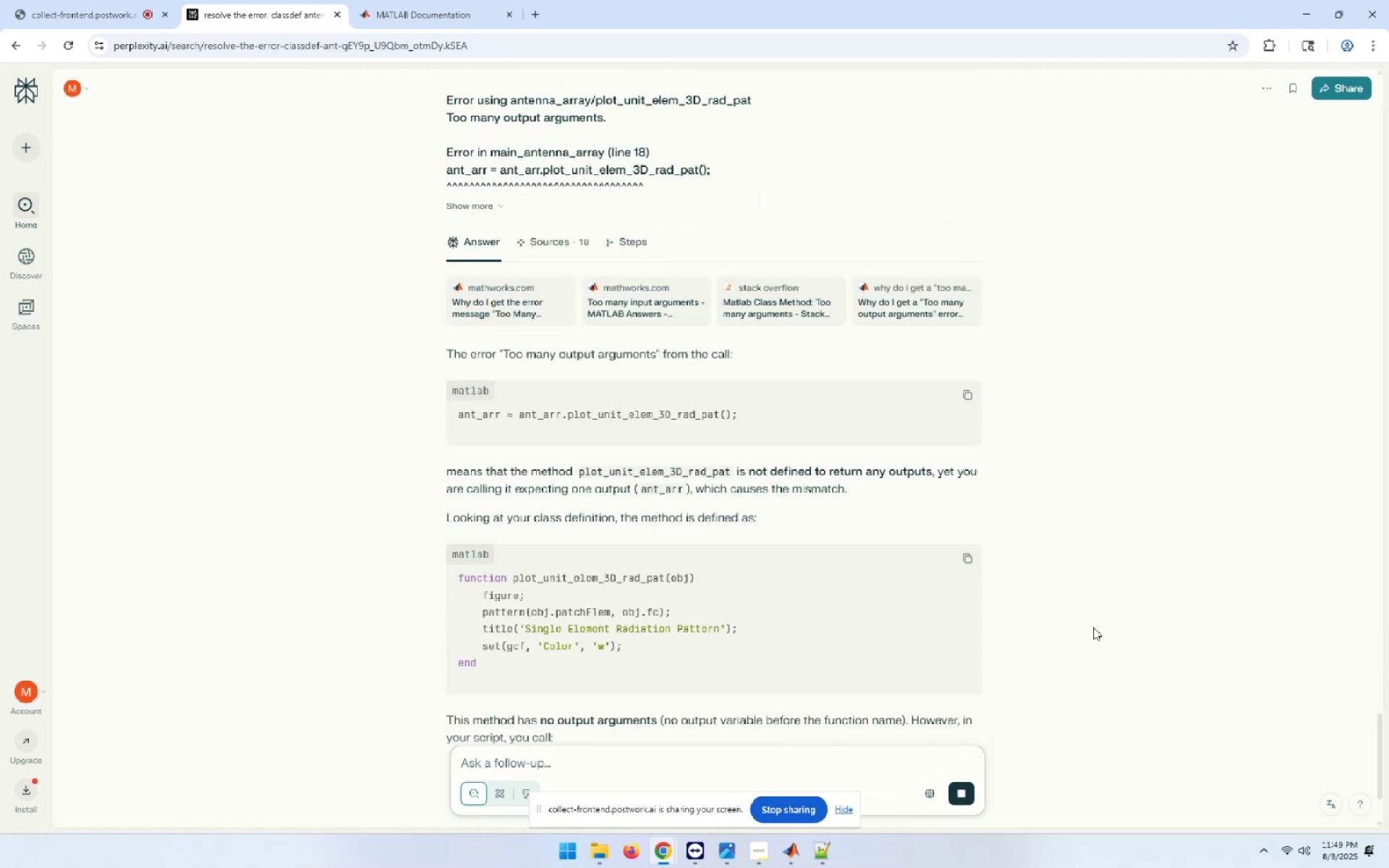 
scroll: coordinate [700, 567], scroll_direction: down, amount: 1.0
 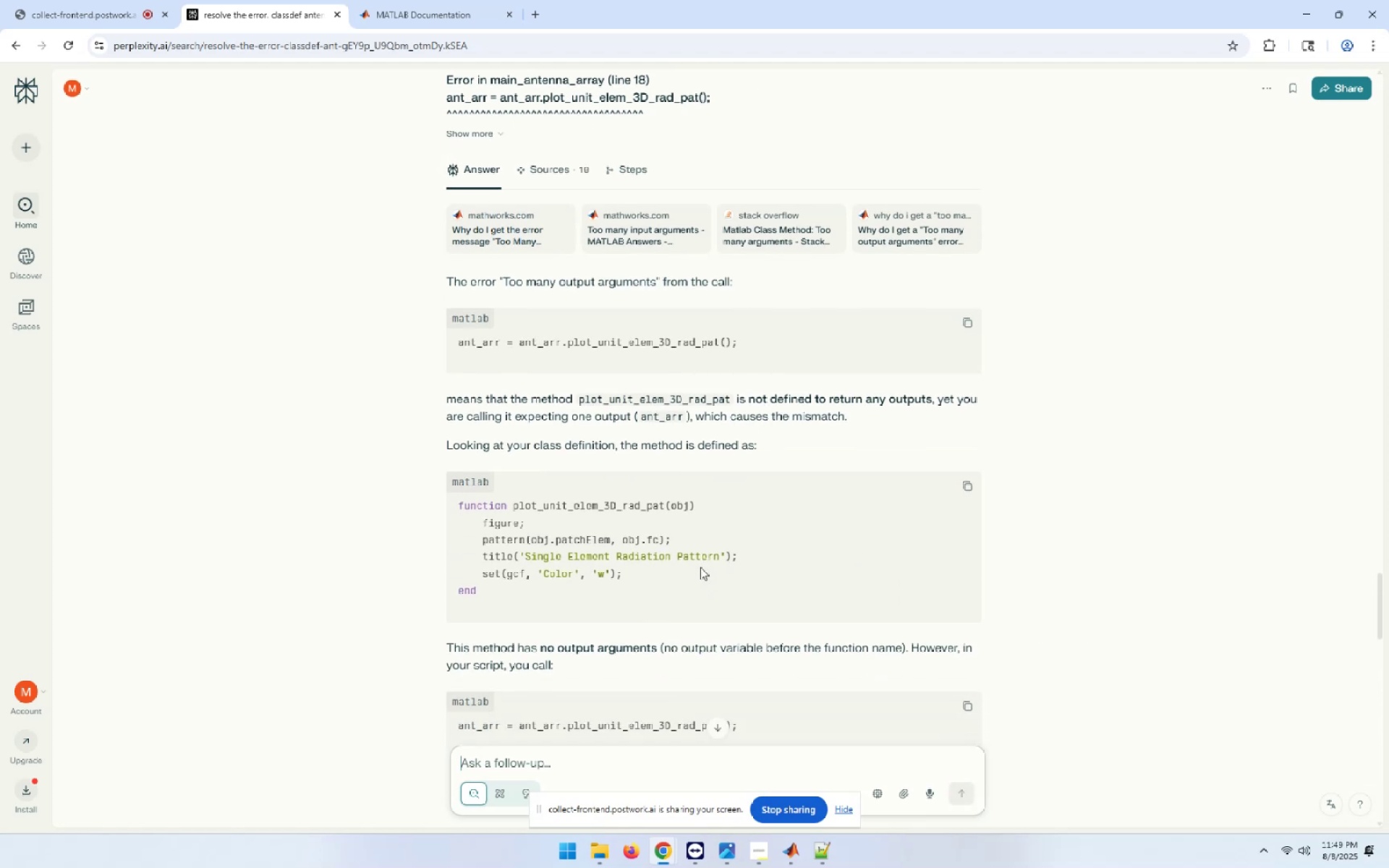 
left_click([1307, 0])
 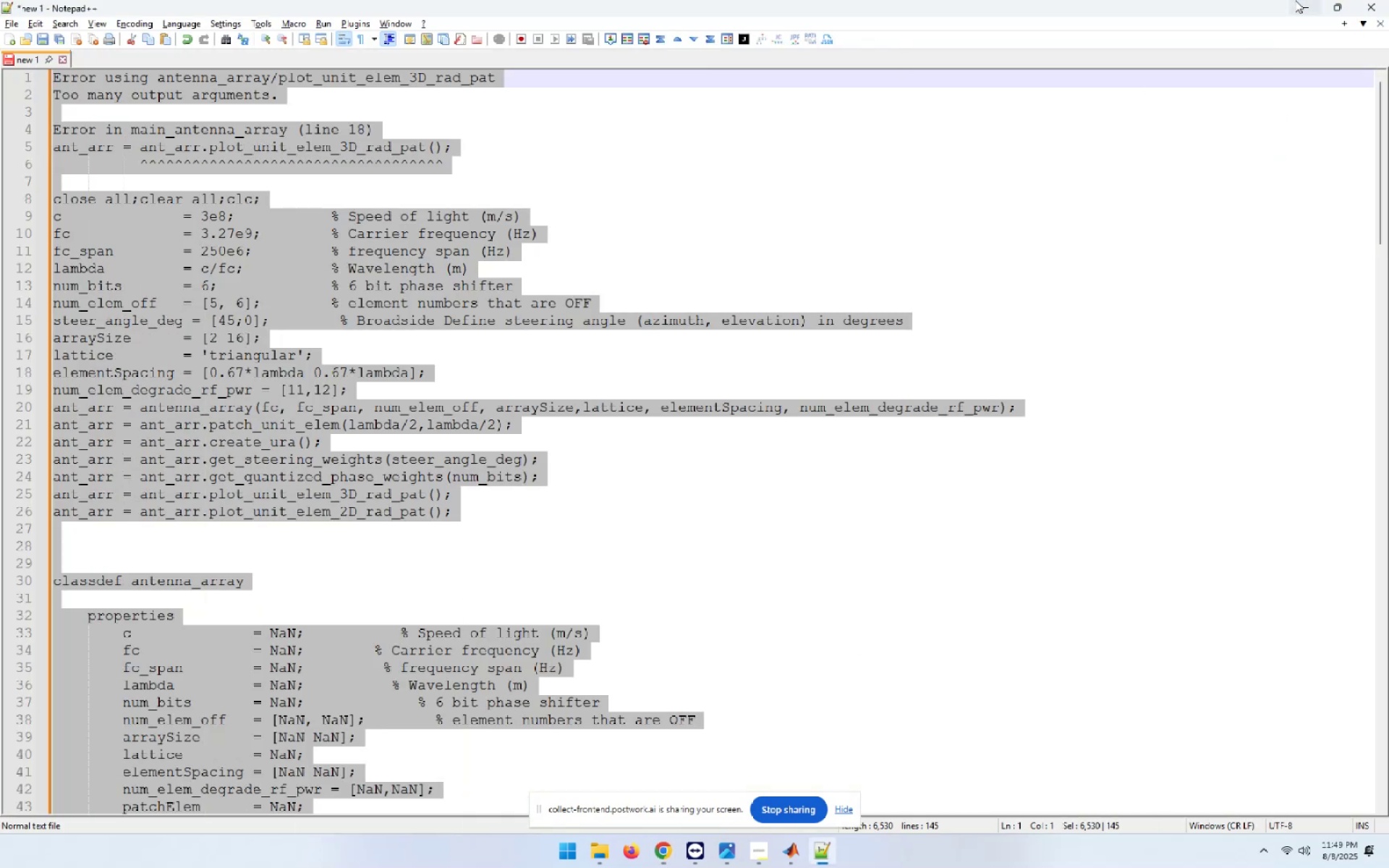 
left_click([1307, 4])
 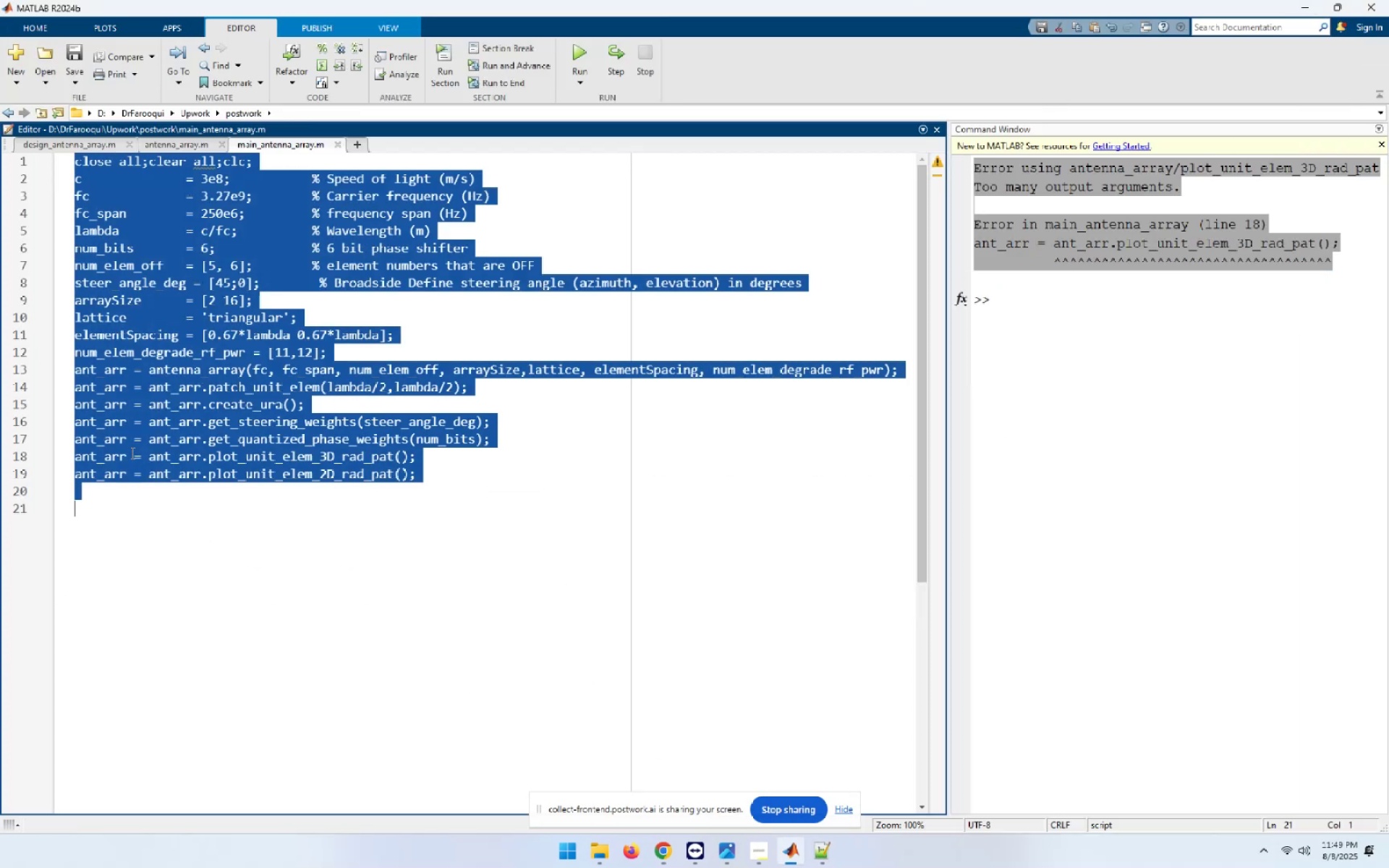 
left_click([152, 481])
 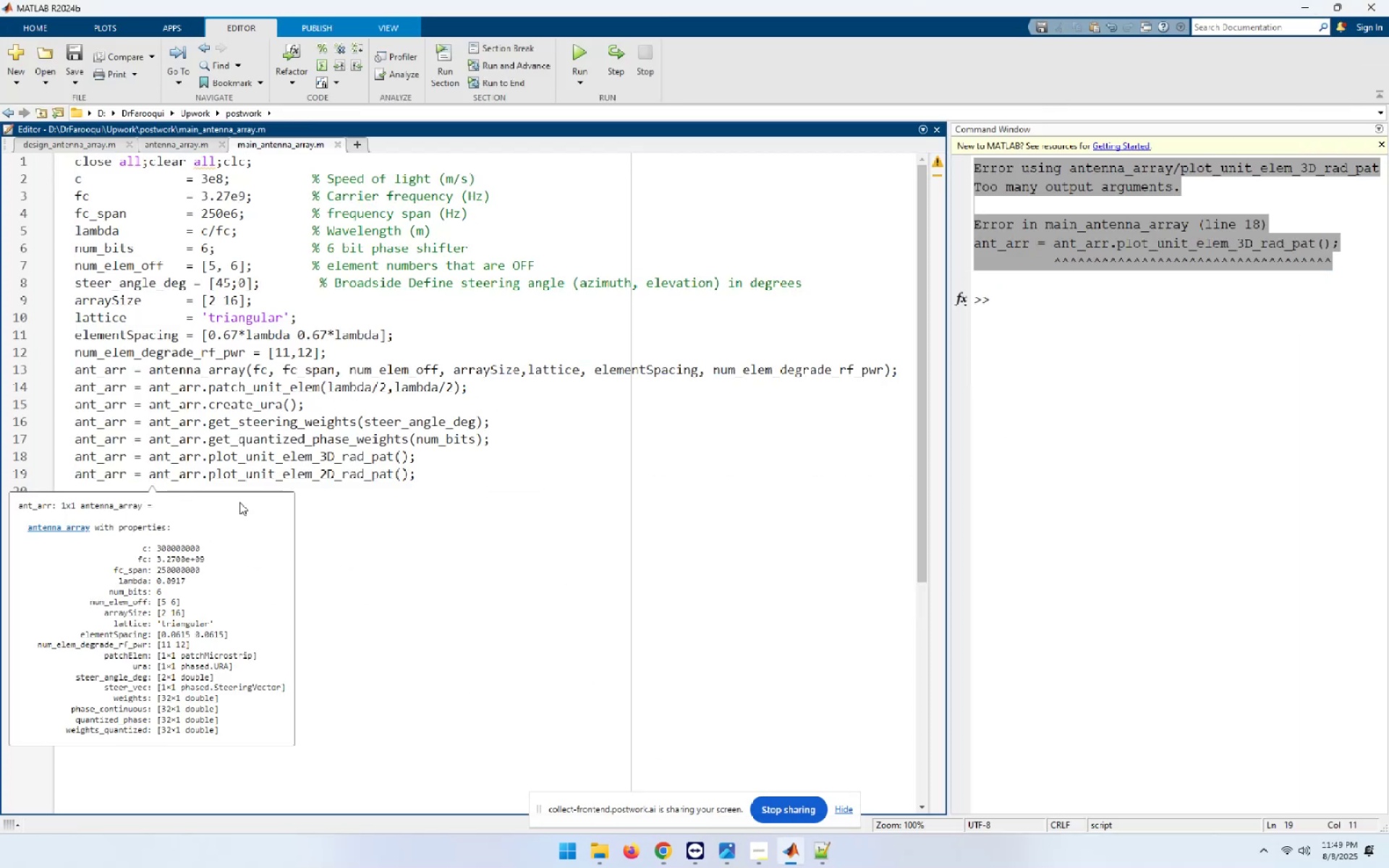 
key(ArrowUp)
 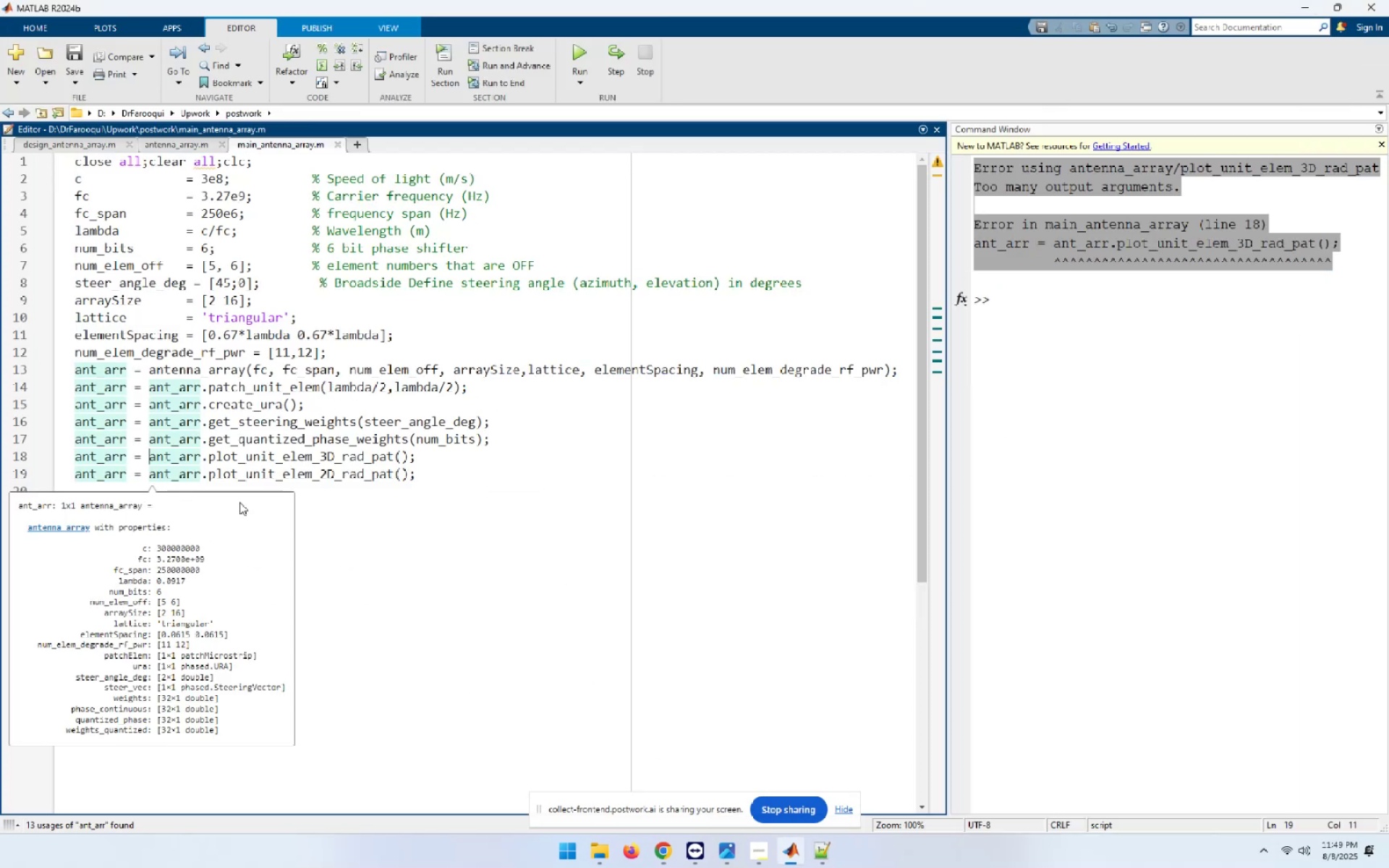 
key(Shift+Home)
 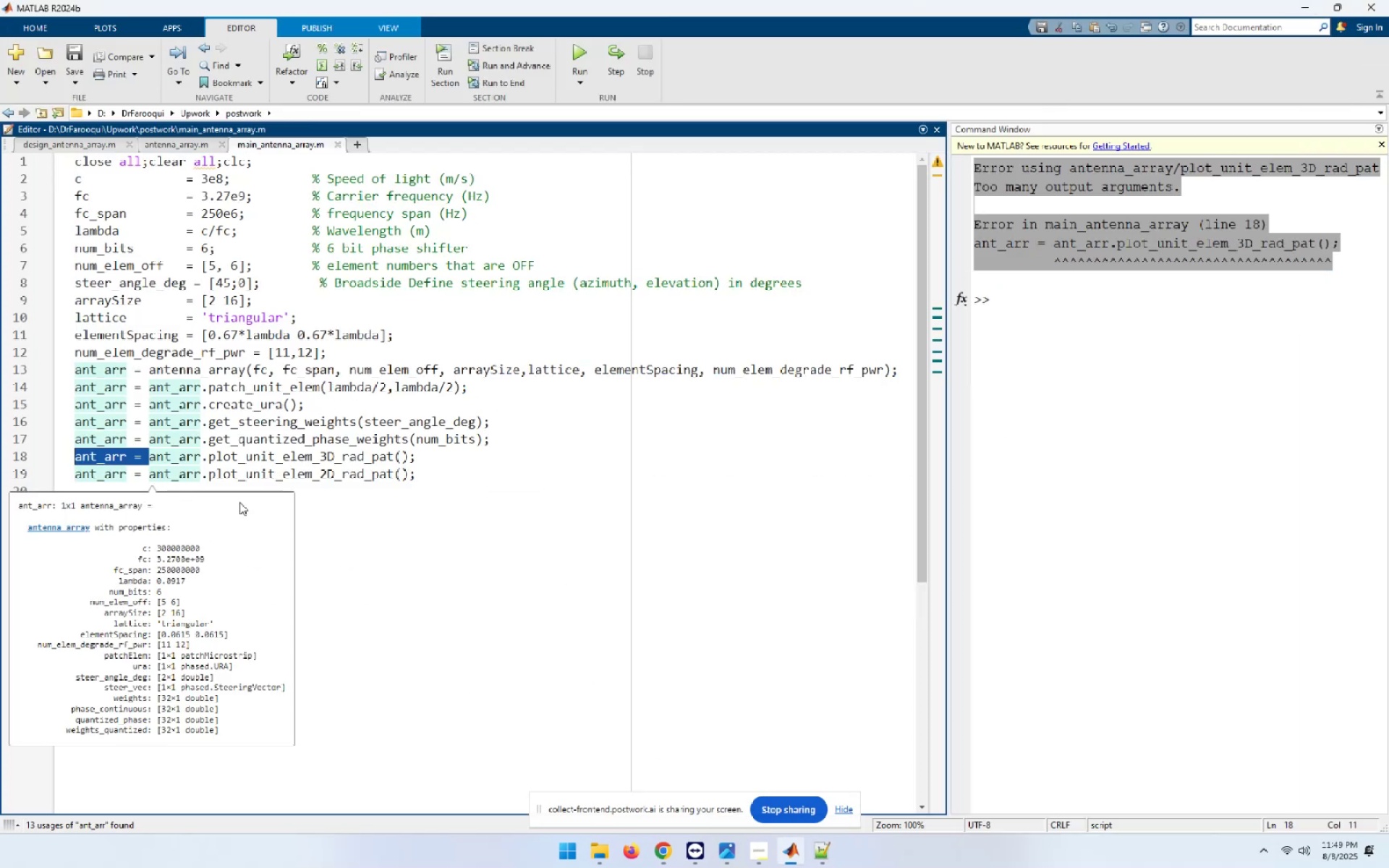 
key(Delete)
 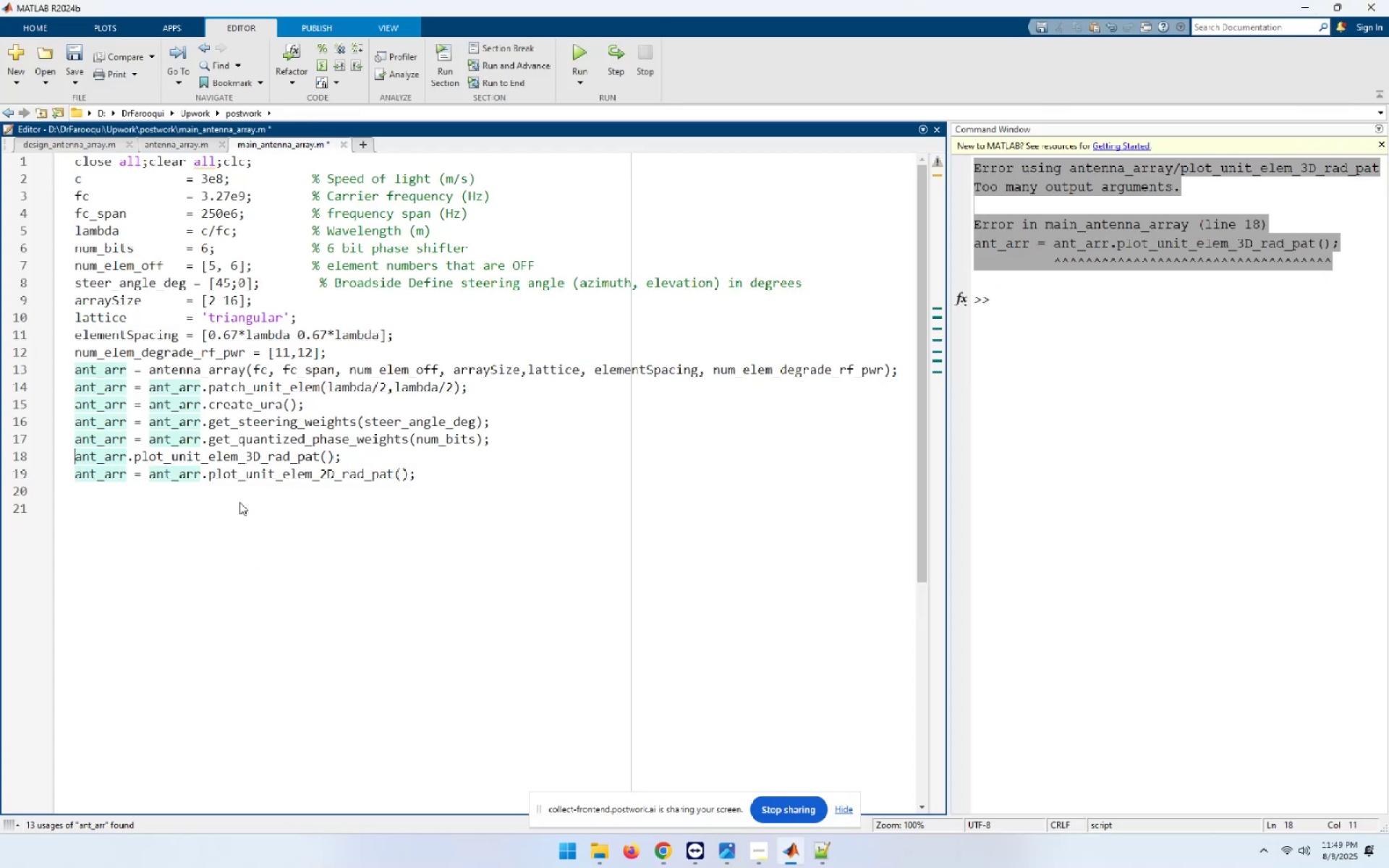 
key(ArrowDown)
 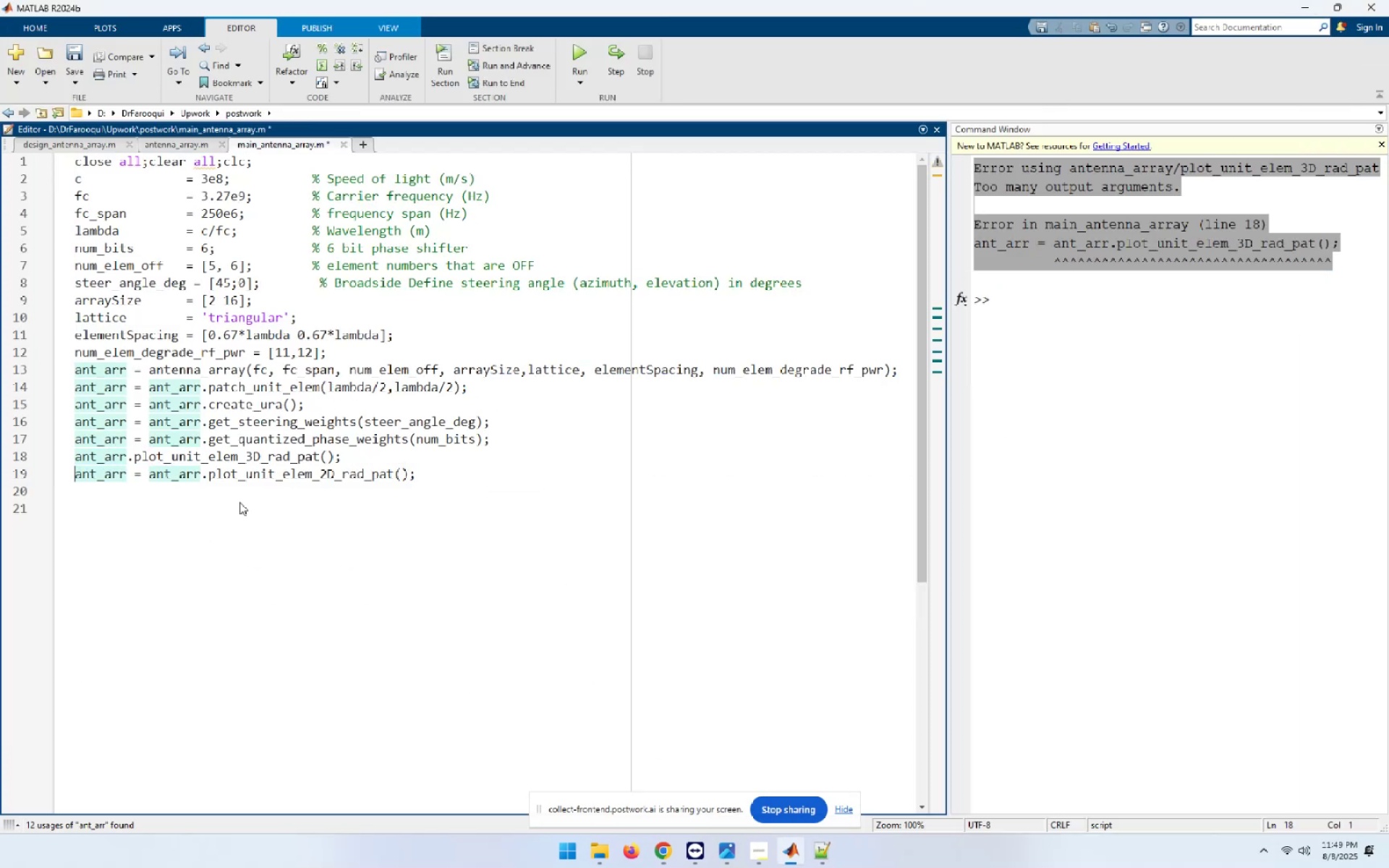 
hold_key(key=ArrowRight, duration=0.78)
 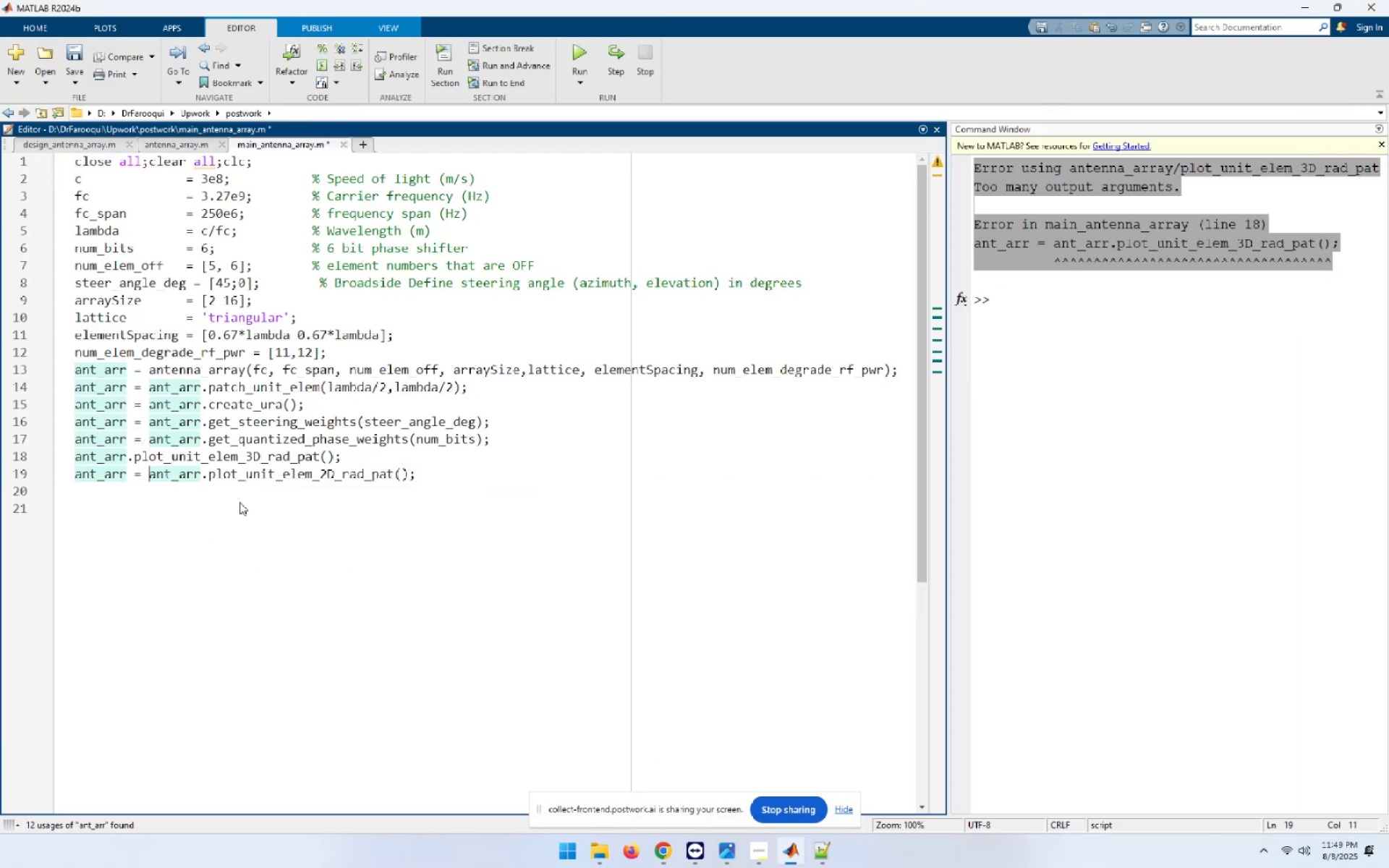 
key(Shift+Home)
 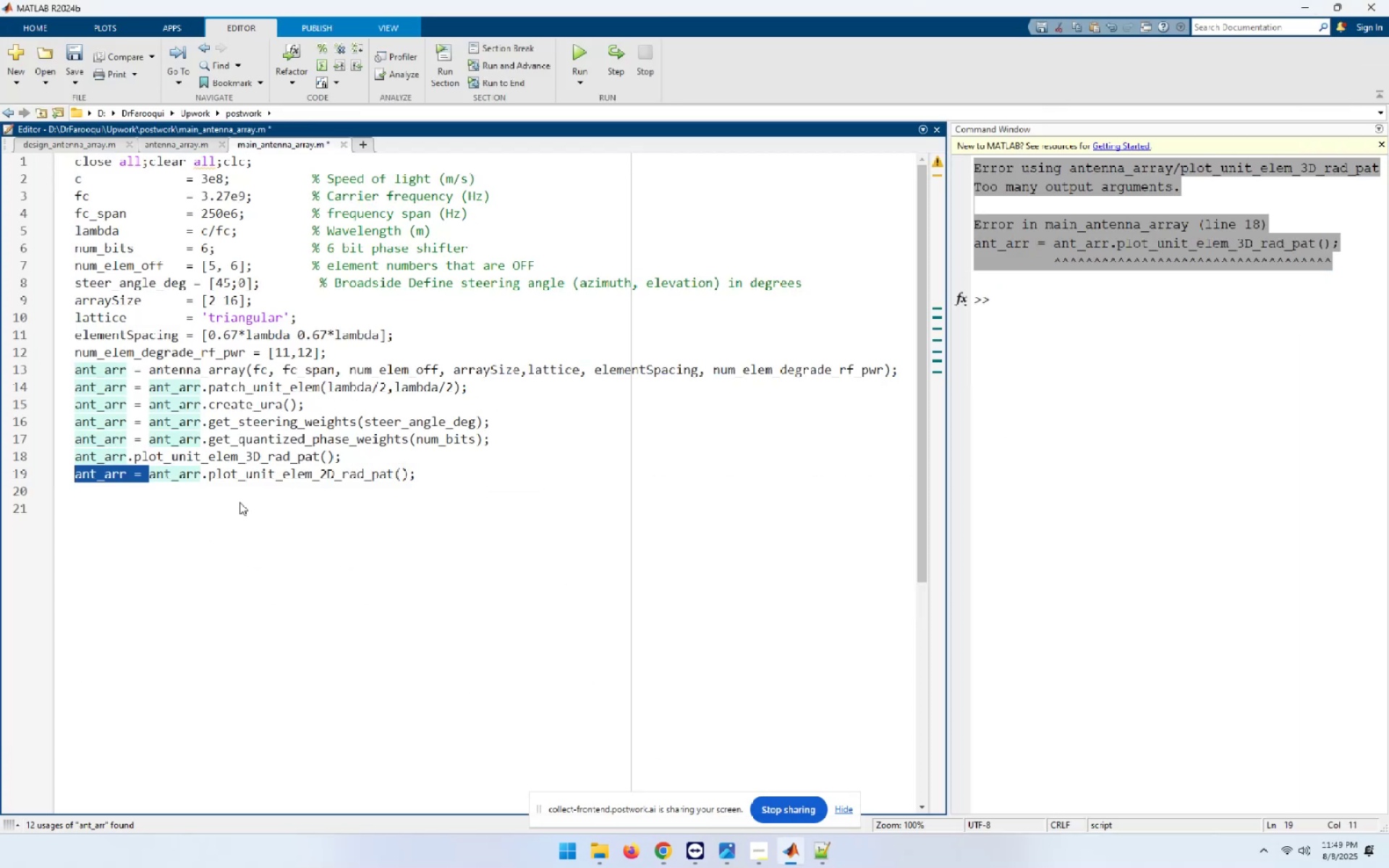 
key(Delete)
 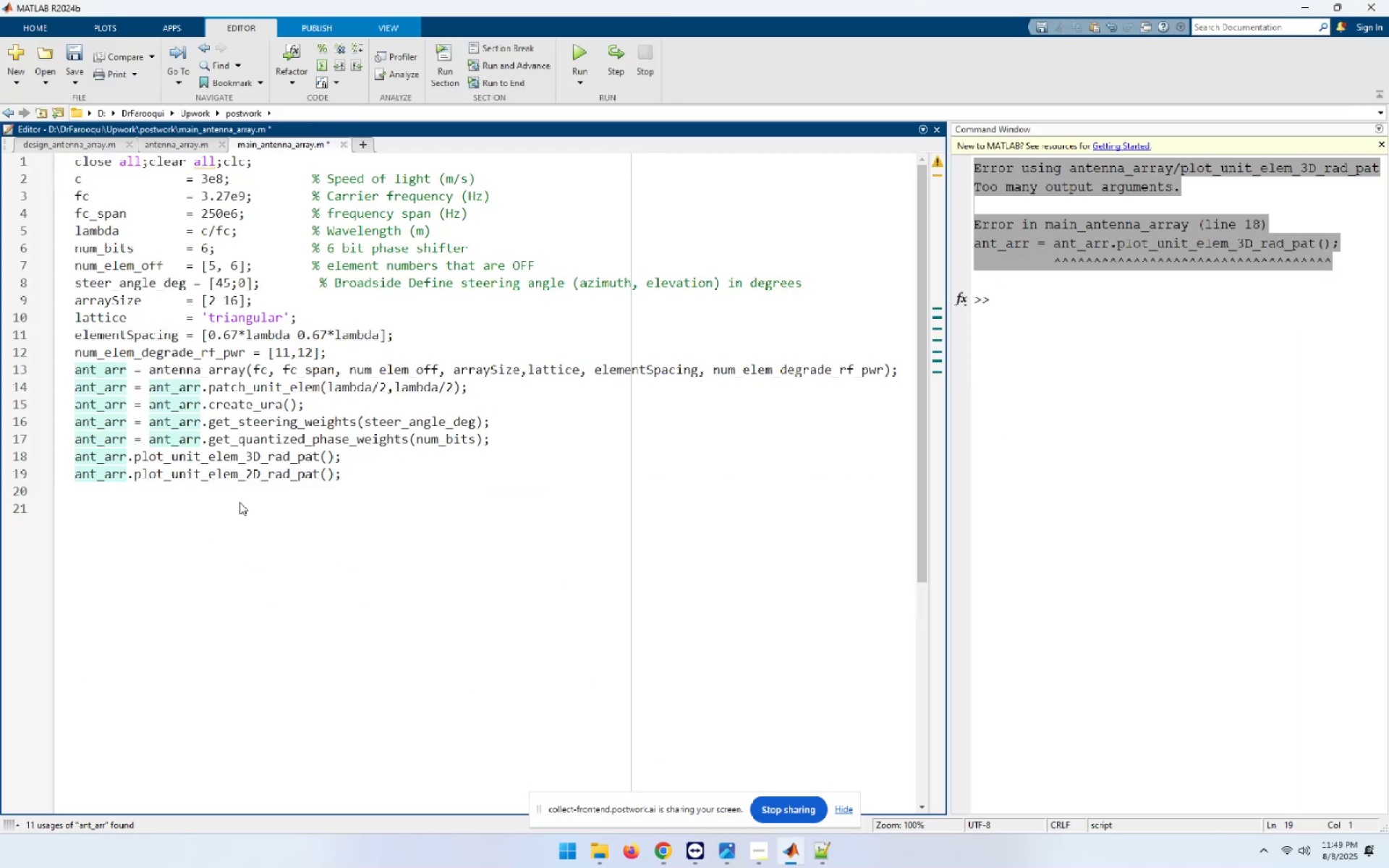 
key(F5)
 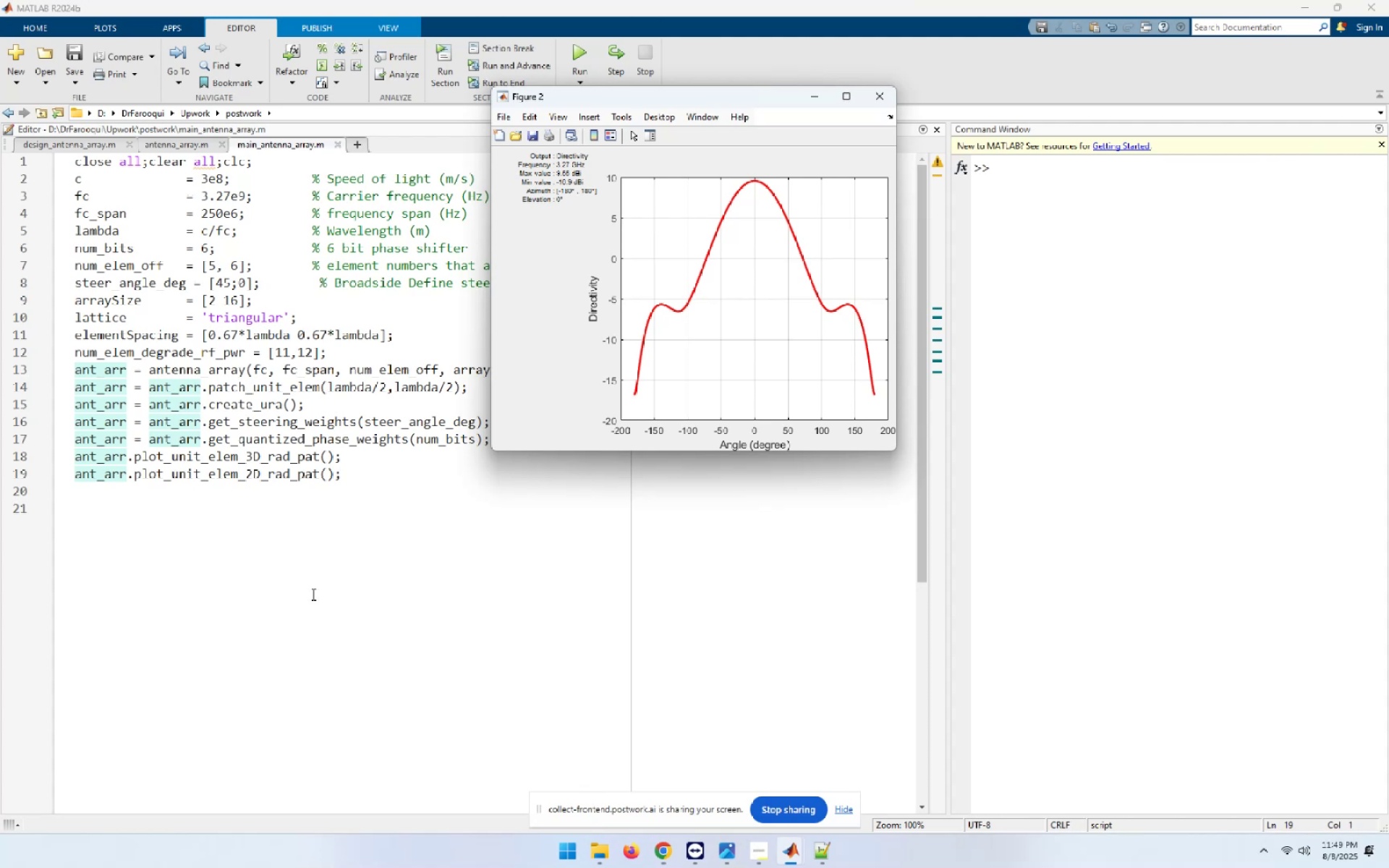 
wait(35.98)
 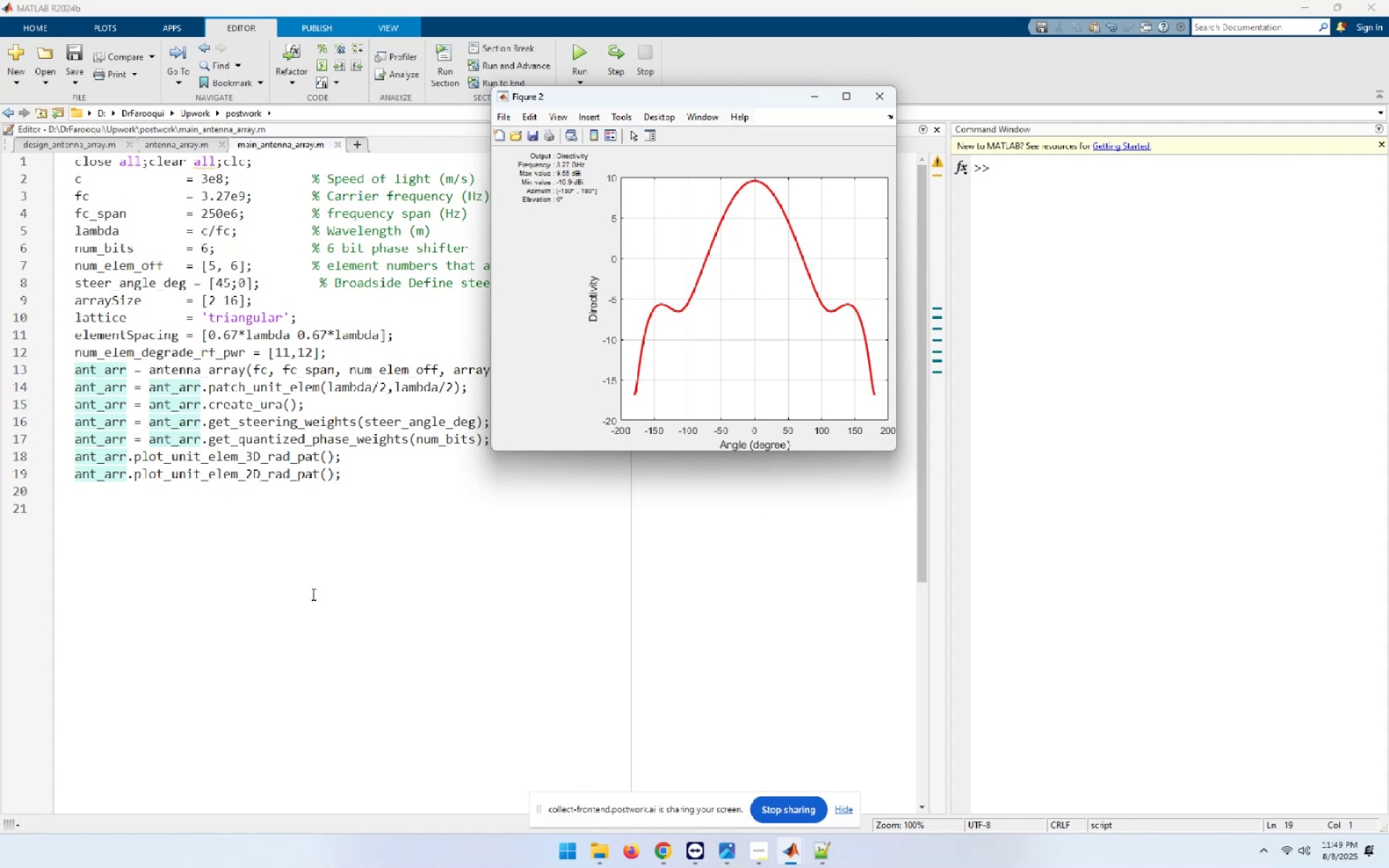 
left_click([296, 600])
 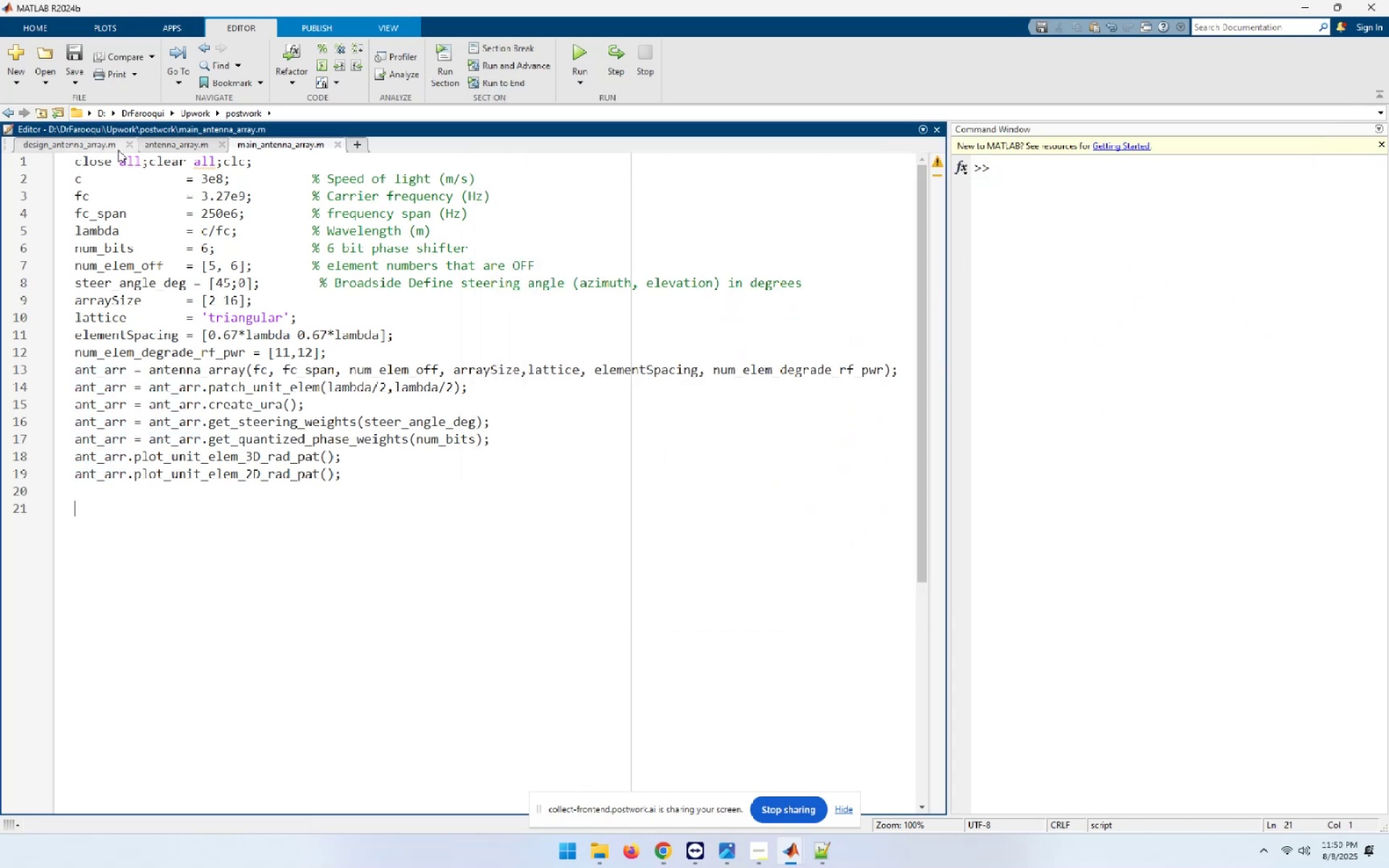 
left_click([97, 144])
 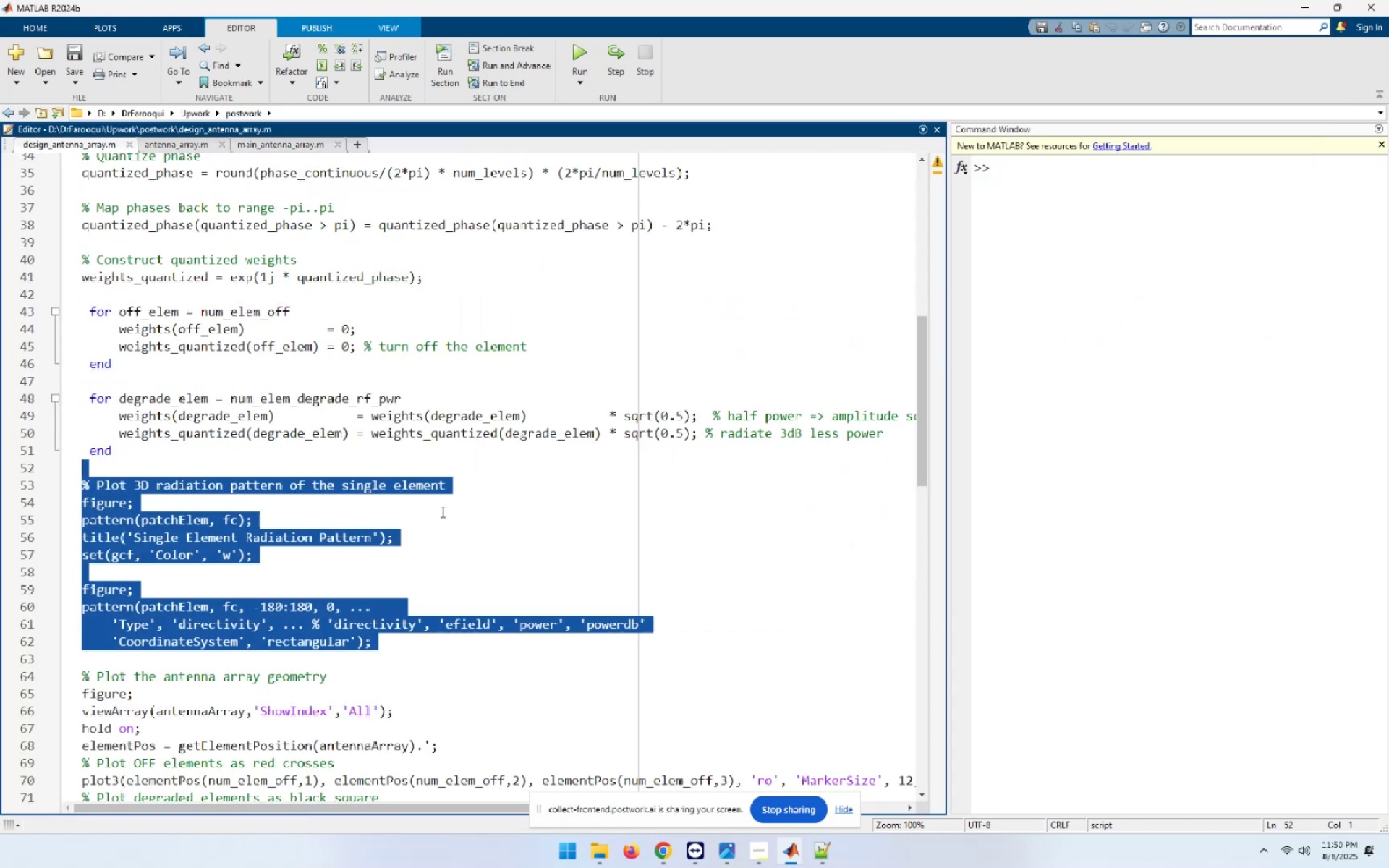 
scroll: coordinate [441, 511], scroll_direction: down, amount: 4.0
 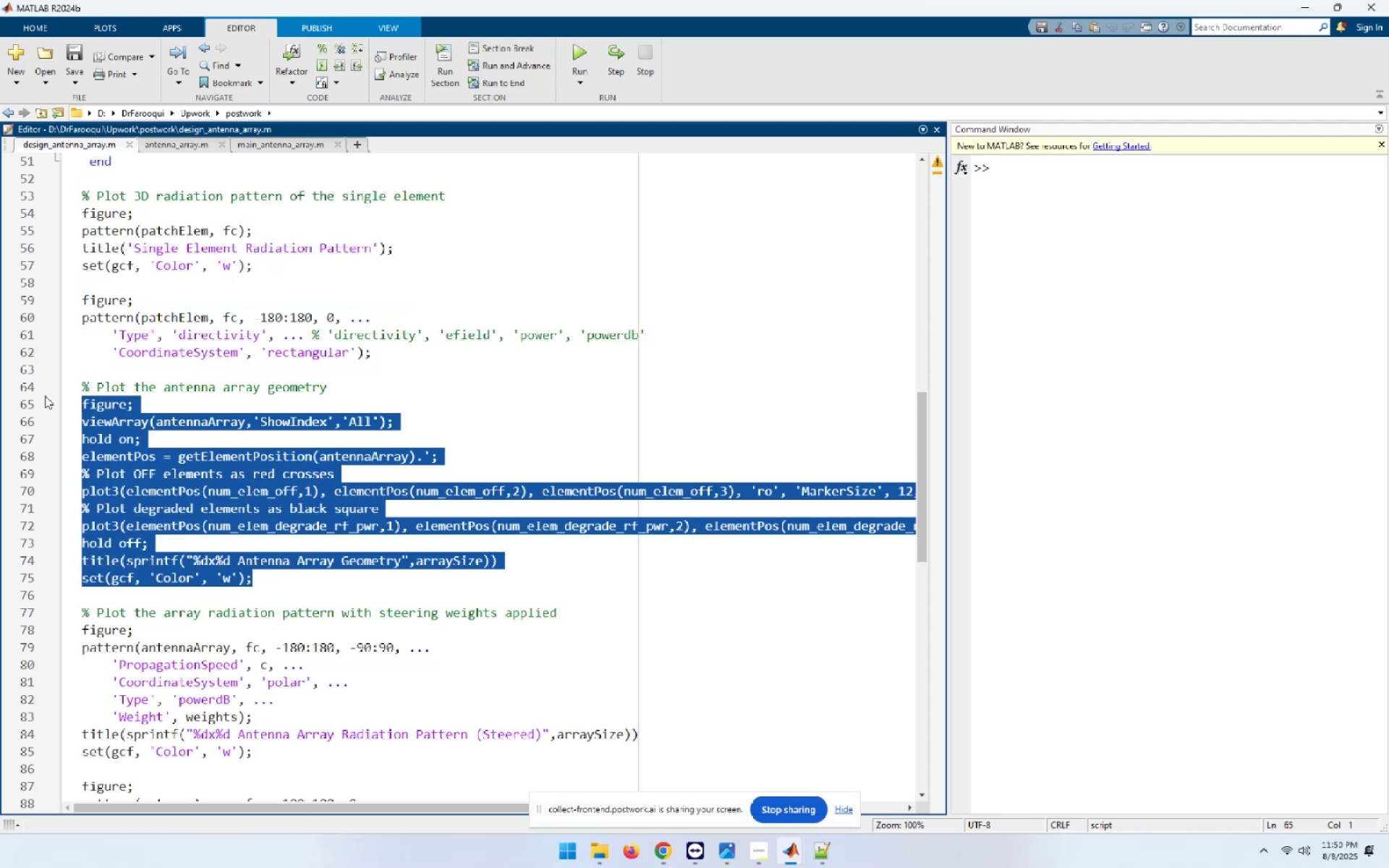 
key(Control+C)
 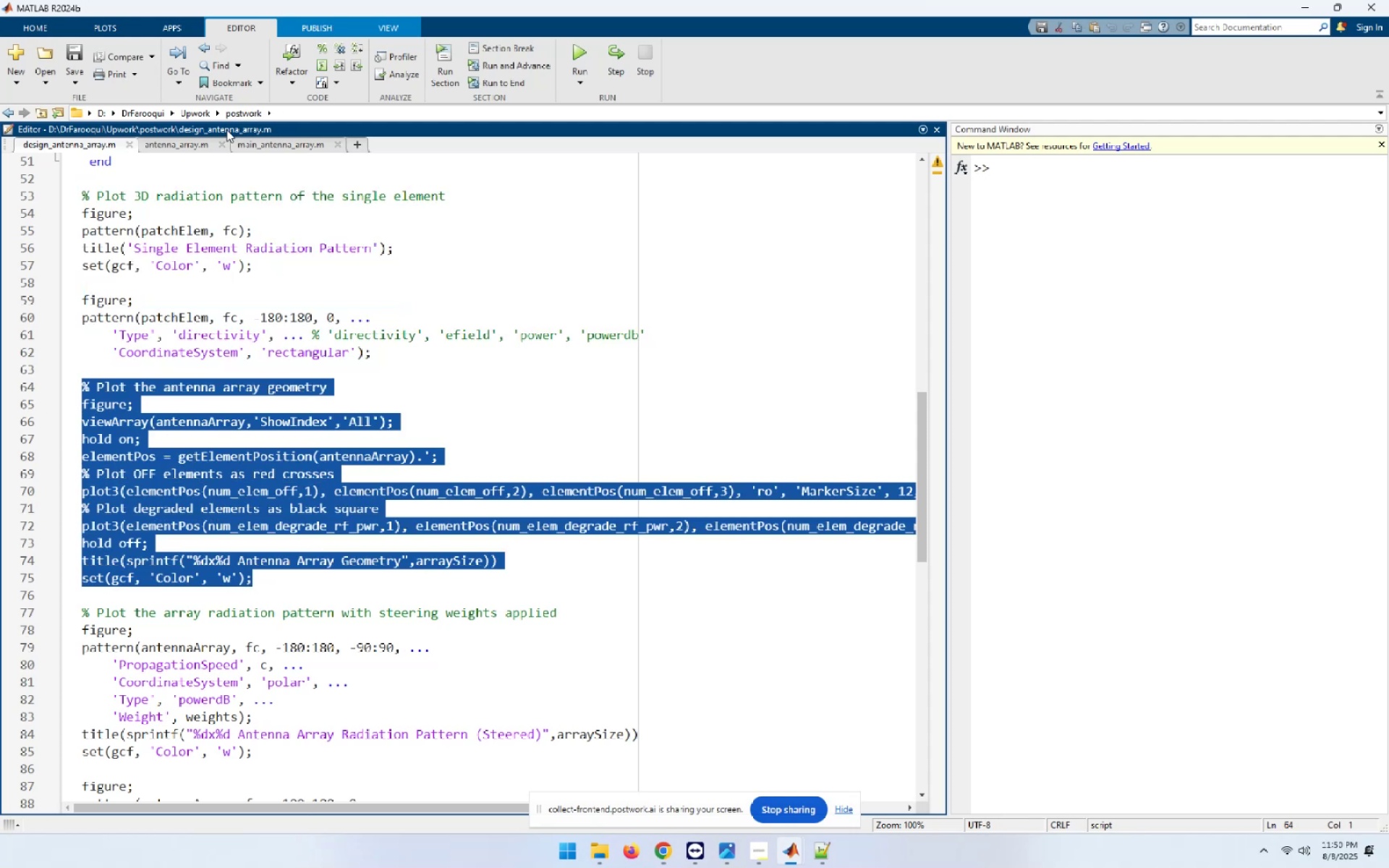 
left_click([184, 145])
 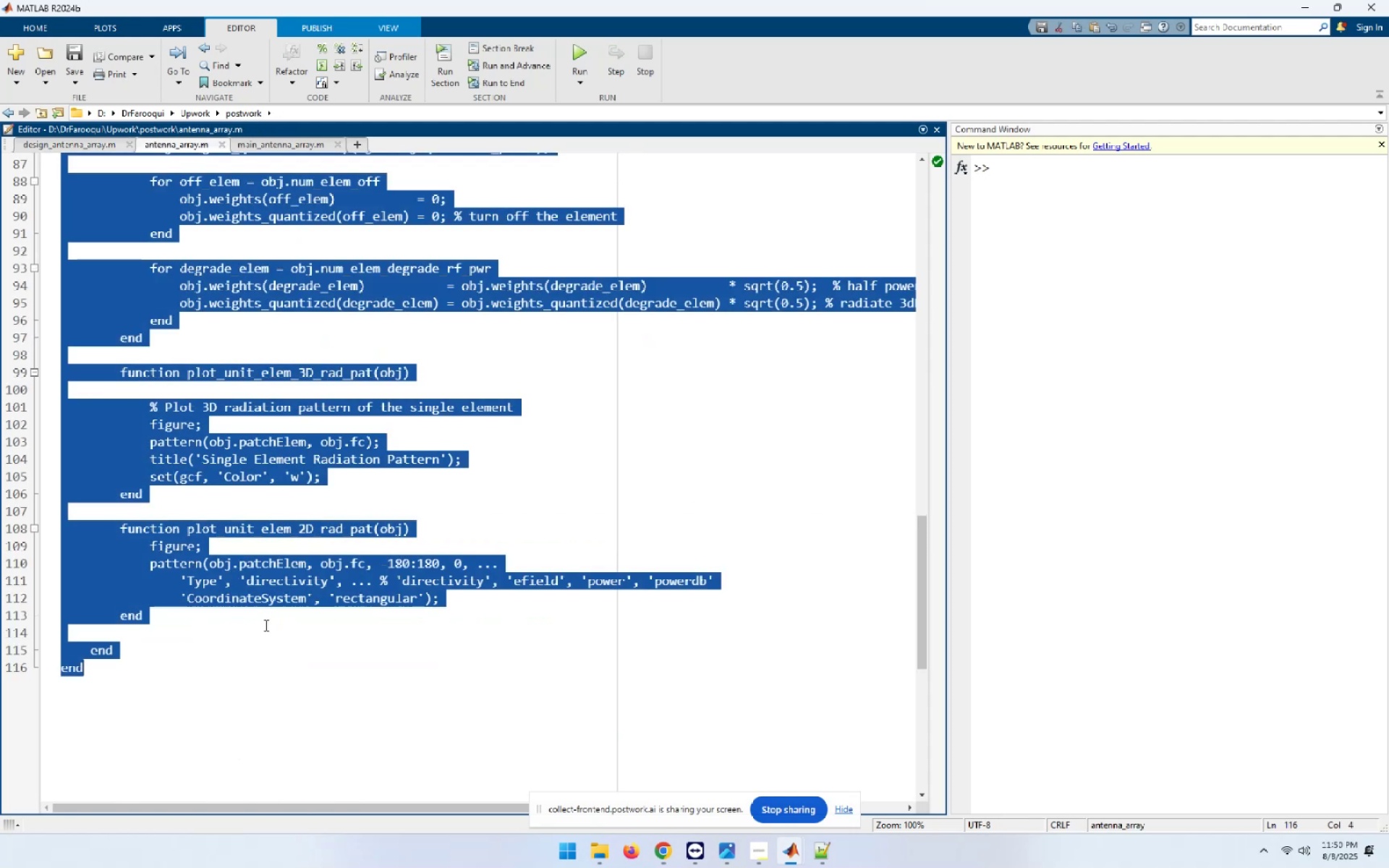 
left_click([265, 627])
 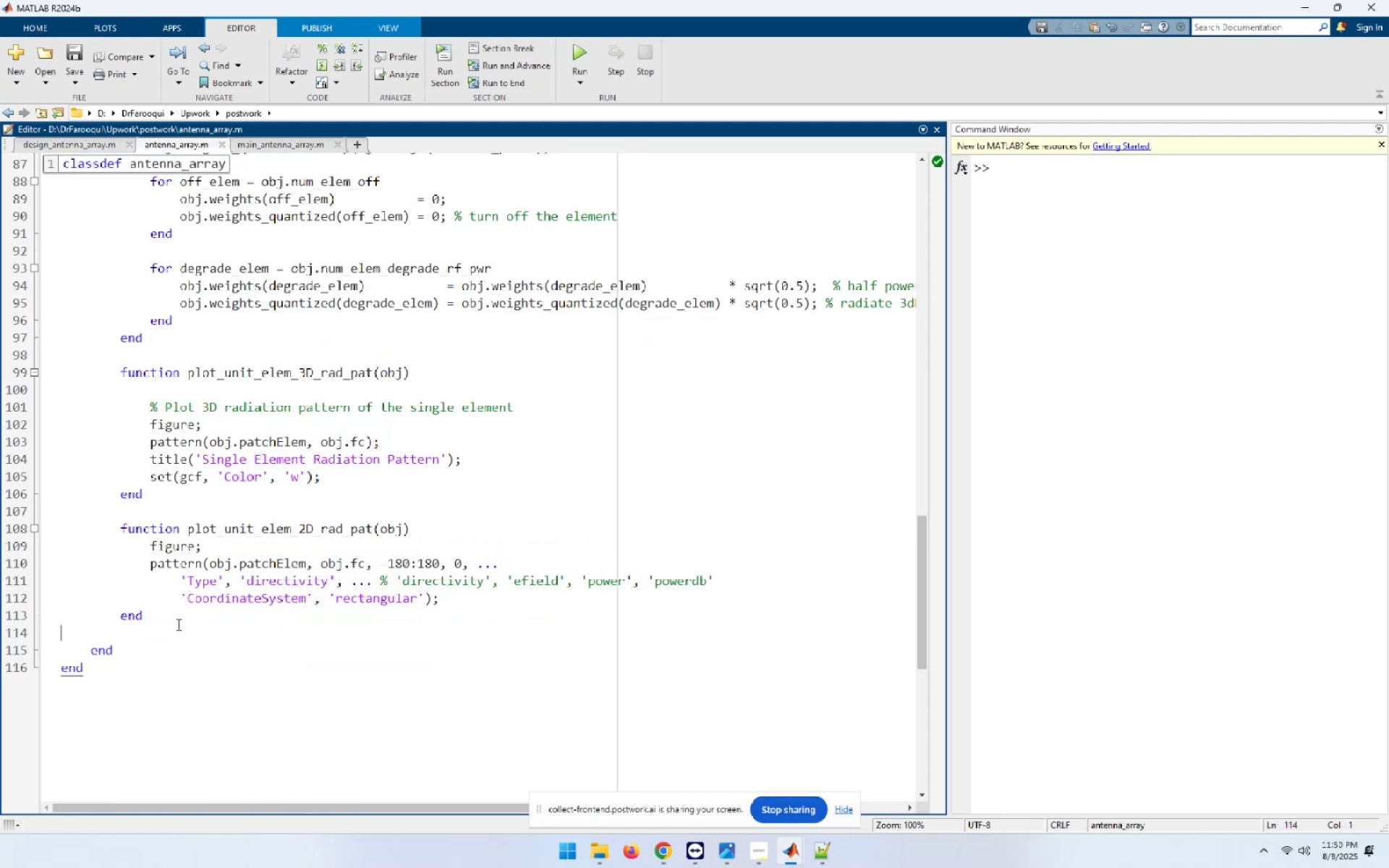 
left_click([162, 620])
 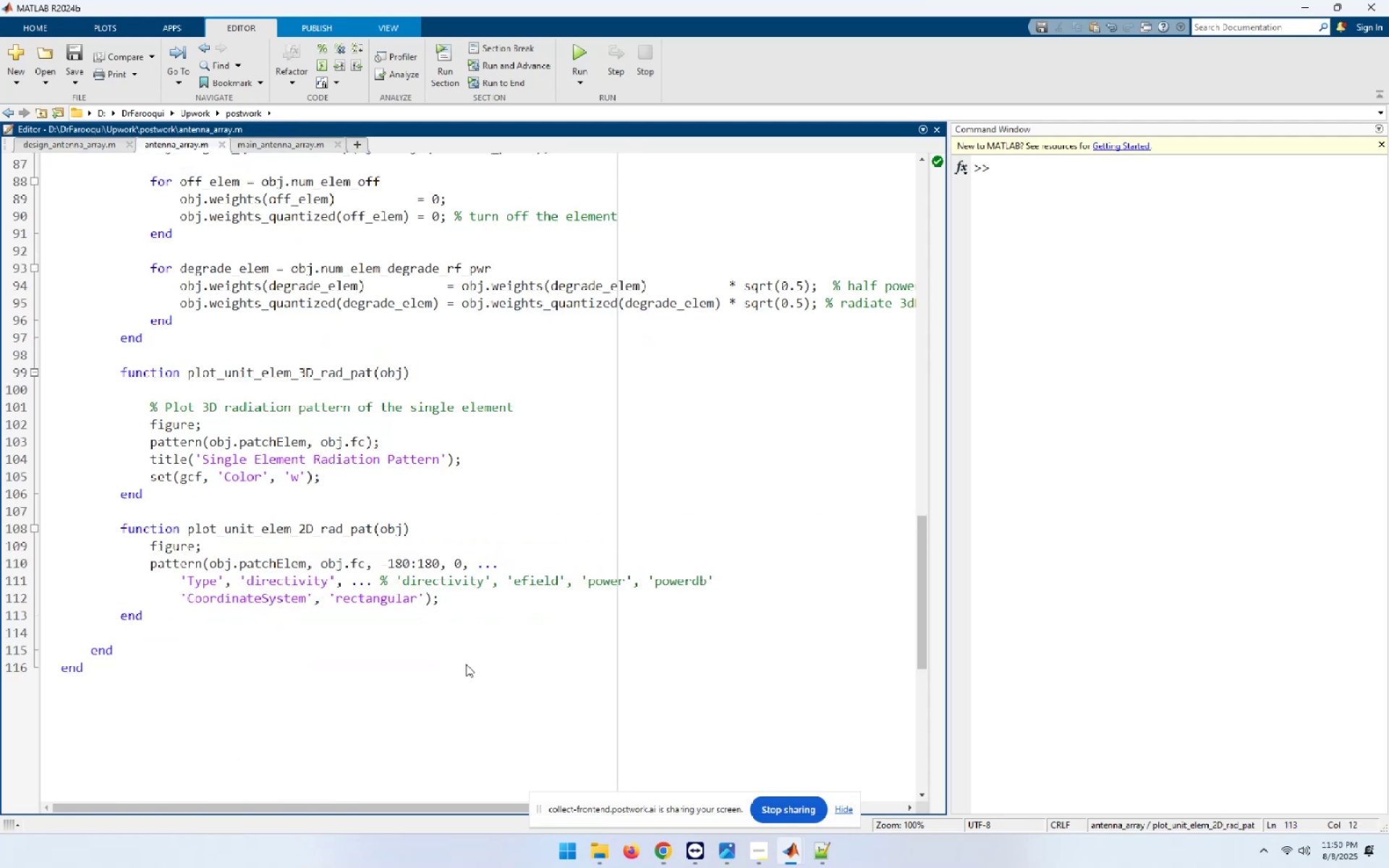 
key(Enter)
 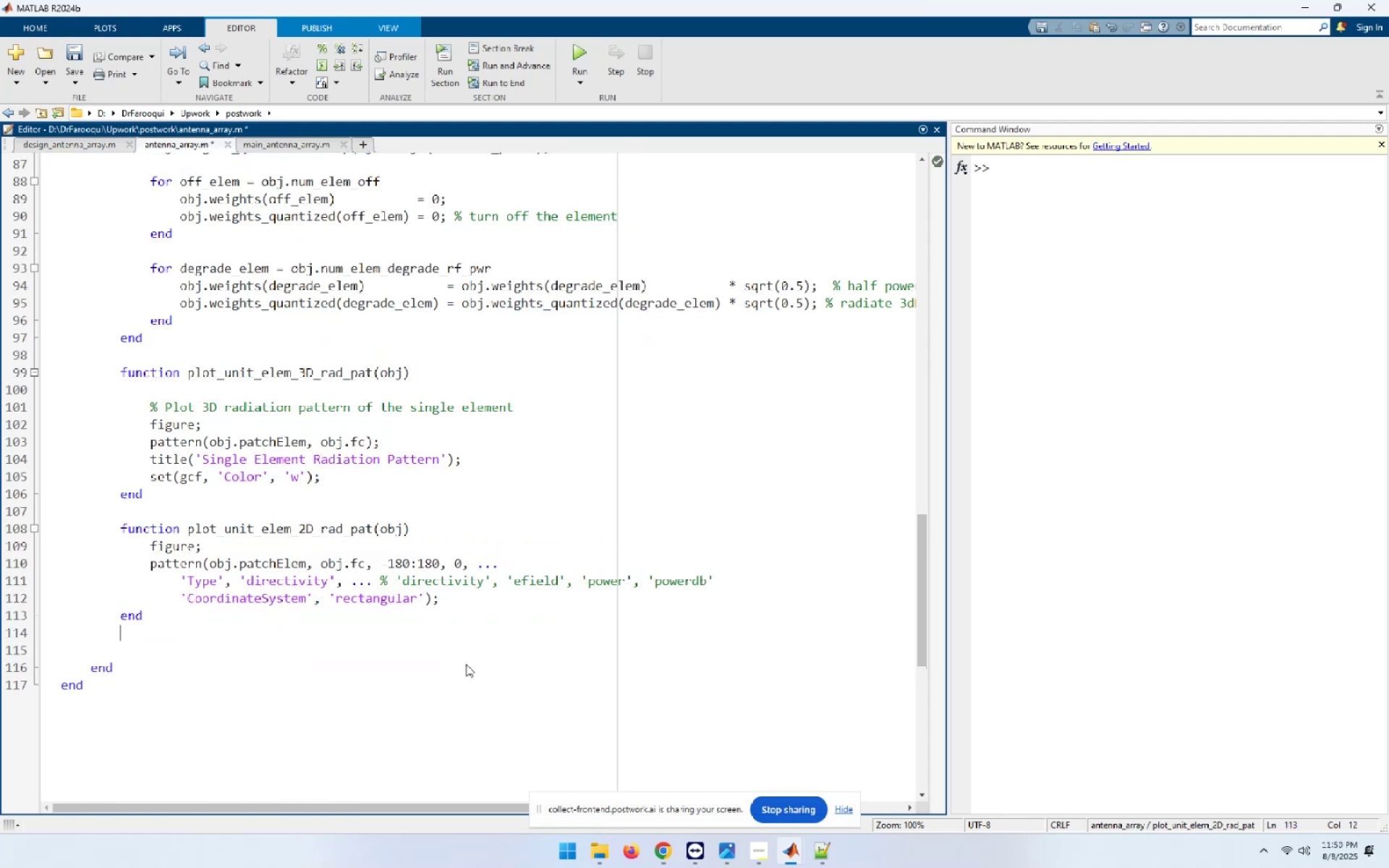 
key(Enter)
 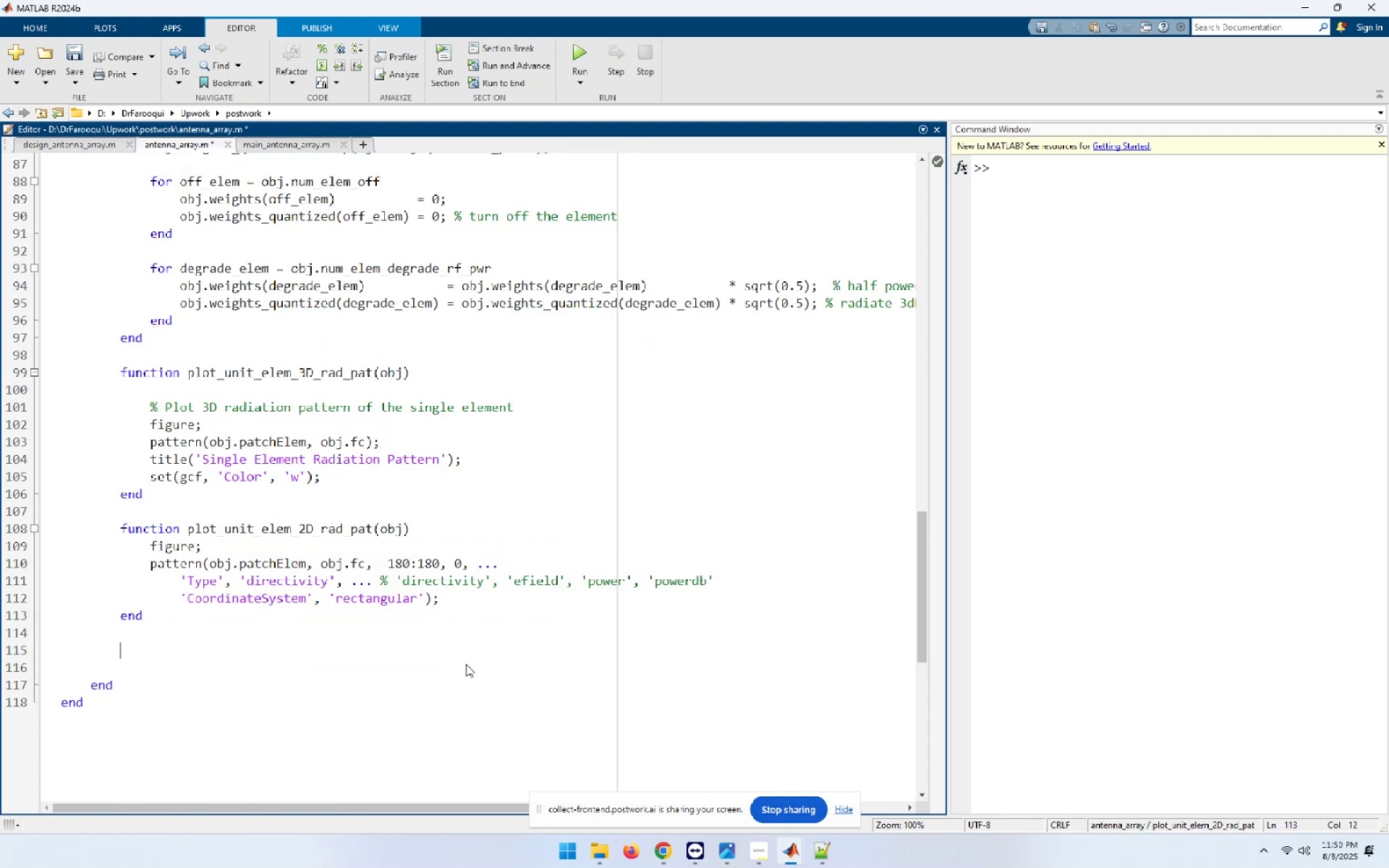 
type(function)
 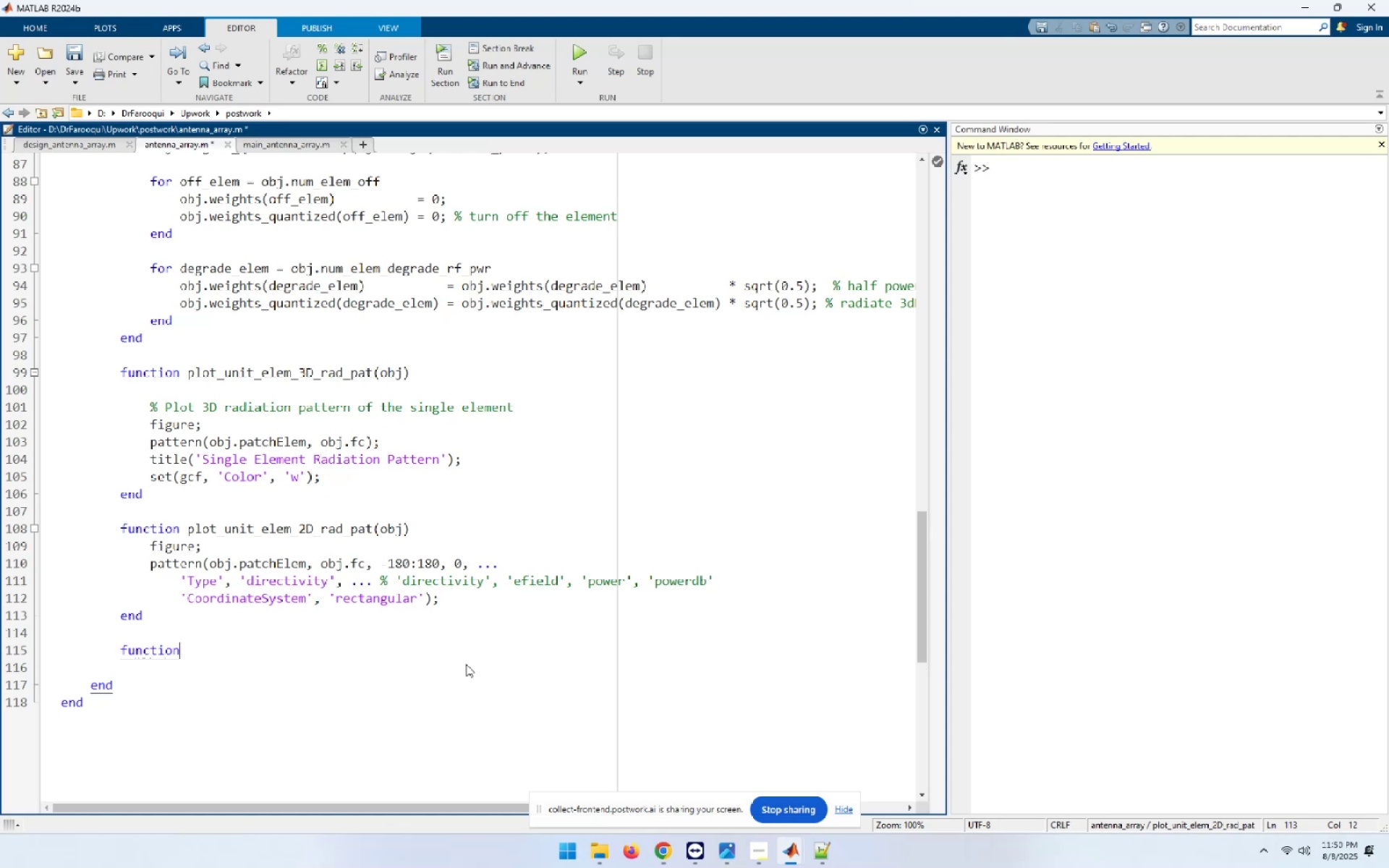 
key(Enter)
 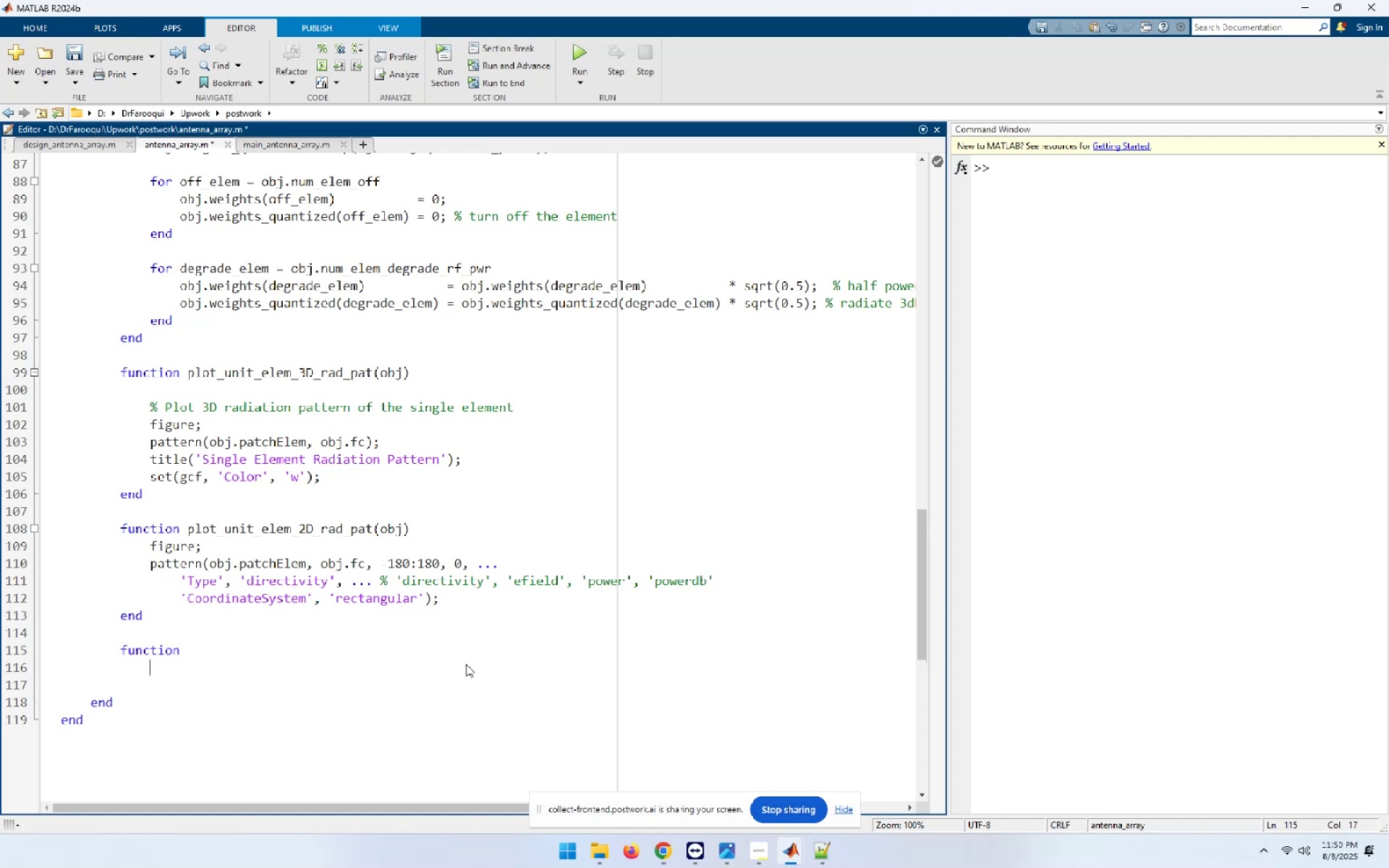 
type(end)
 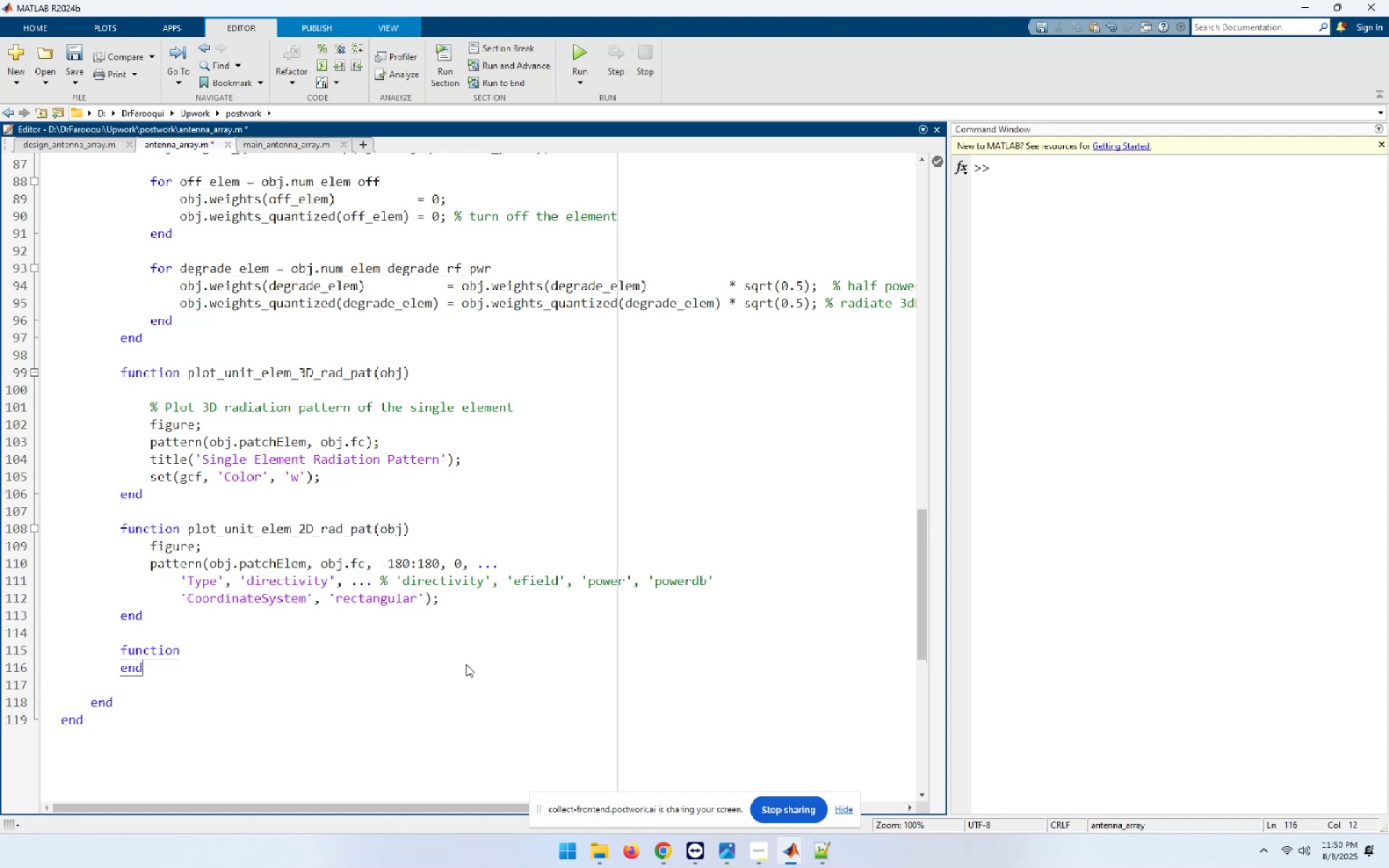 
key(ArrowUp)
 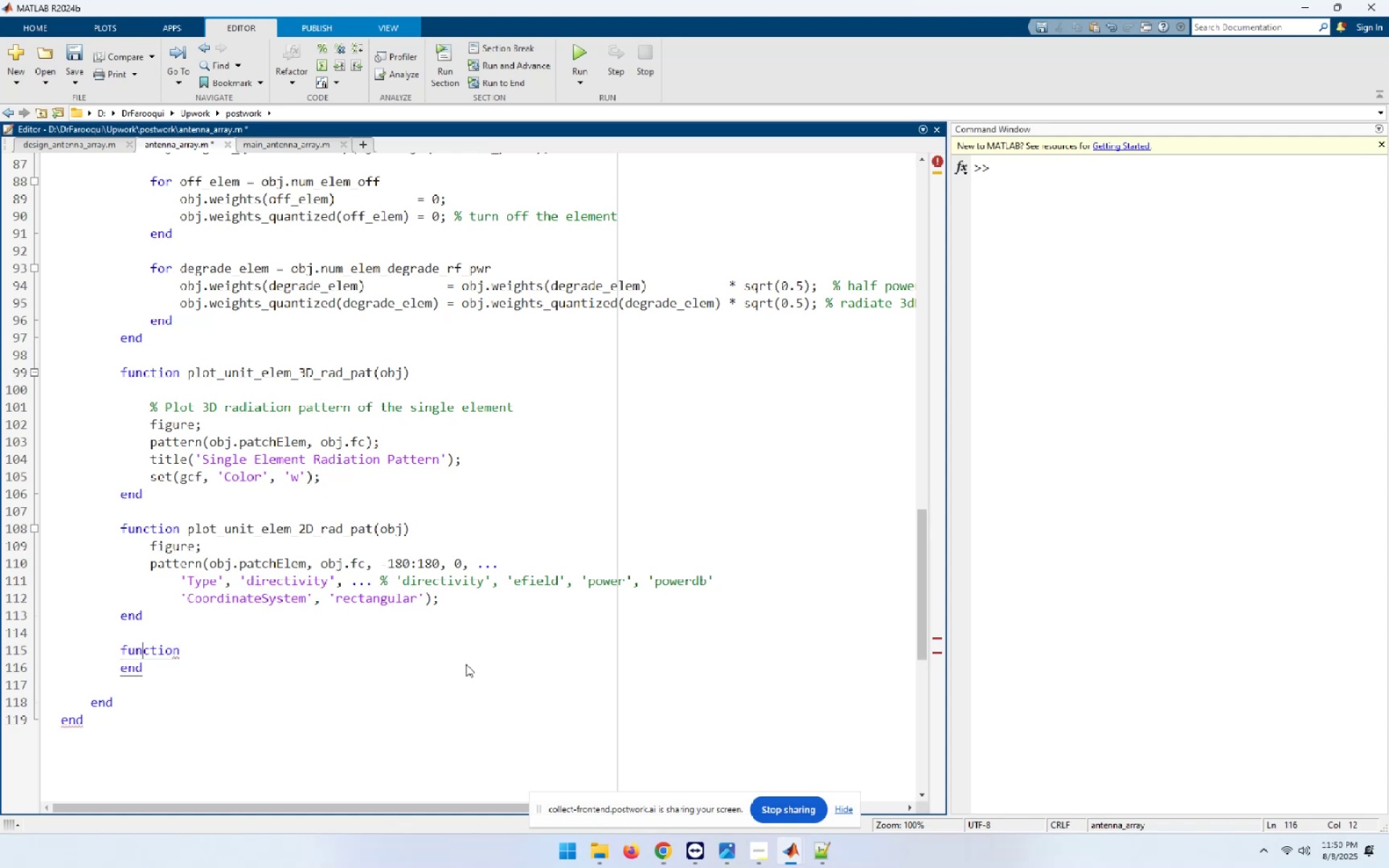 
key(End)
 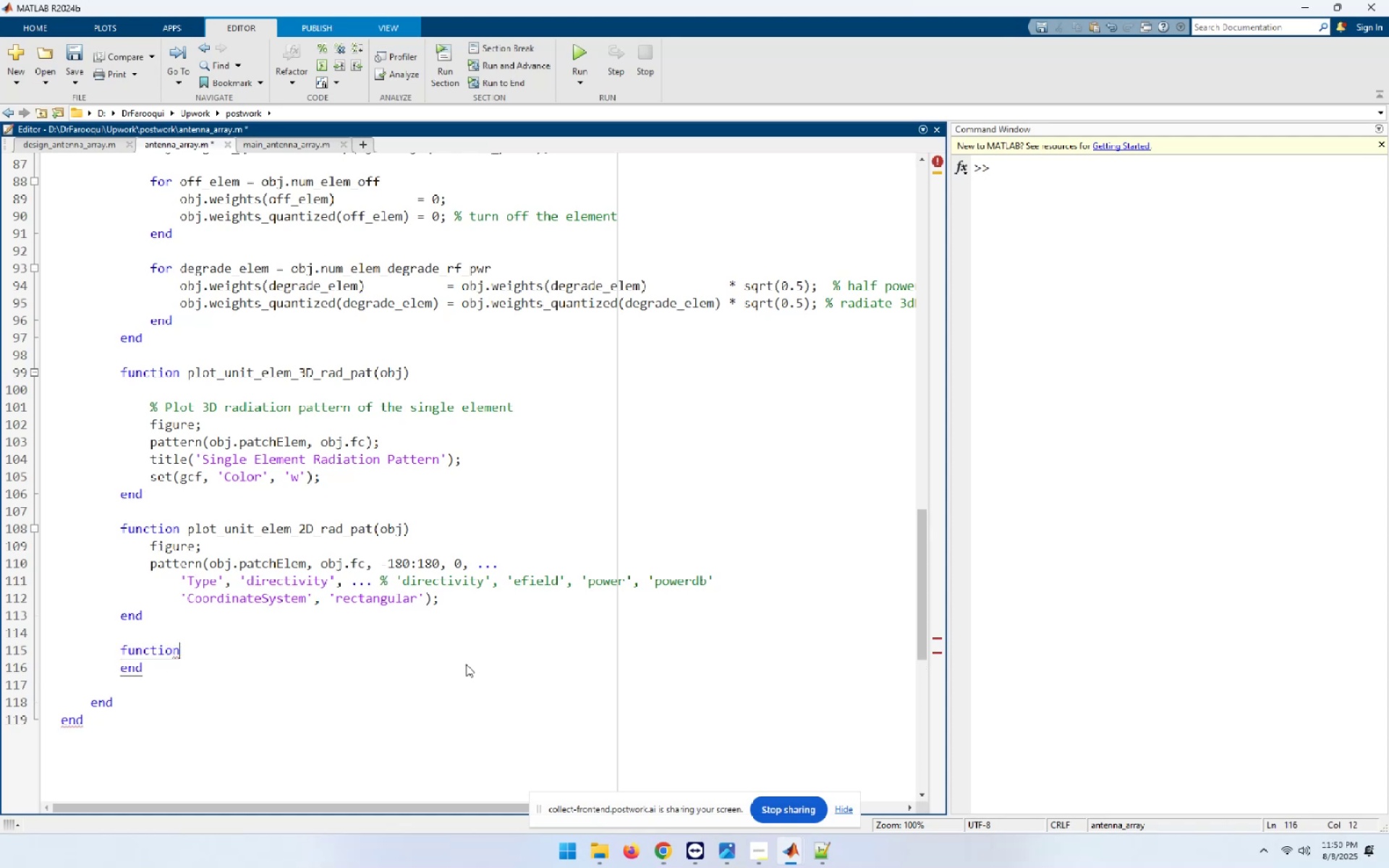 
key(NumpadEnter)
 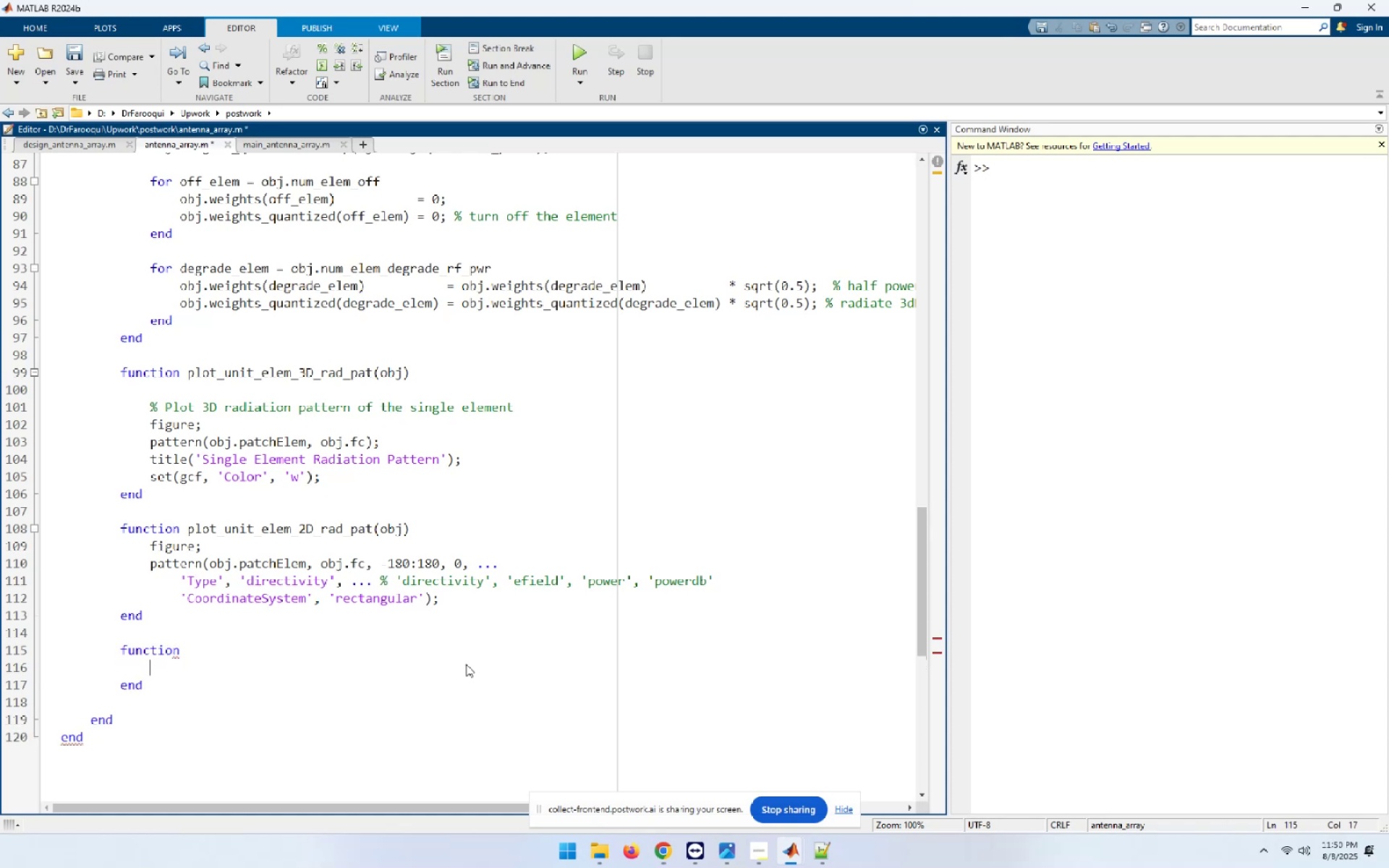 
key(Control+V)
 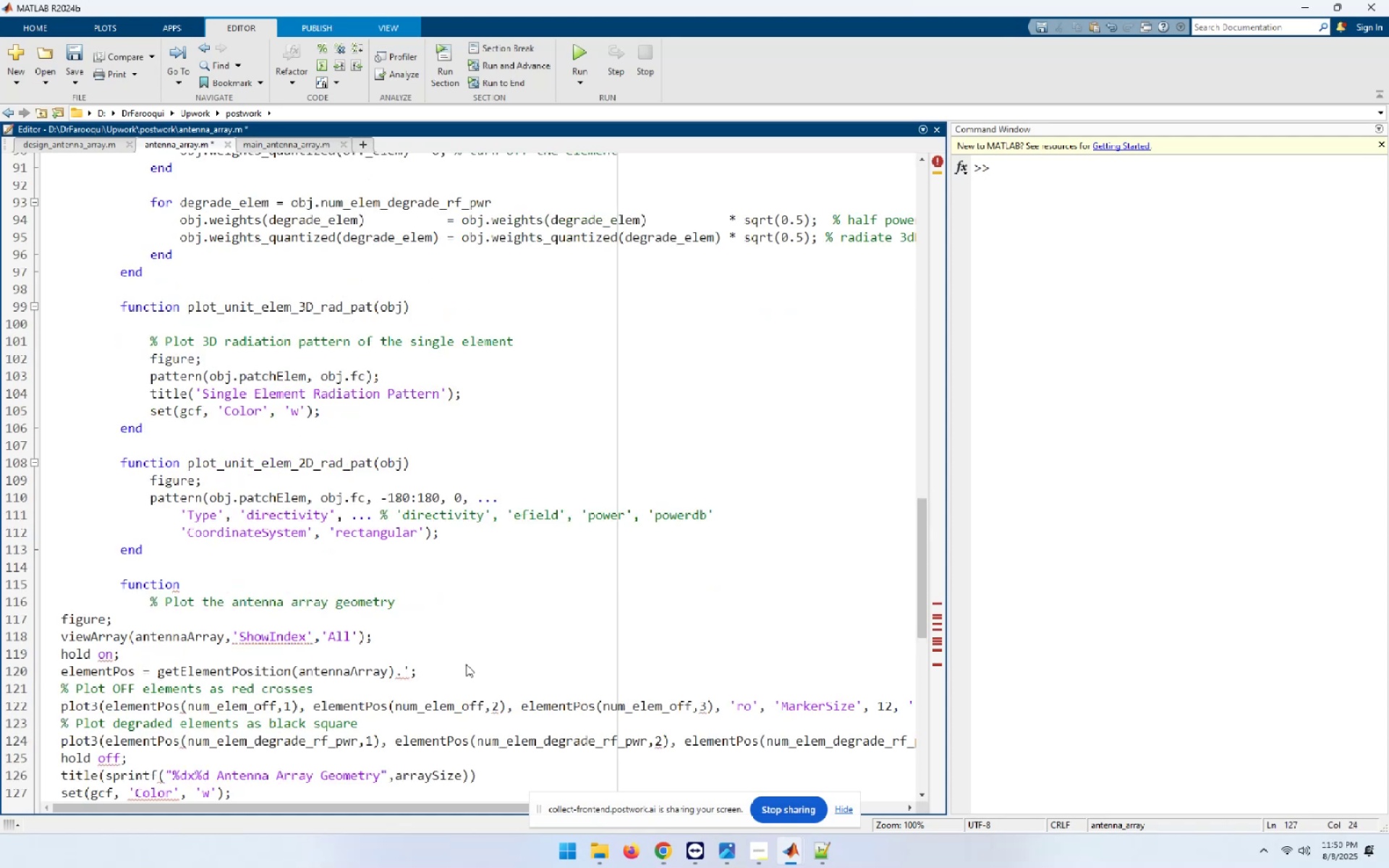 
key(Control+A)
 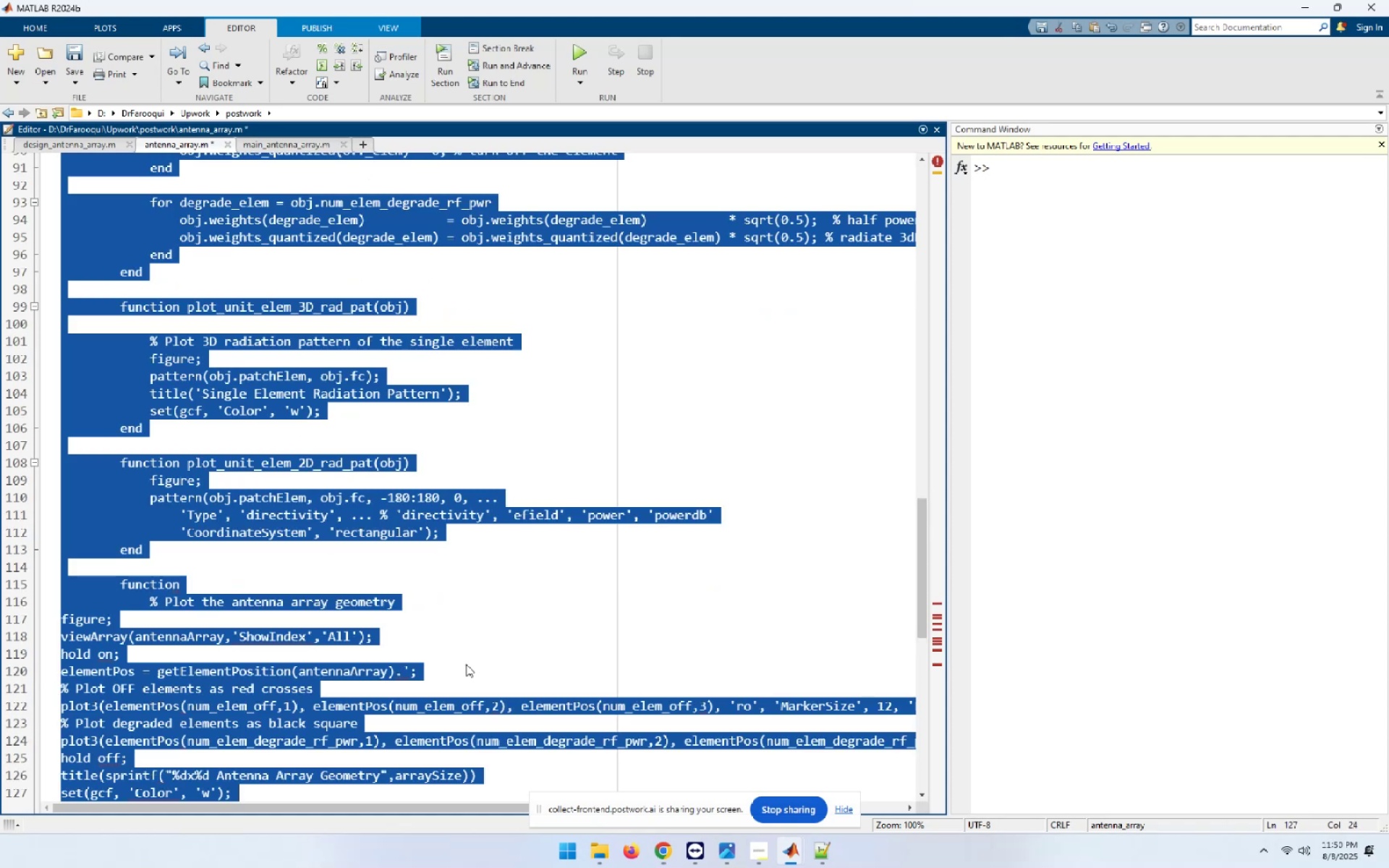 
key(Control+I)
 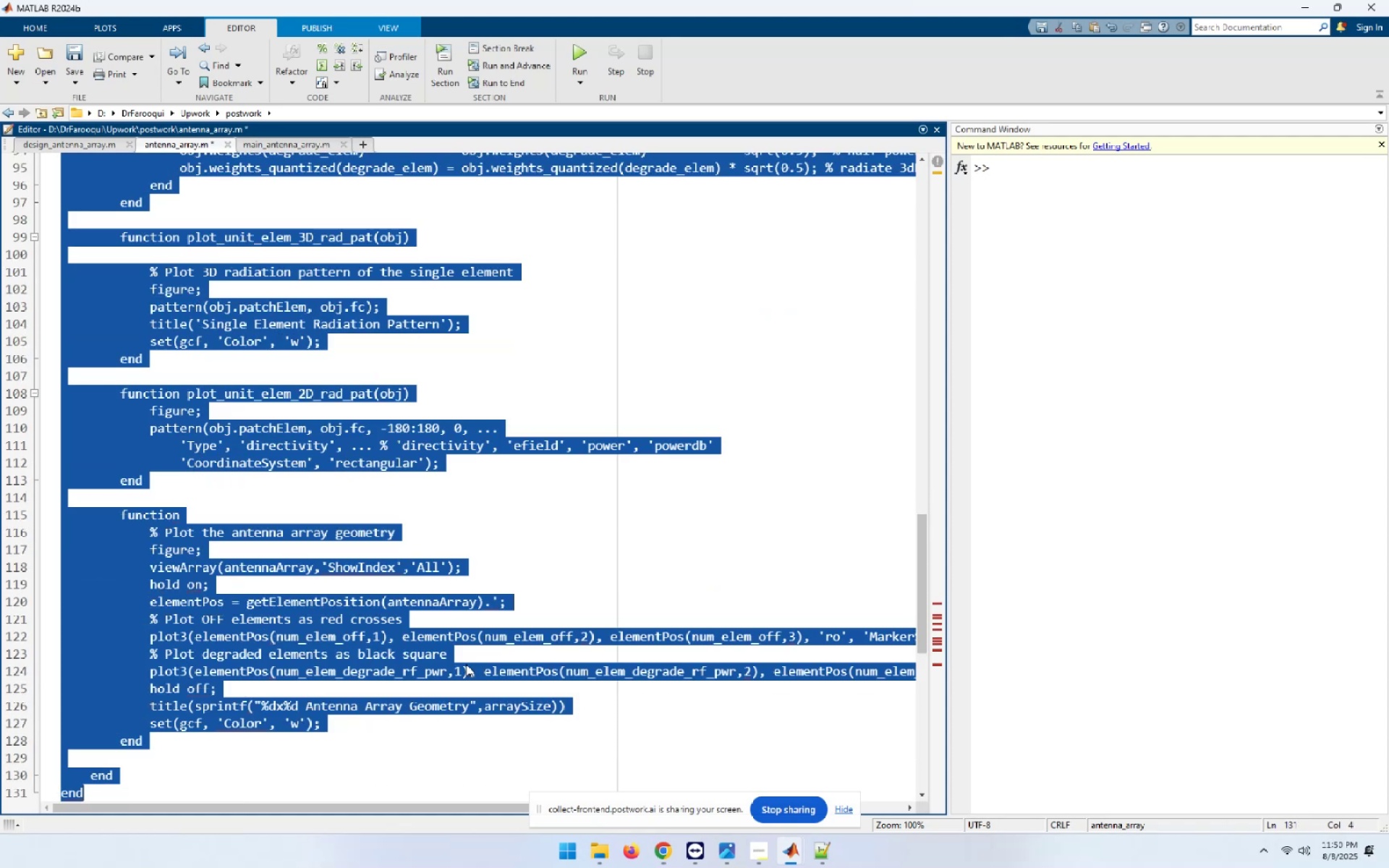 
key(ArrowDown)
 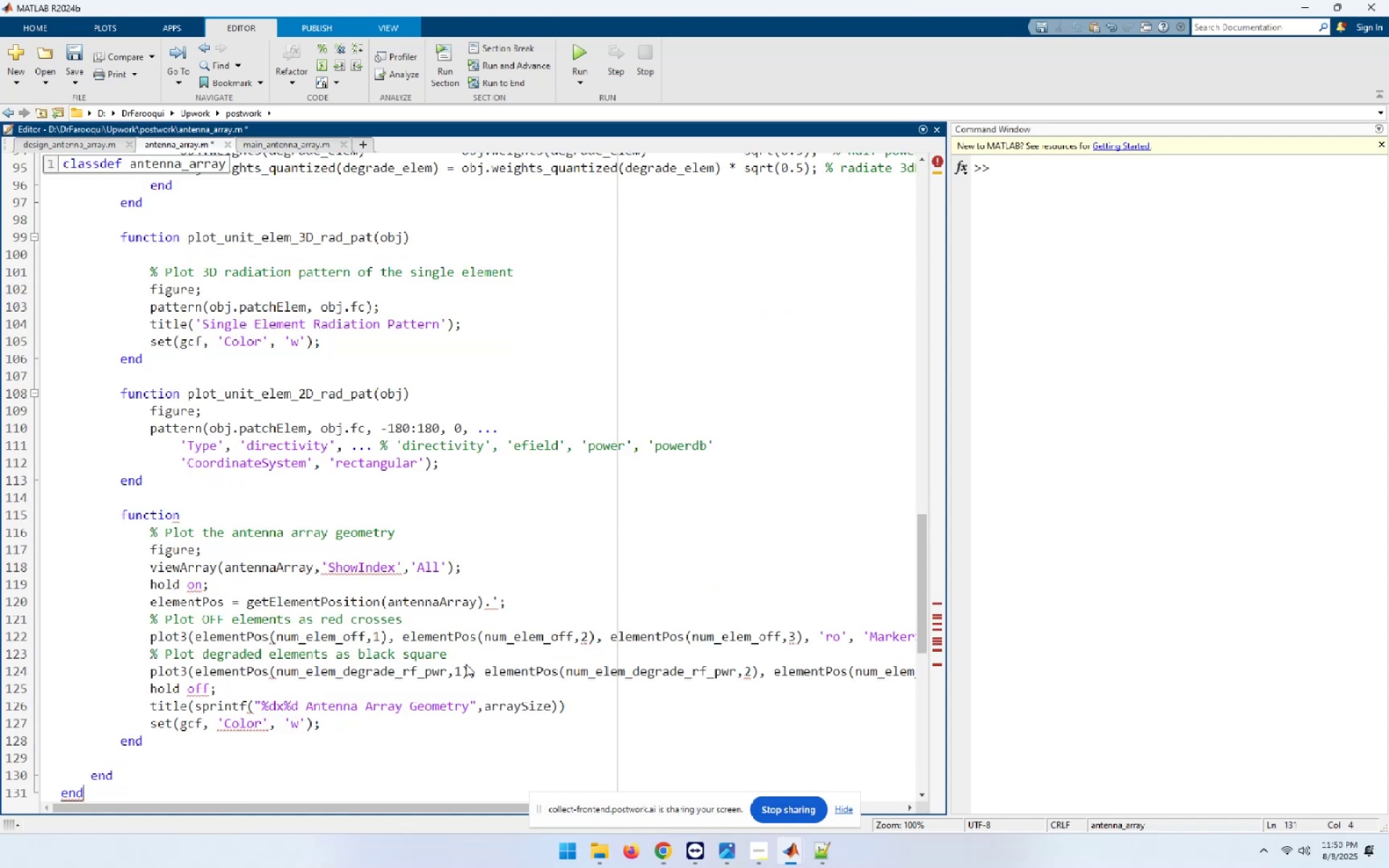 
hold_key(key=ArrowUp, duration=0.91)
 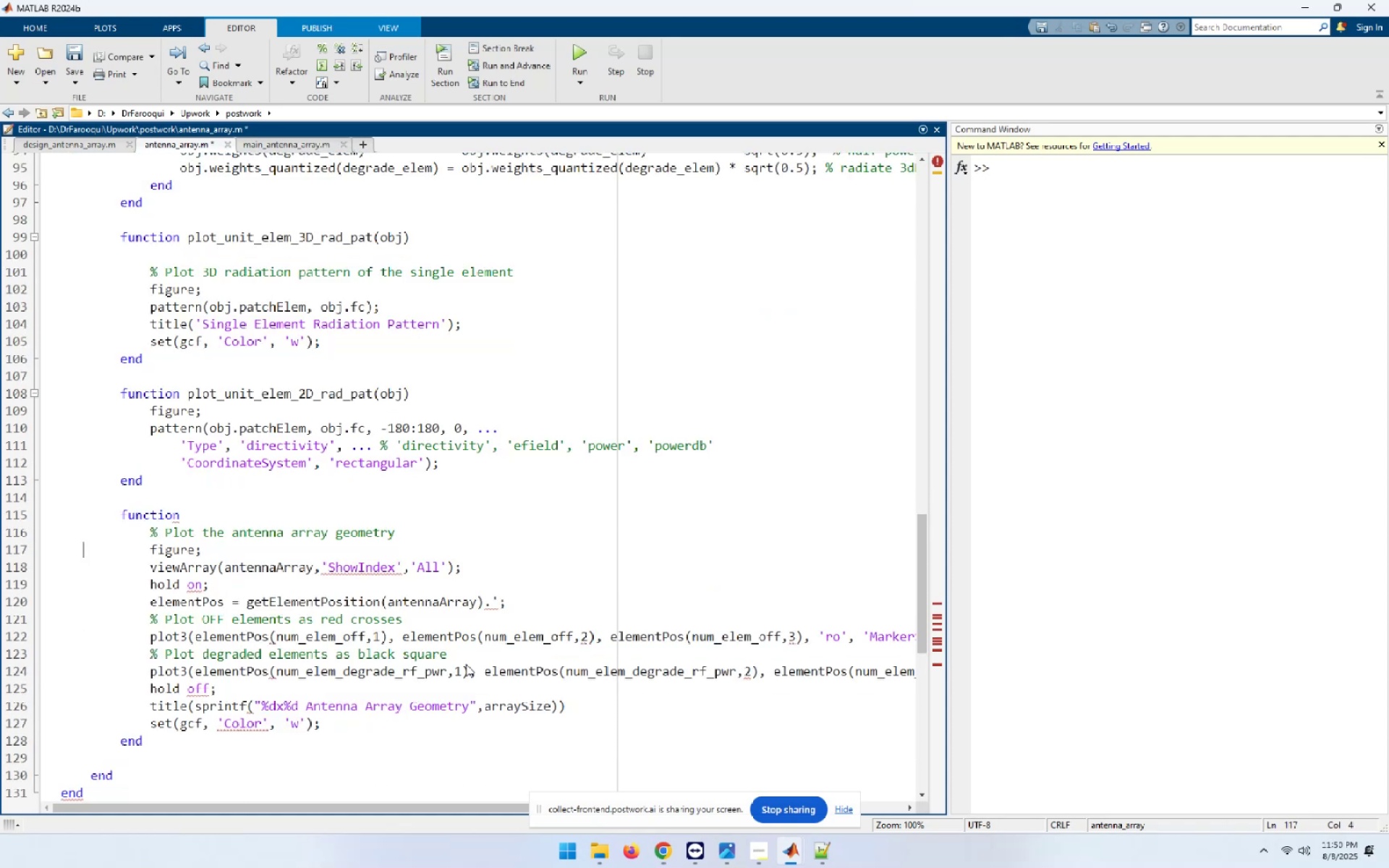 
hold_key(key=ArrowRight, duration=1.15)
 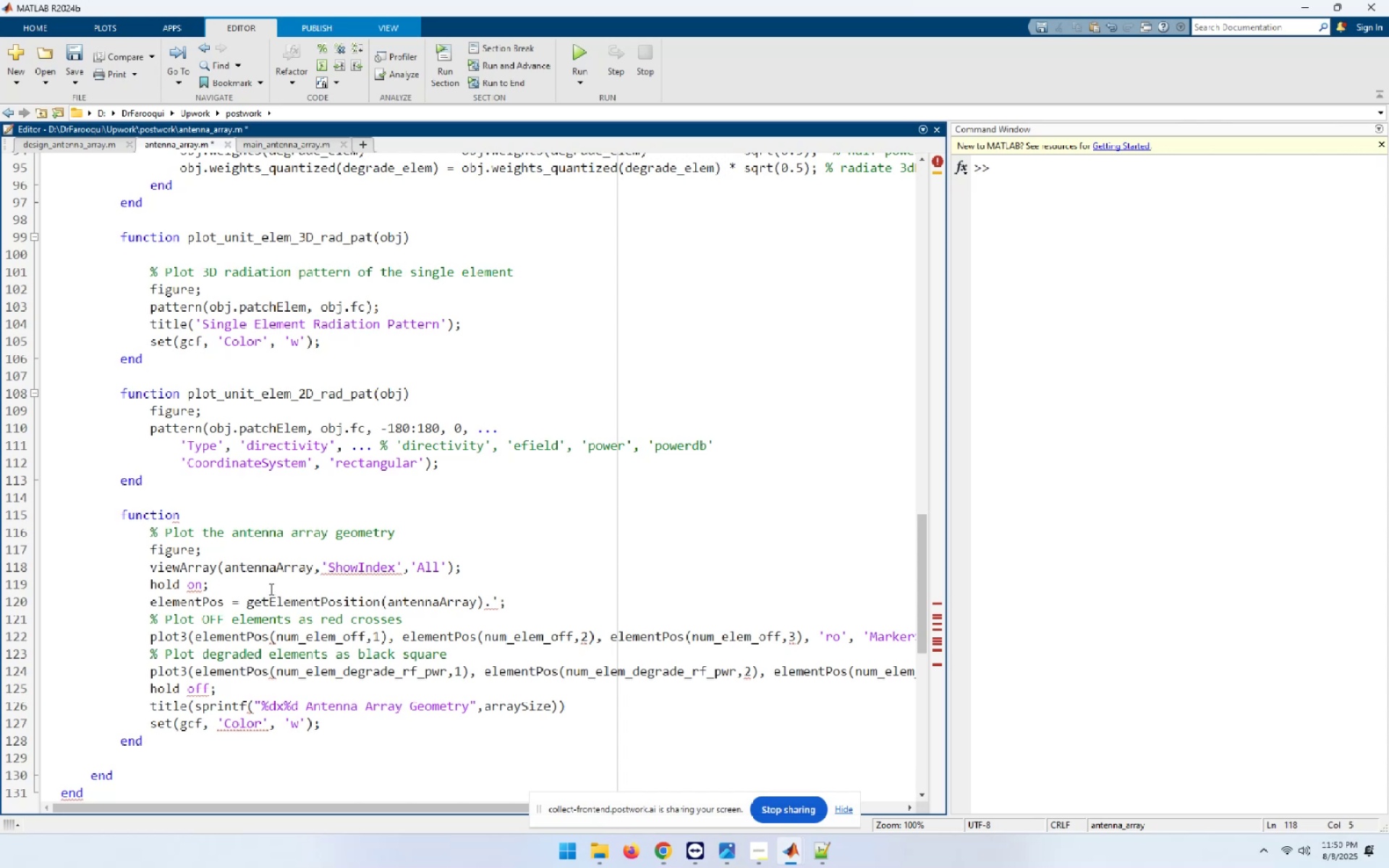 
double_click([276, 563])
 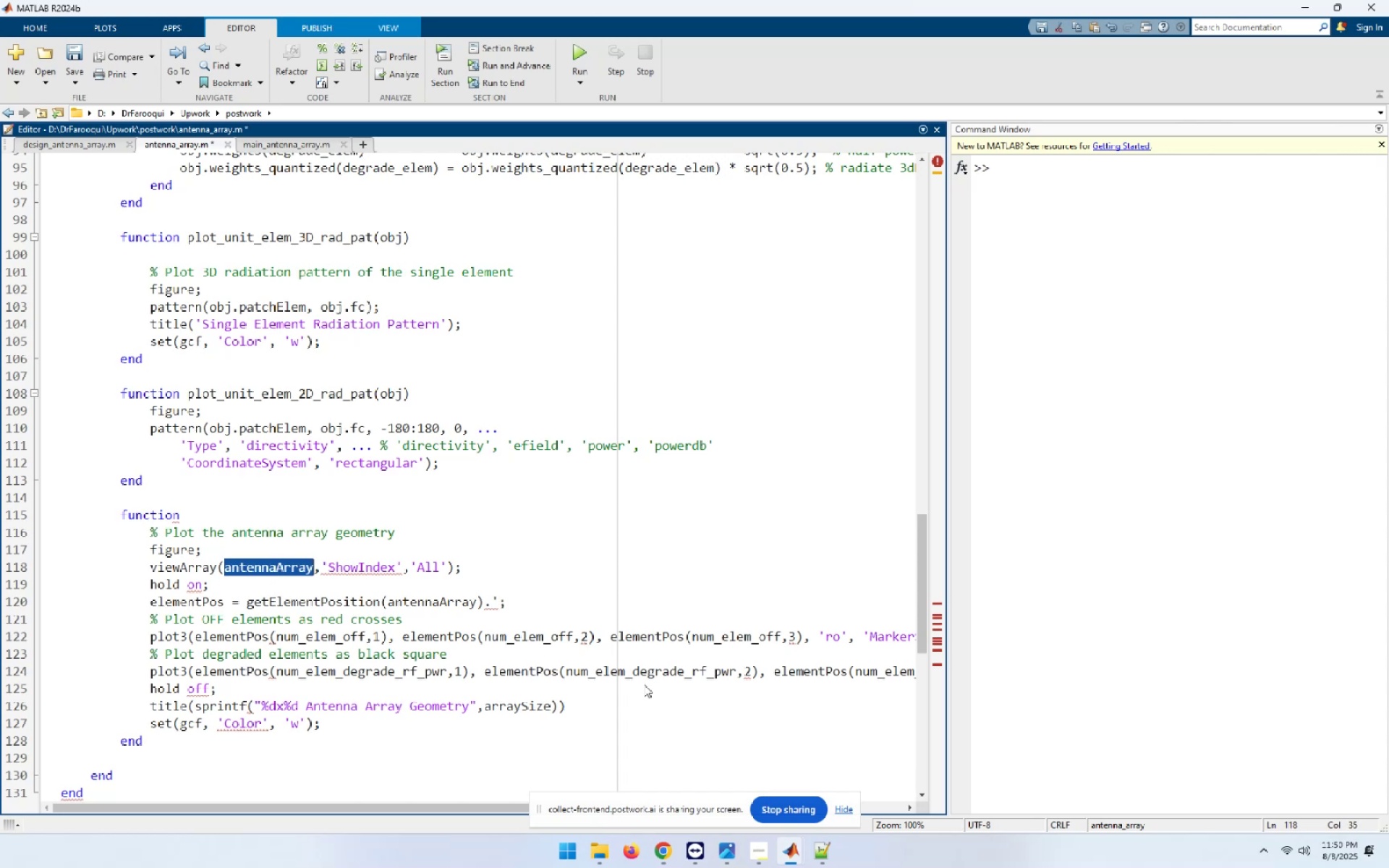 
key(ArrowUp)
 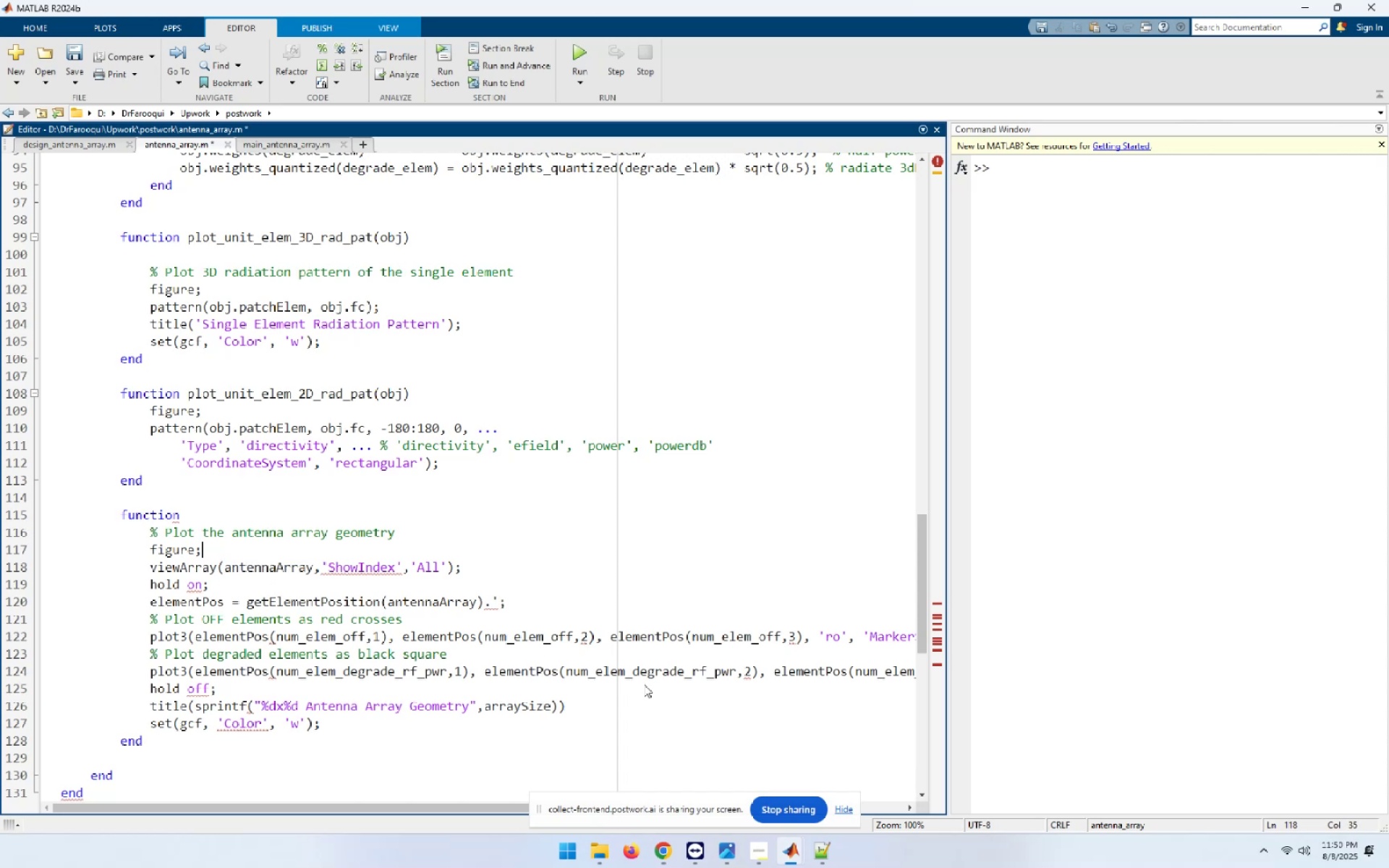 
key(ArrowUp)
 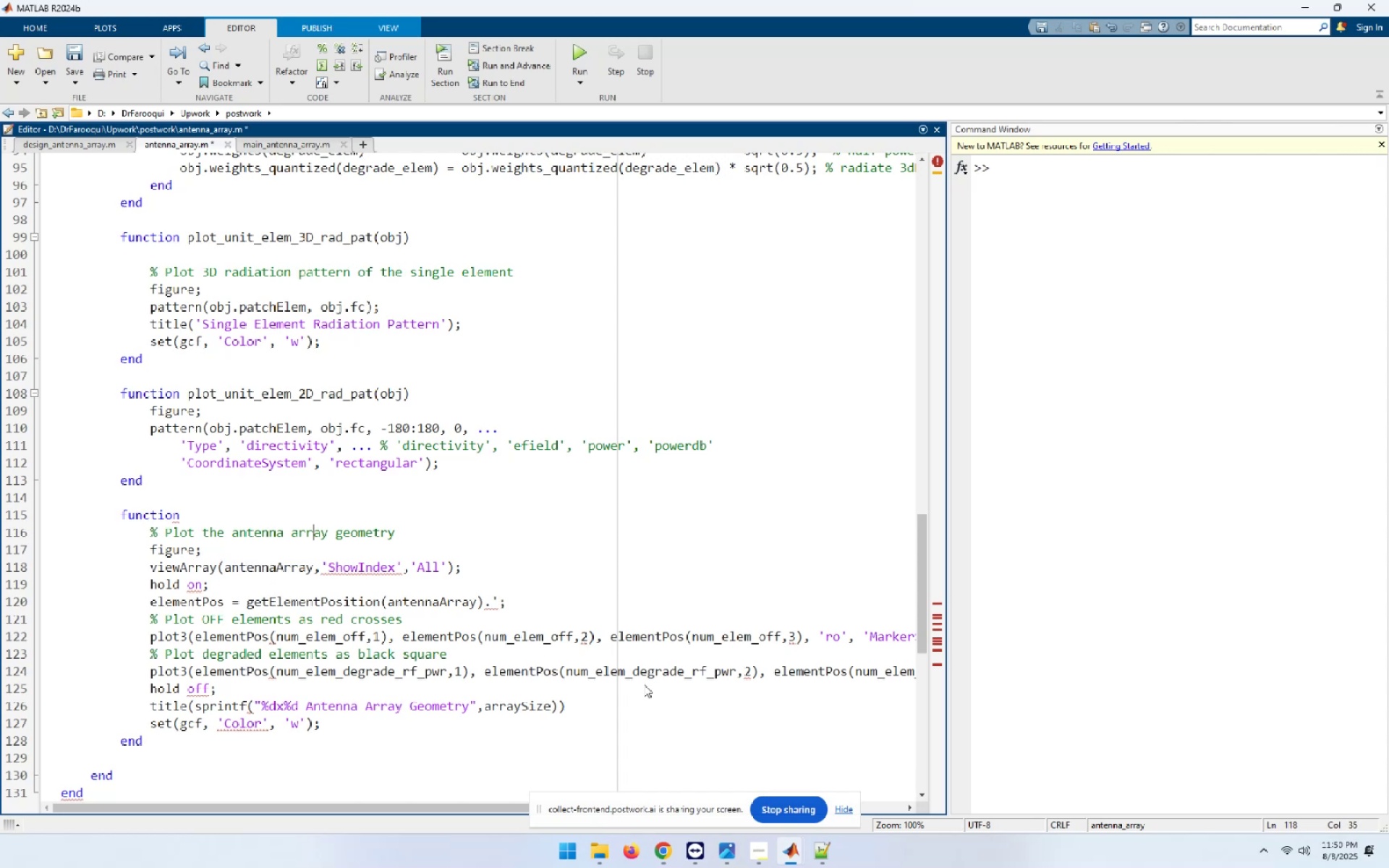 
key(ArrowUp)
 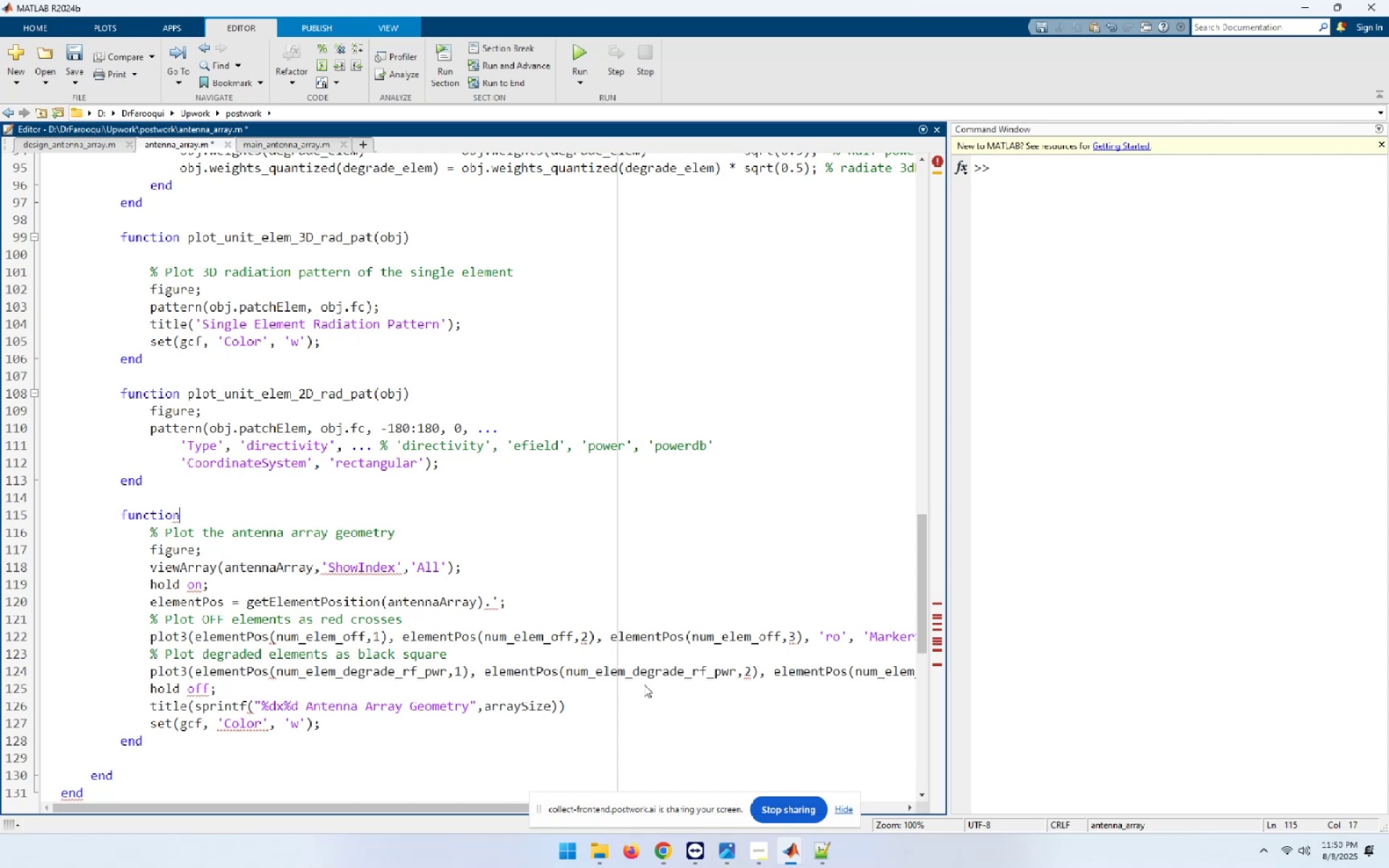 
type( show_array_)
key(Backspace)
type((obj)
 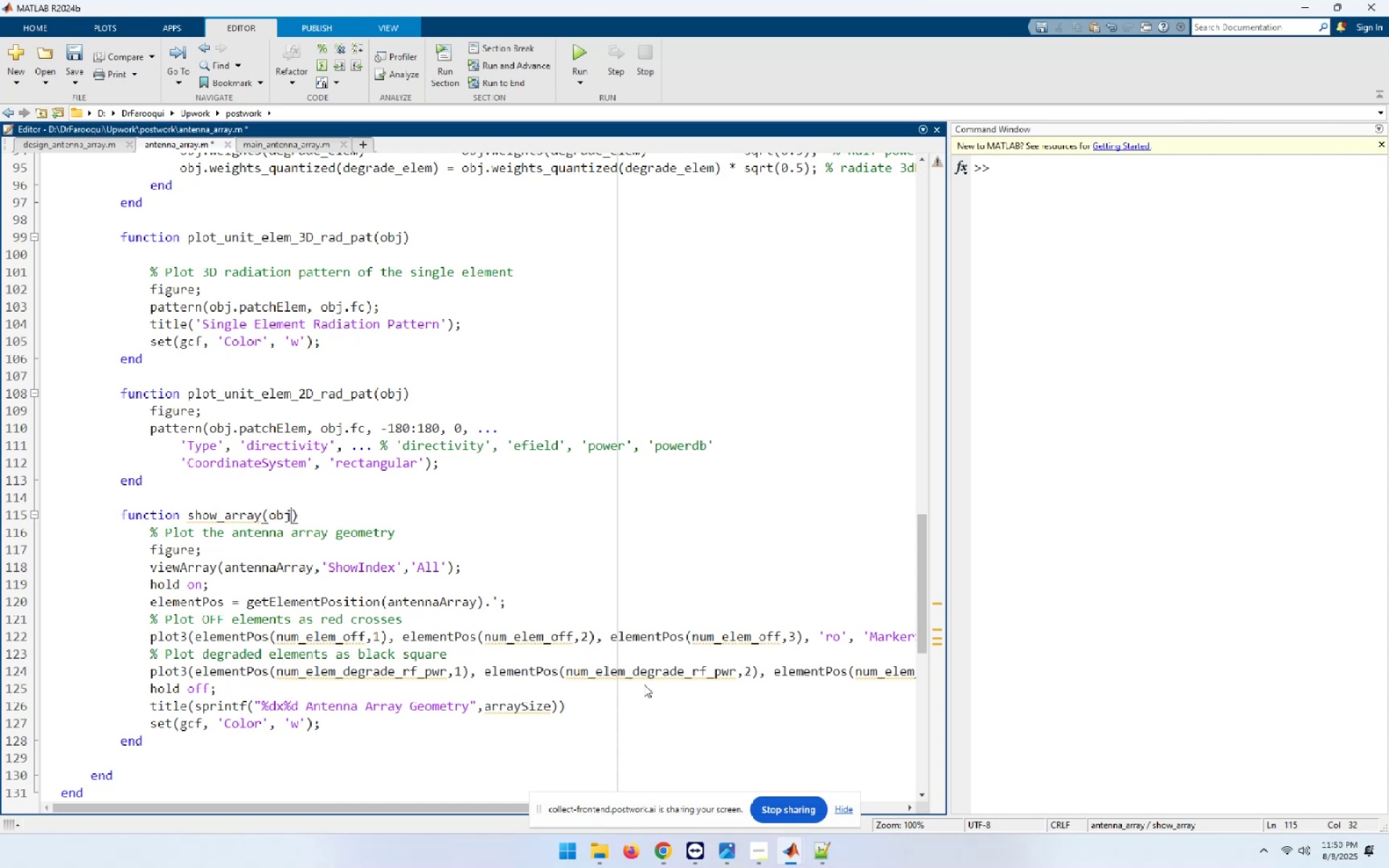 
key(ArrowDown)
 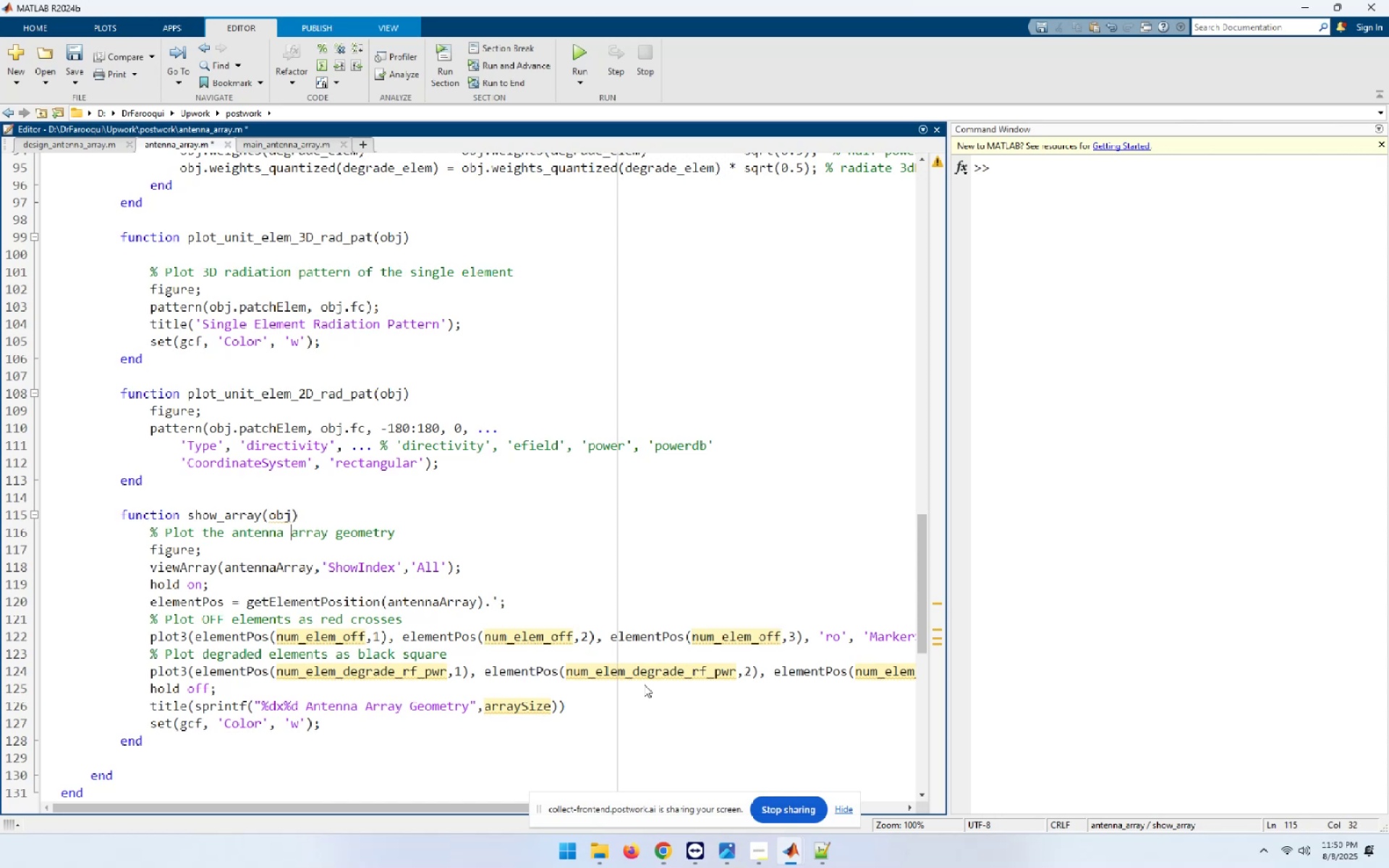 
key(ArrowDown)
 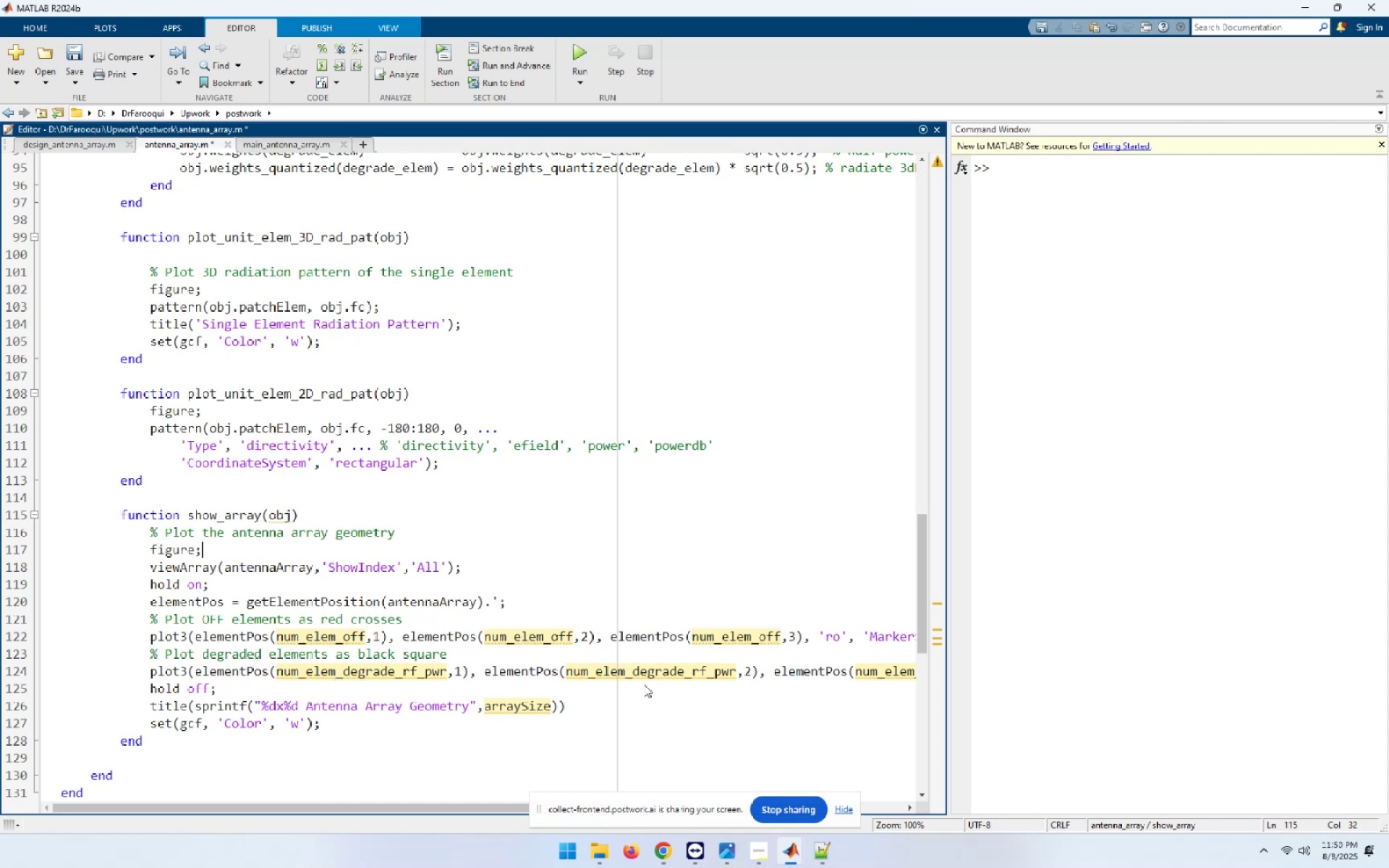 
key(ArrowDown)
 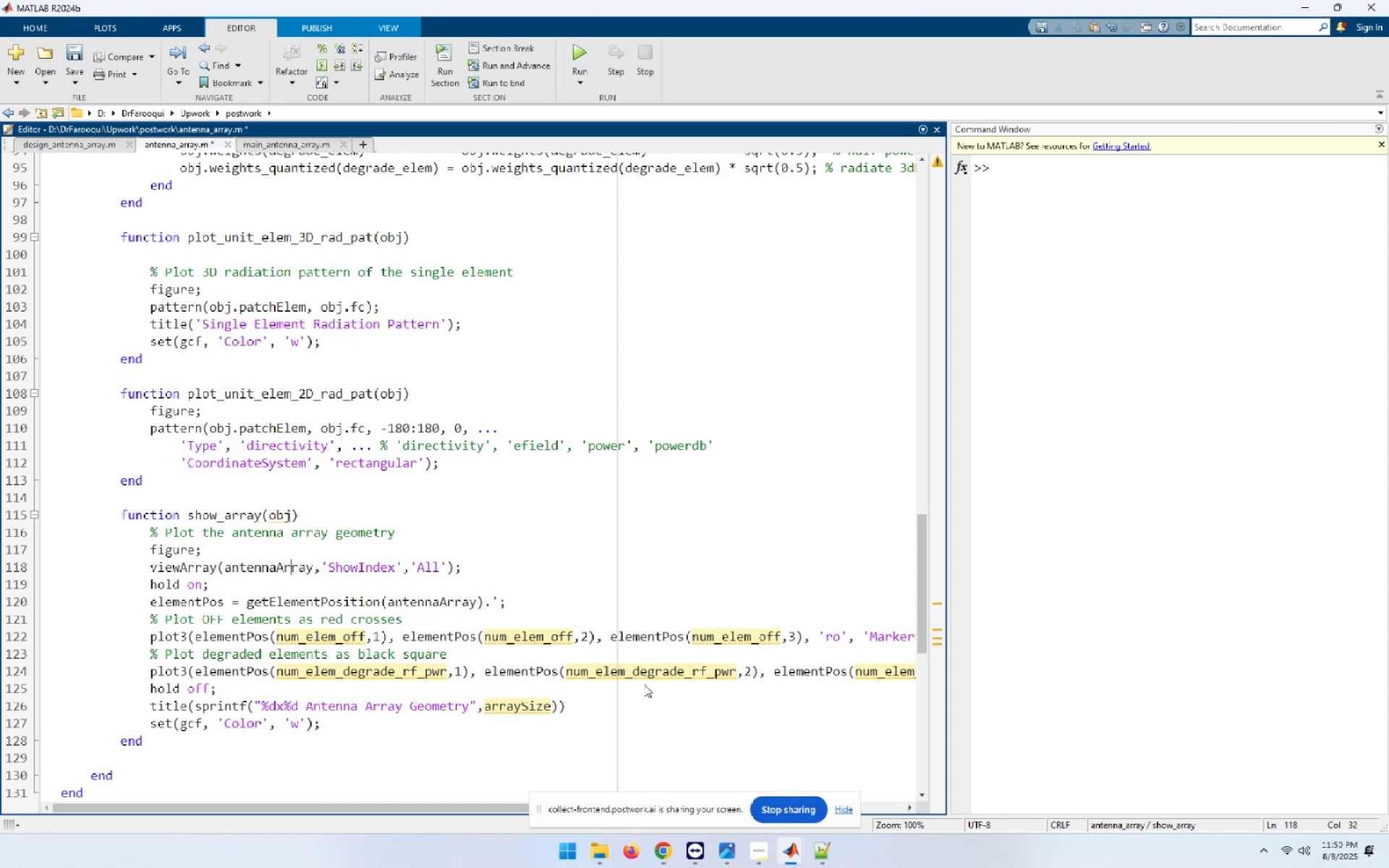 
key(ArrowRight)
 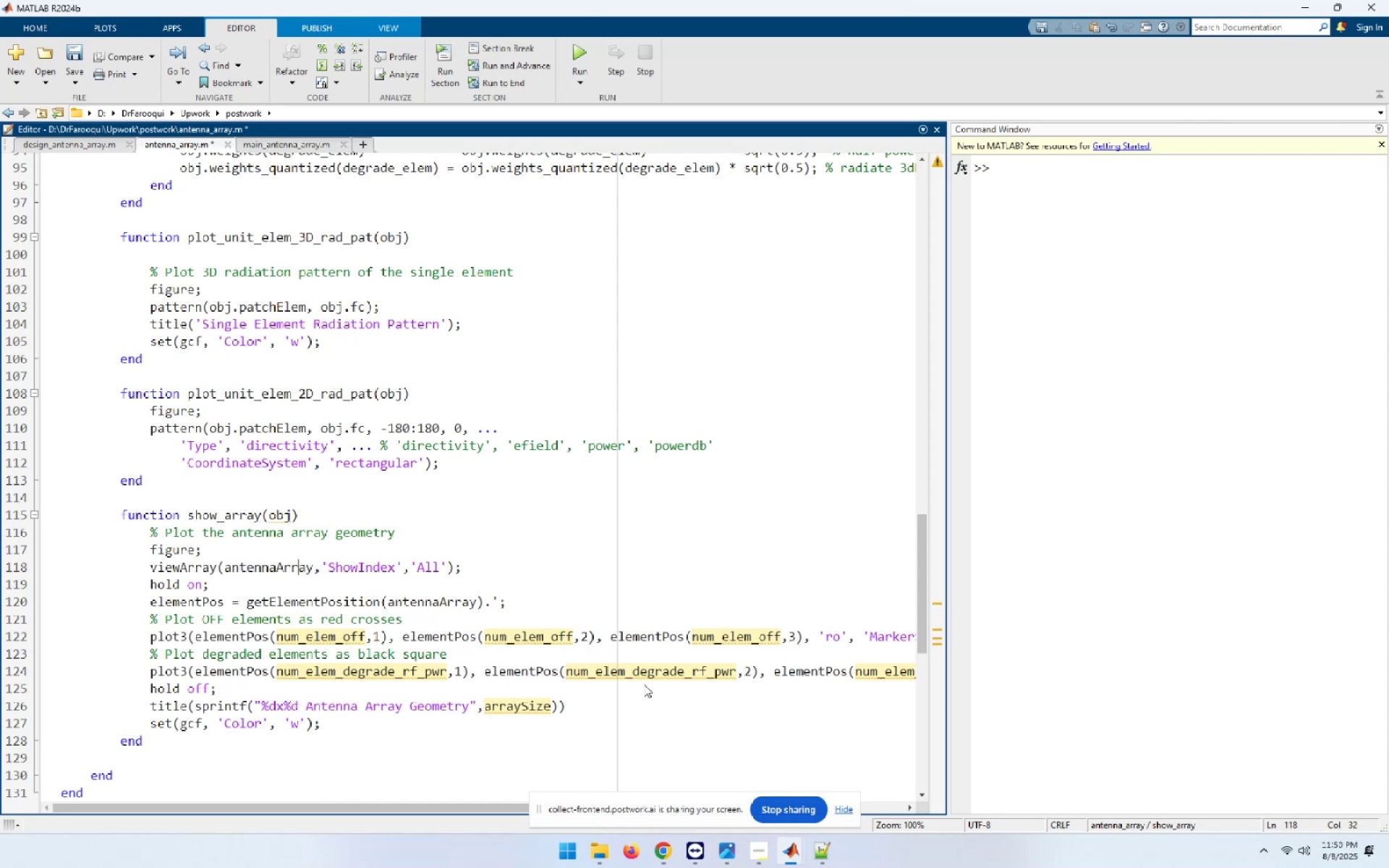 
key(ArrowRight)
 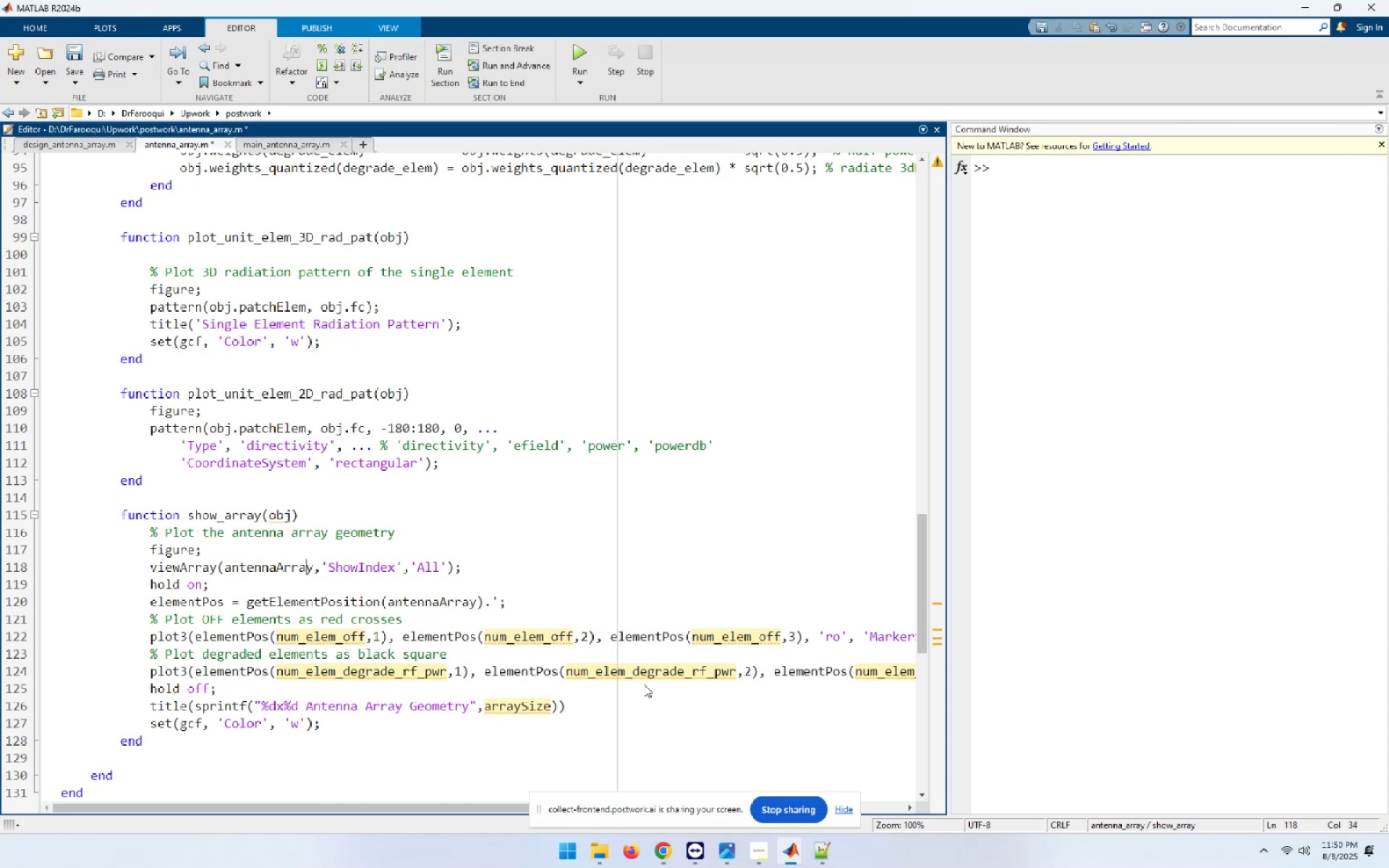 
key(ArrowRight)
 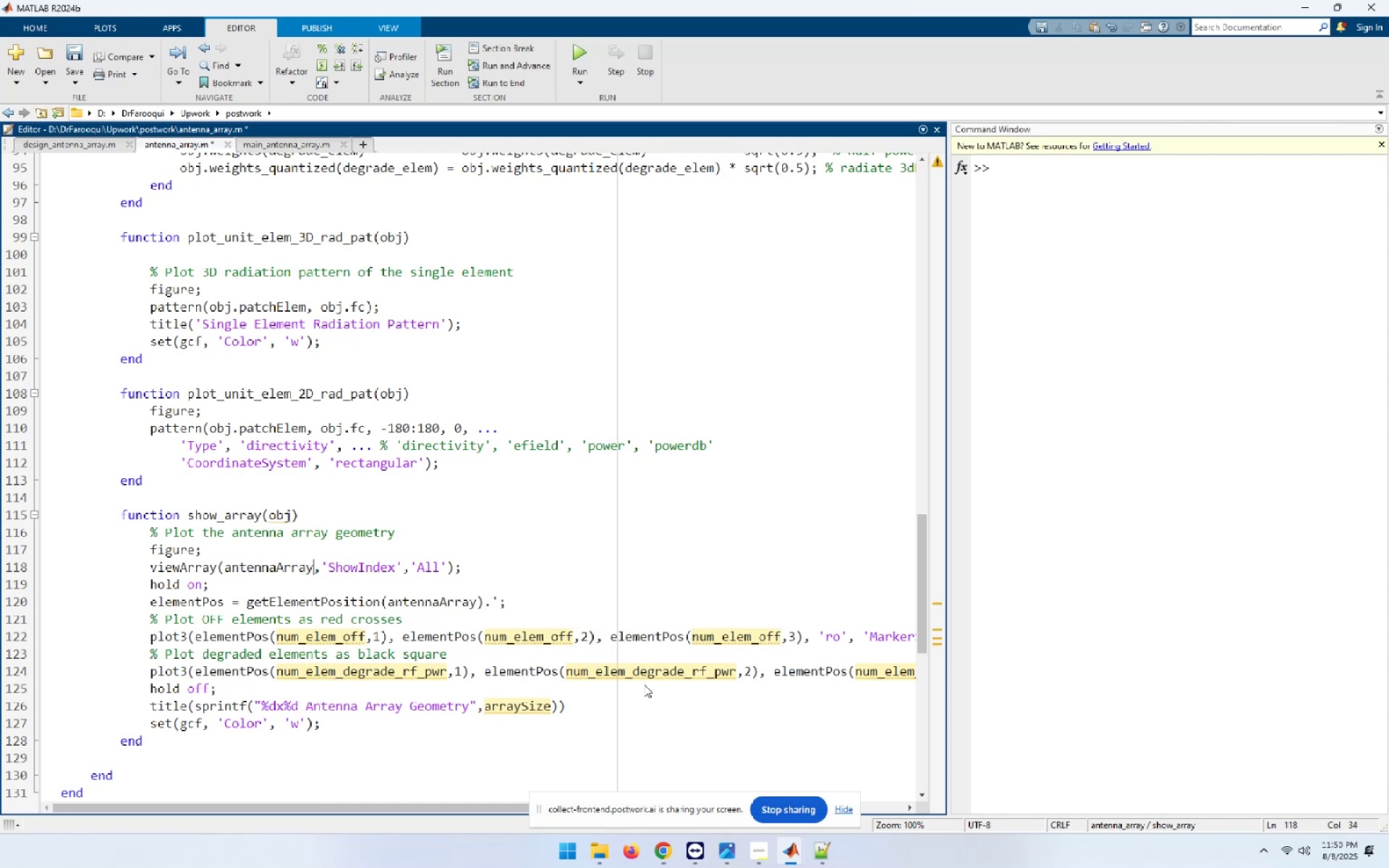 
hold_key(key=ShiftLeft, duration=1.46)
 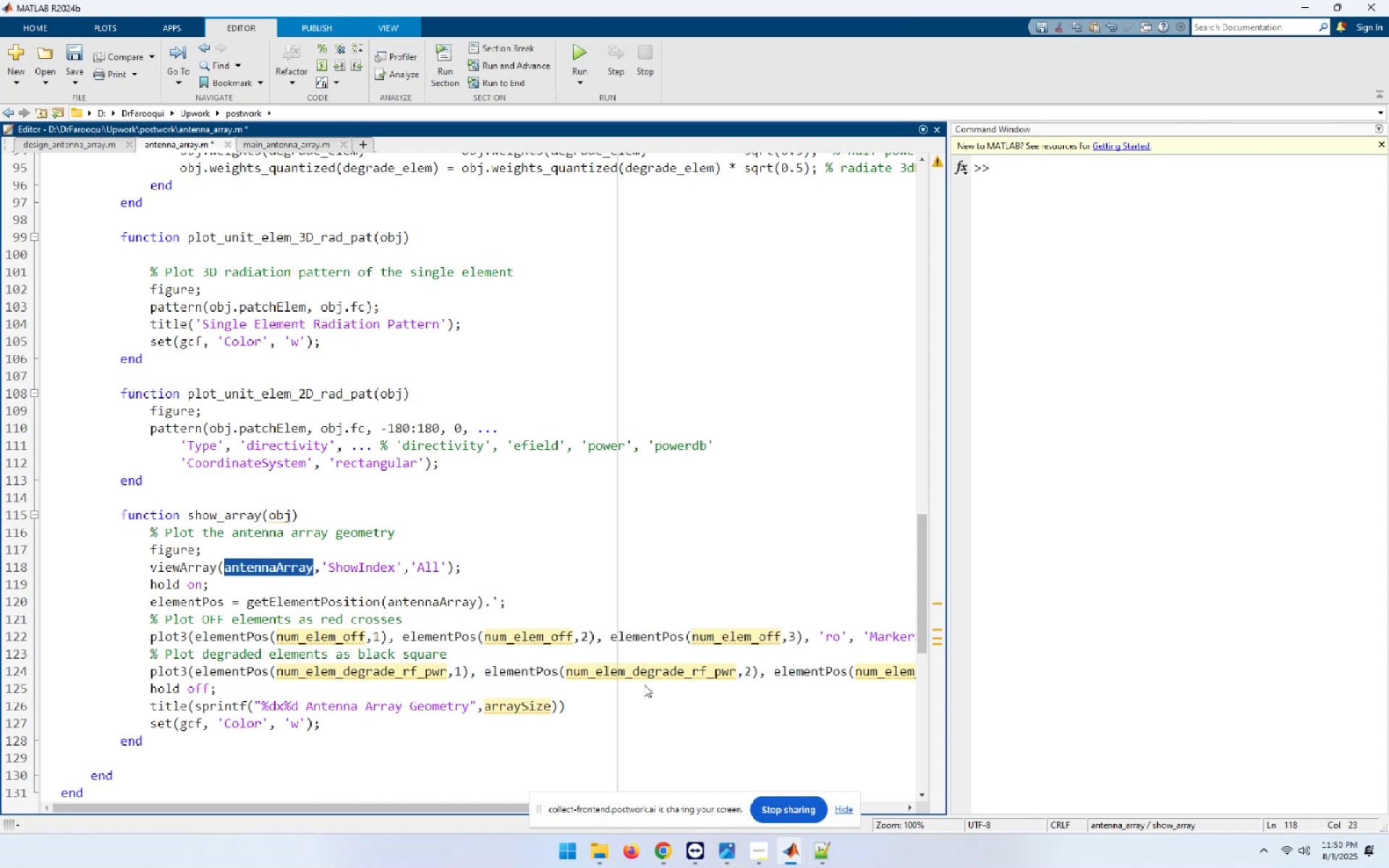 
hold_key(key=ArrowLeft, duration=0.83)
 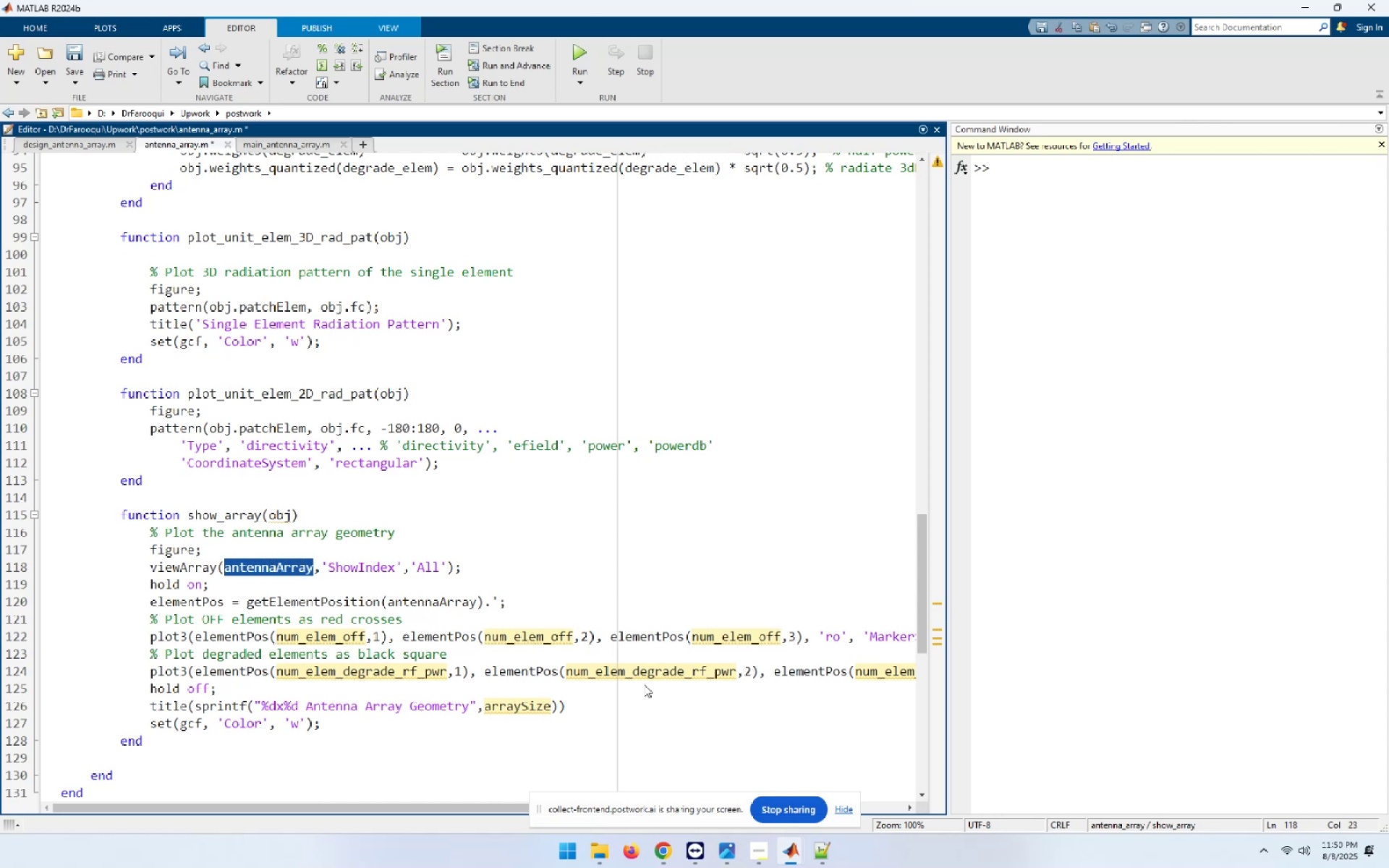 
type(obj.ura)
 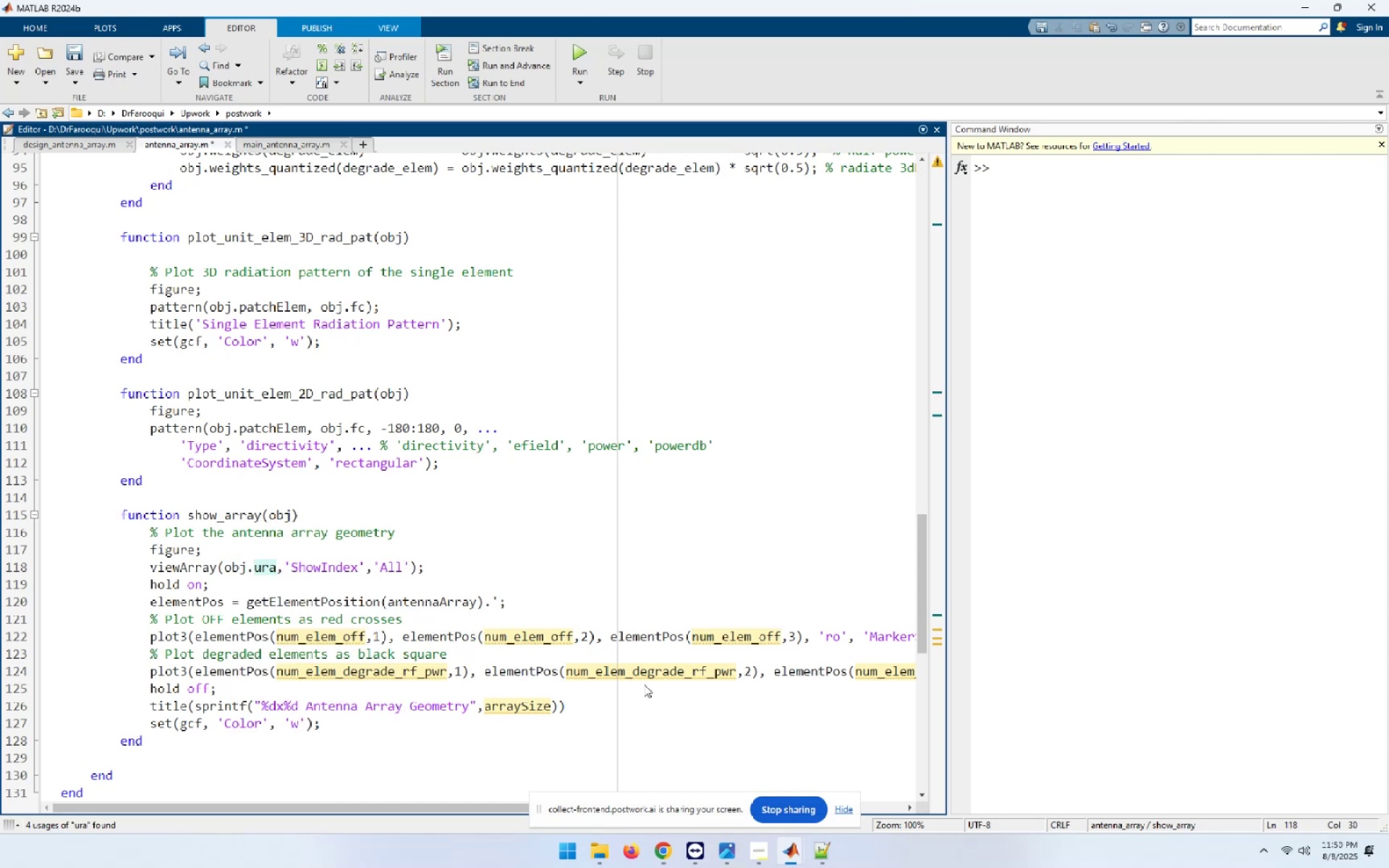 
key(ArrowDown)
 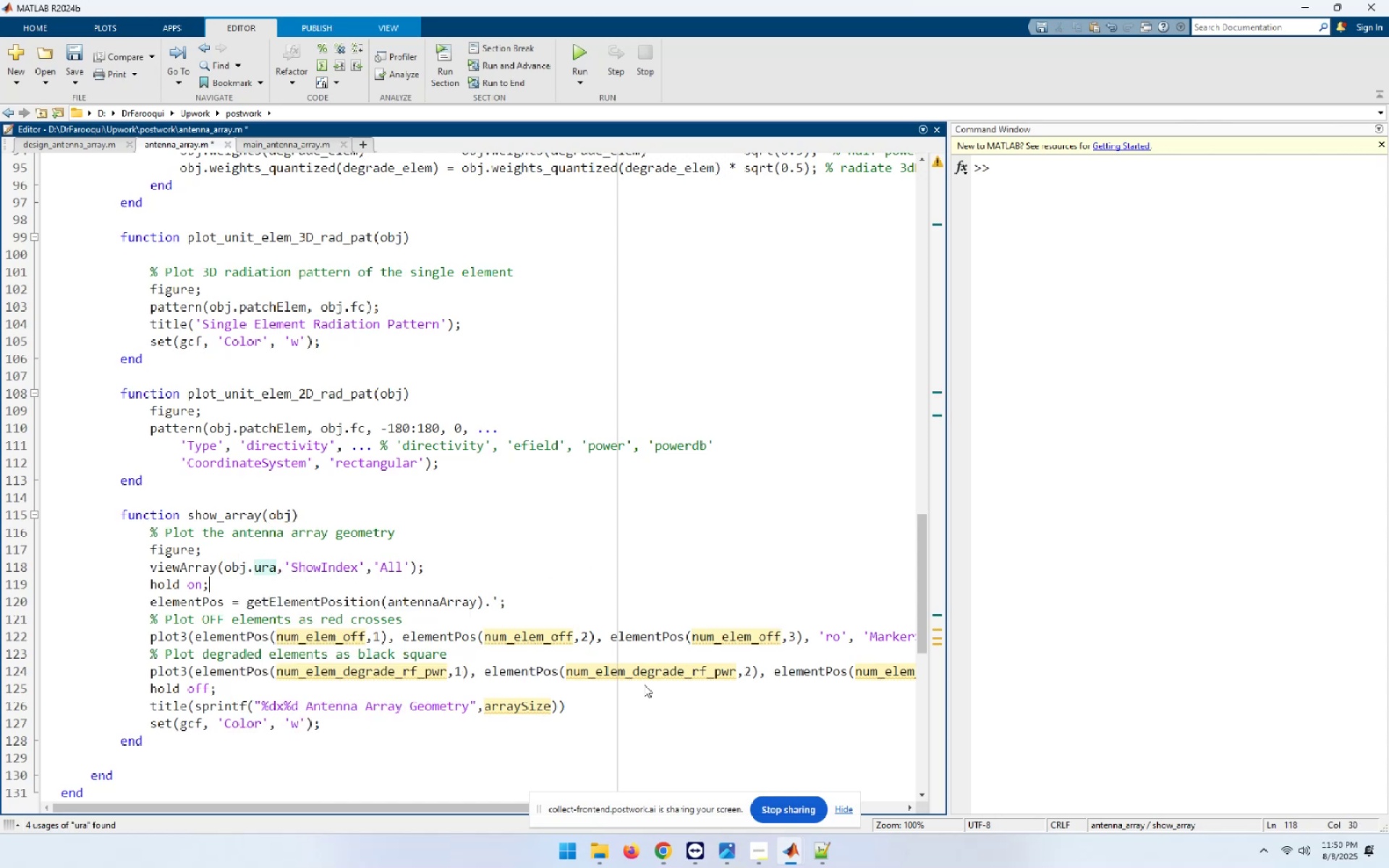 
key(ArrowUp)
 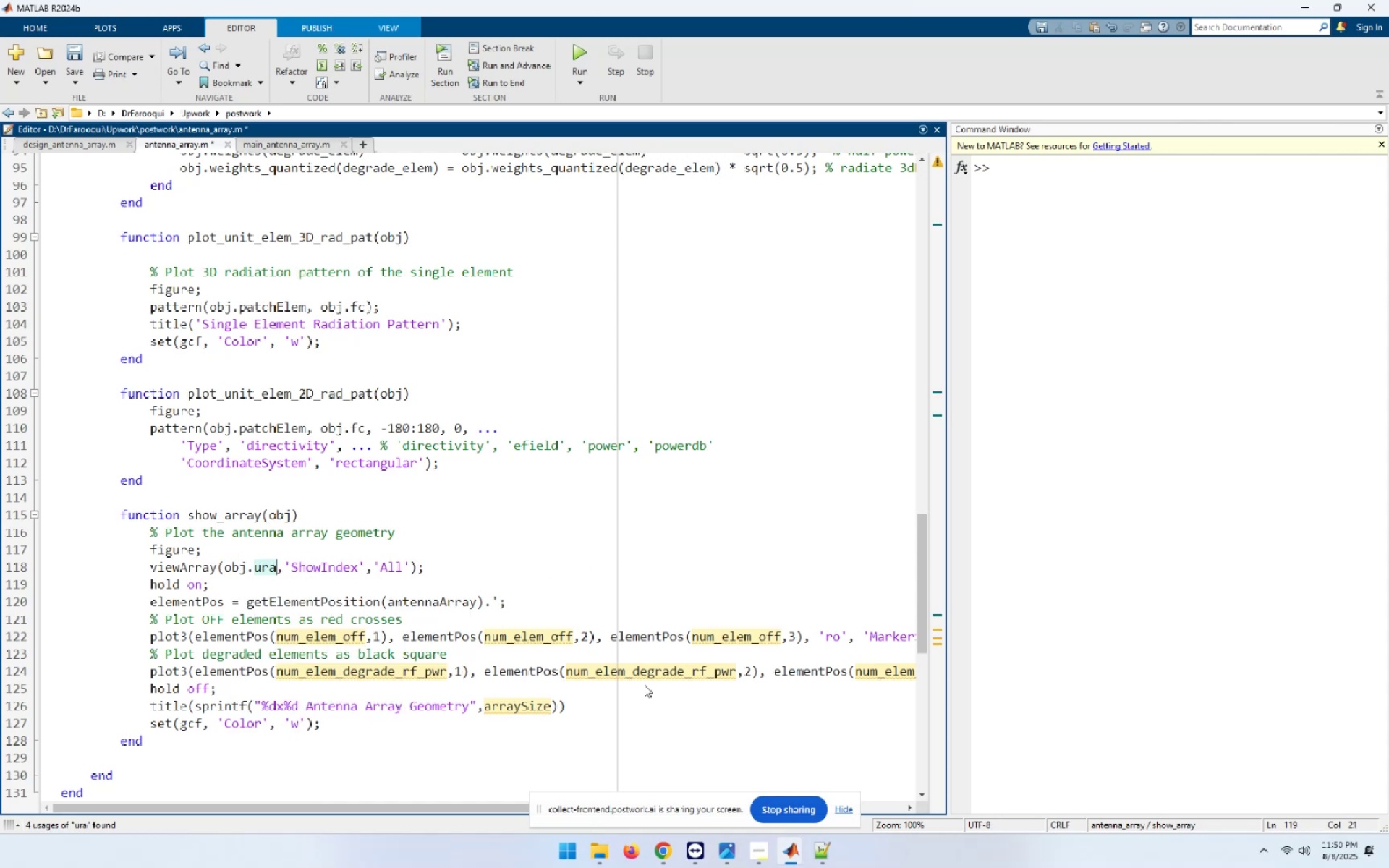 
key(End)
 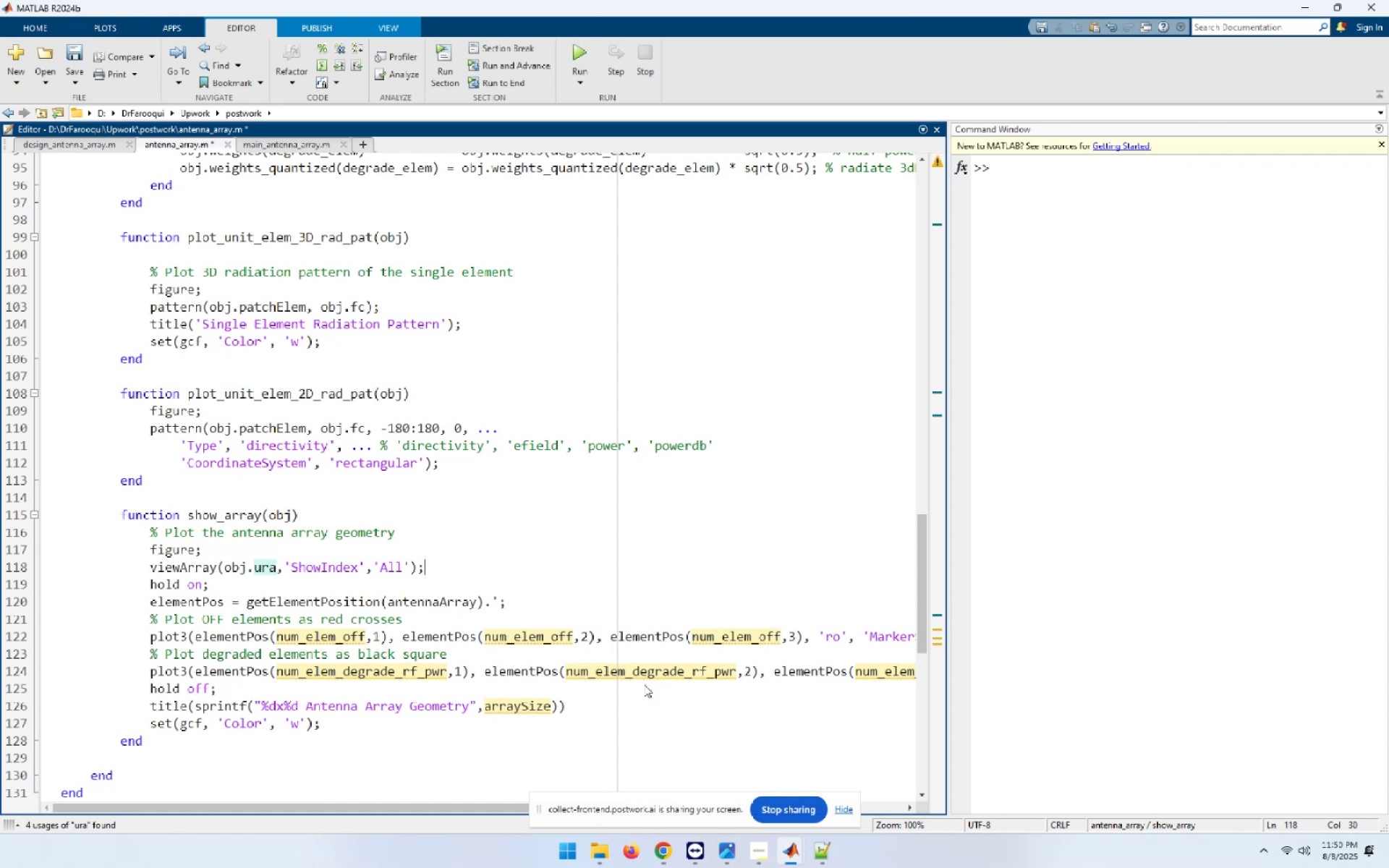 
key(Delete)
 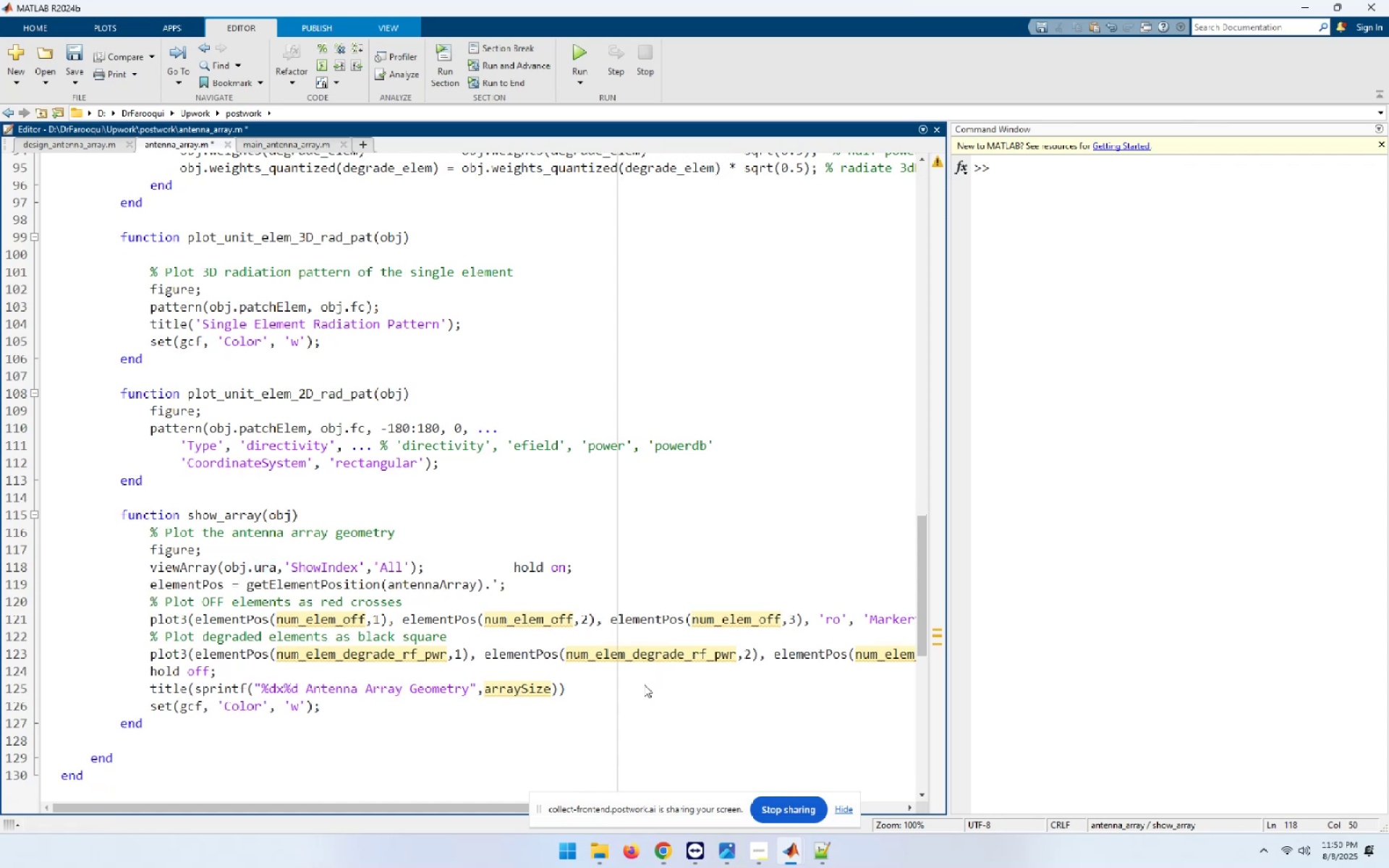 
hold_key(key=Delete, duration=0.77)
 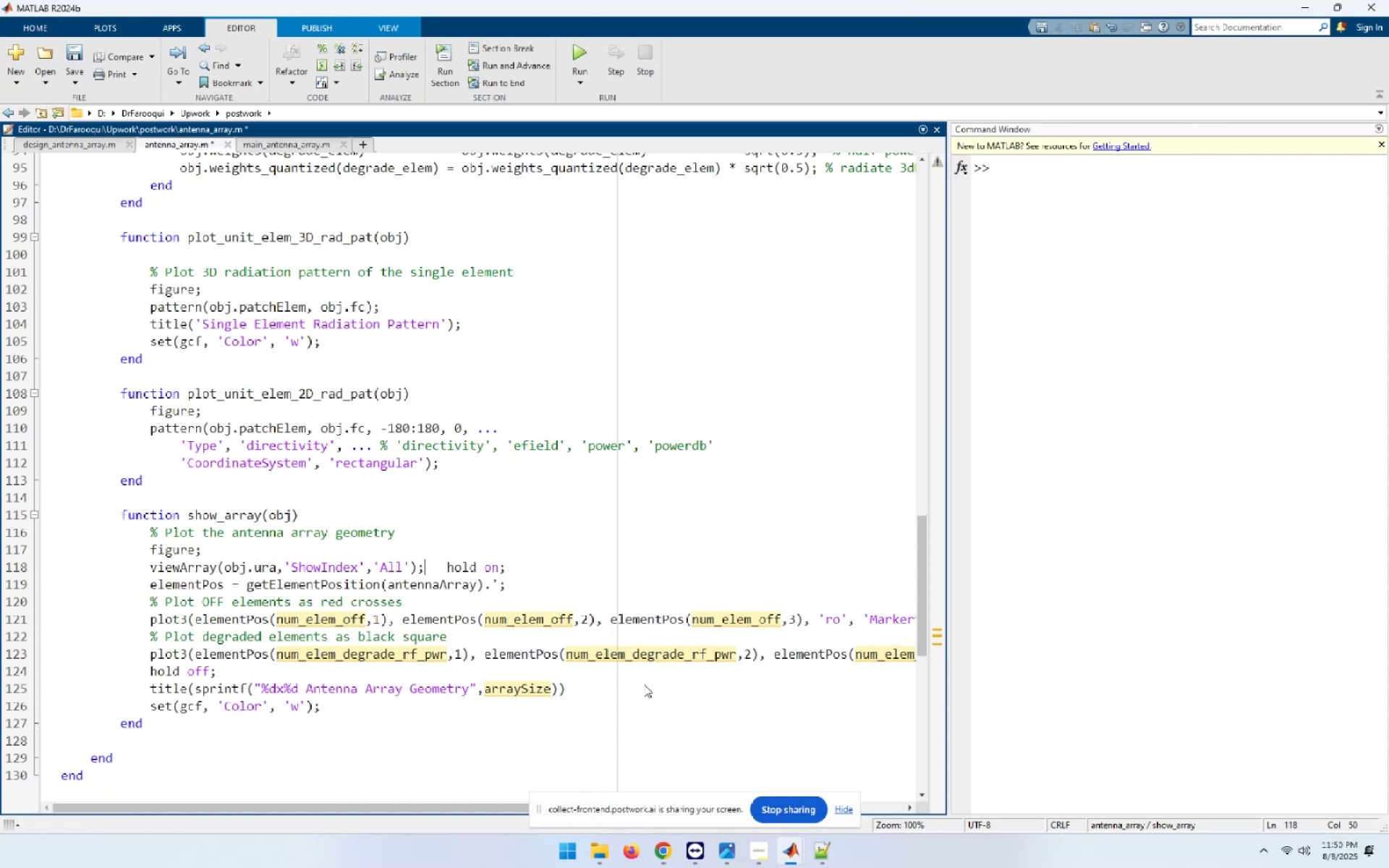 
key(Delete)
 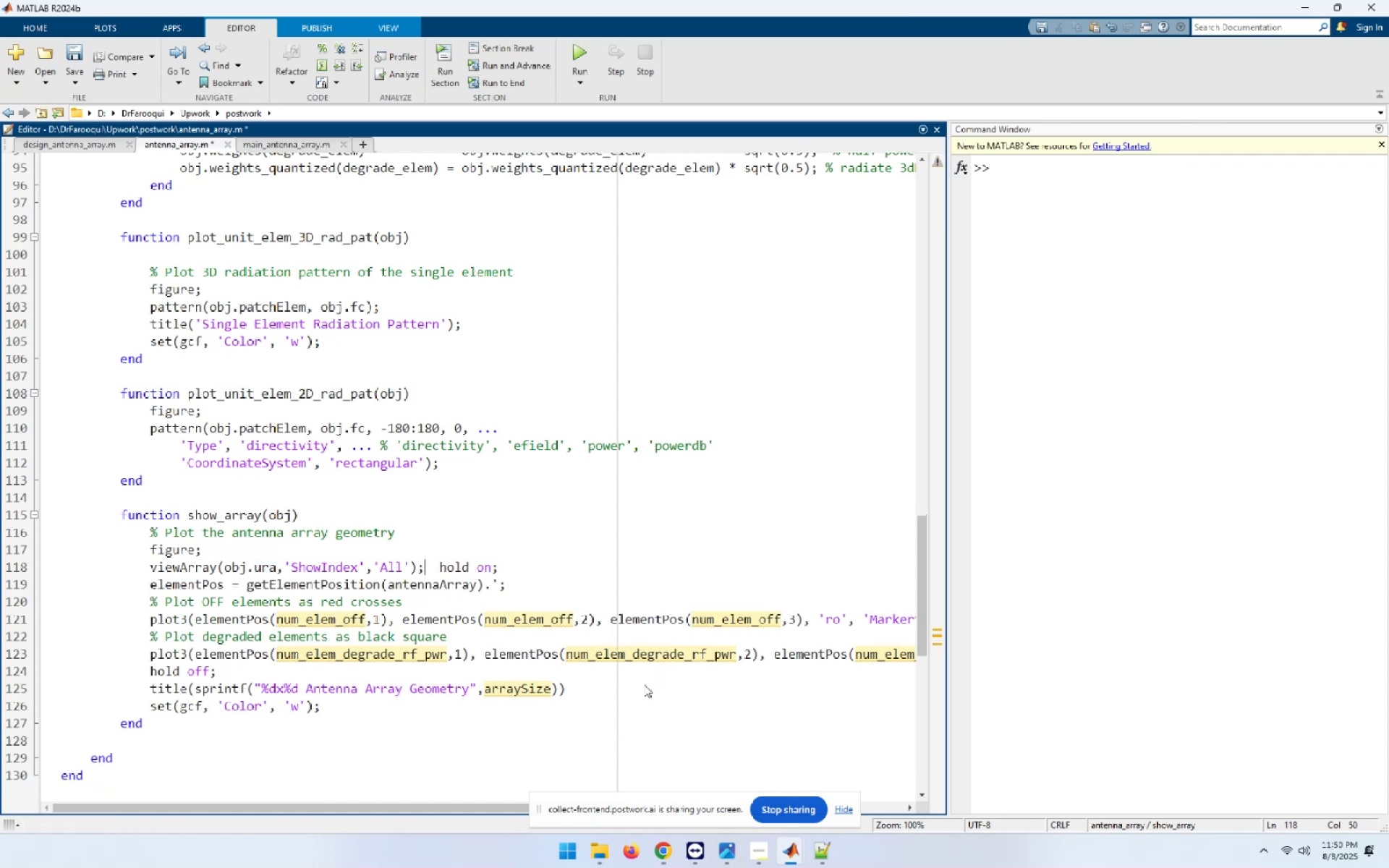 
key(Delete)
 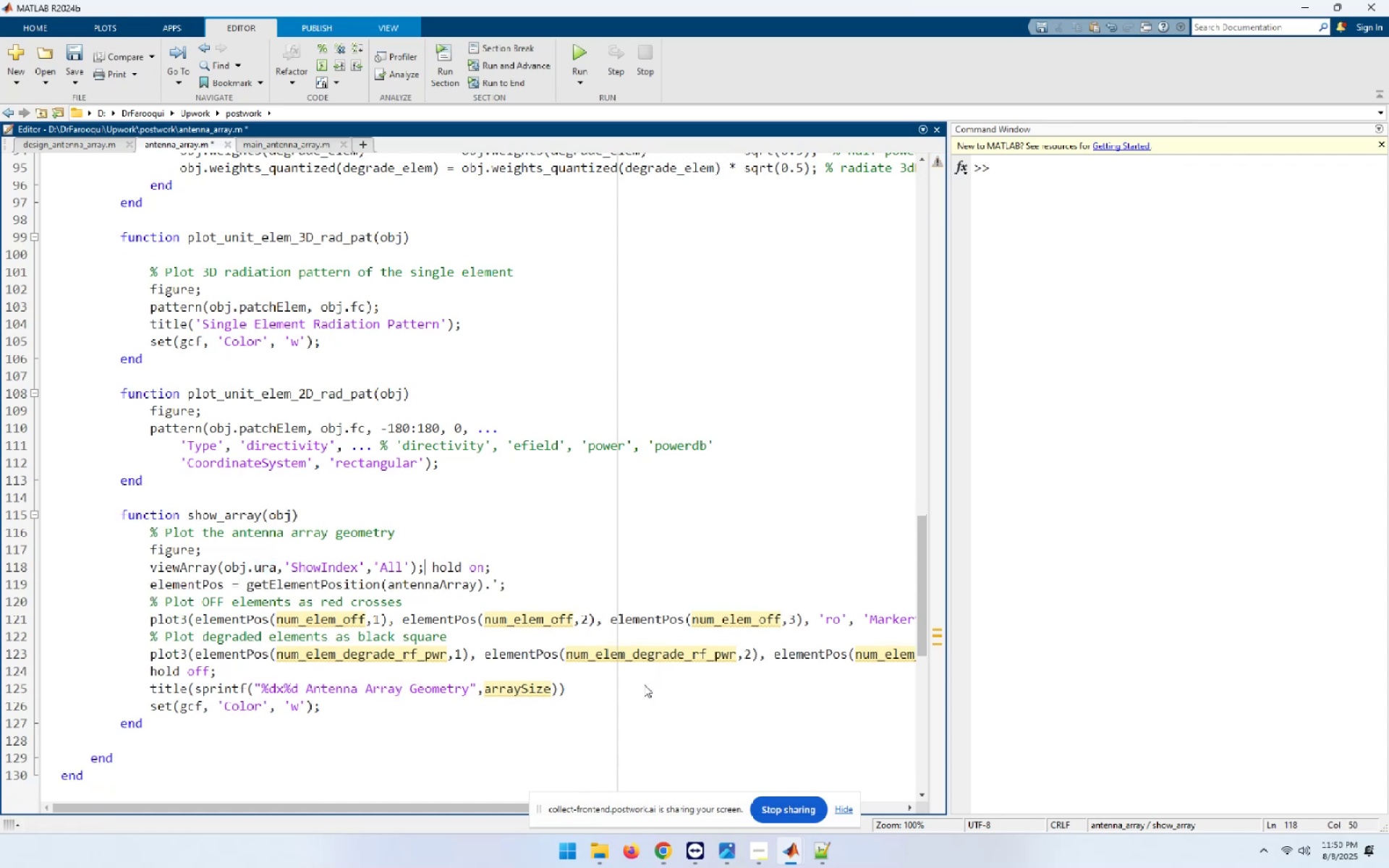 
key(Delete)
 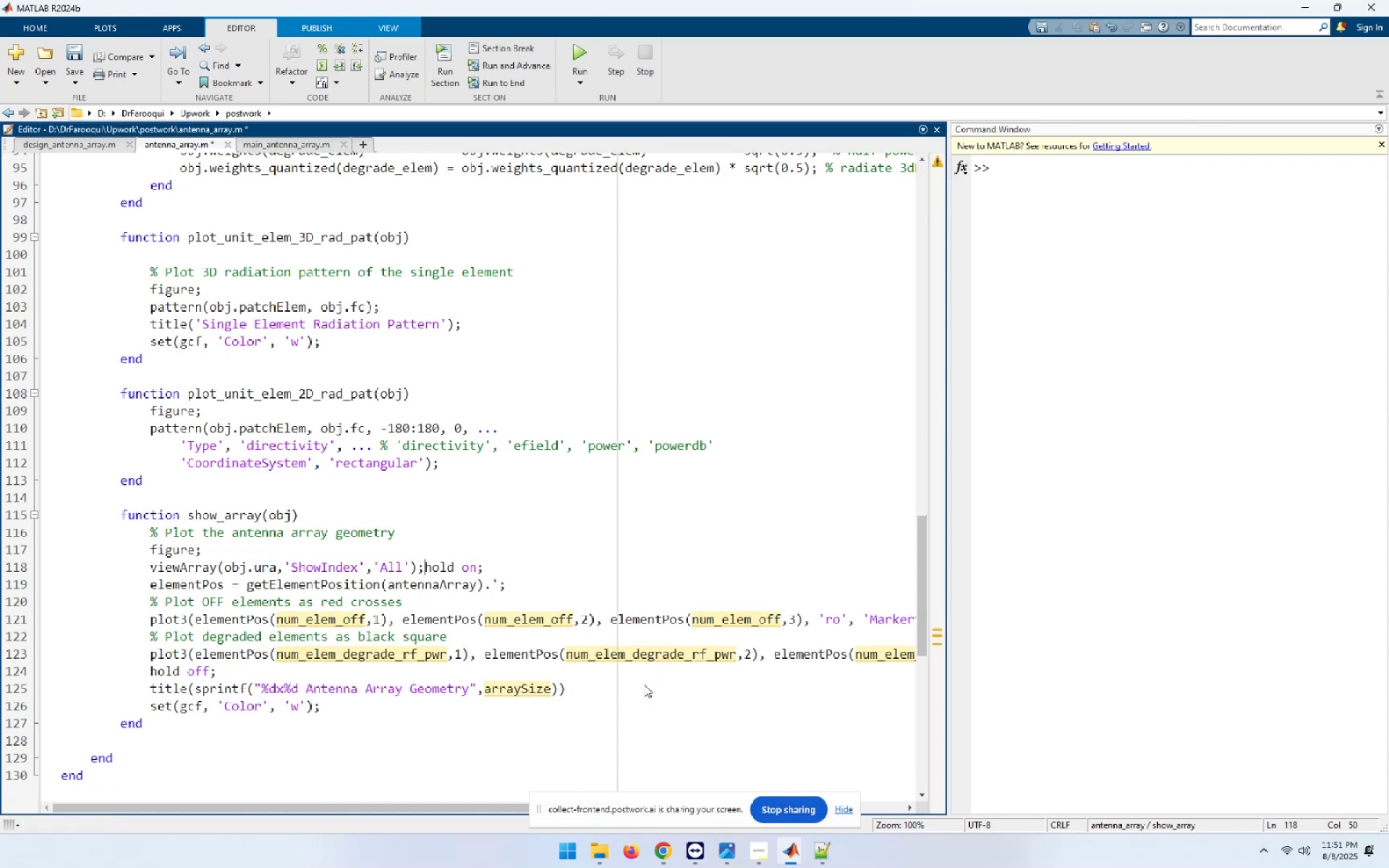 
wait(7.24)
 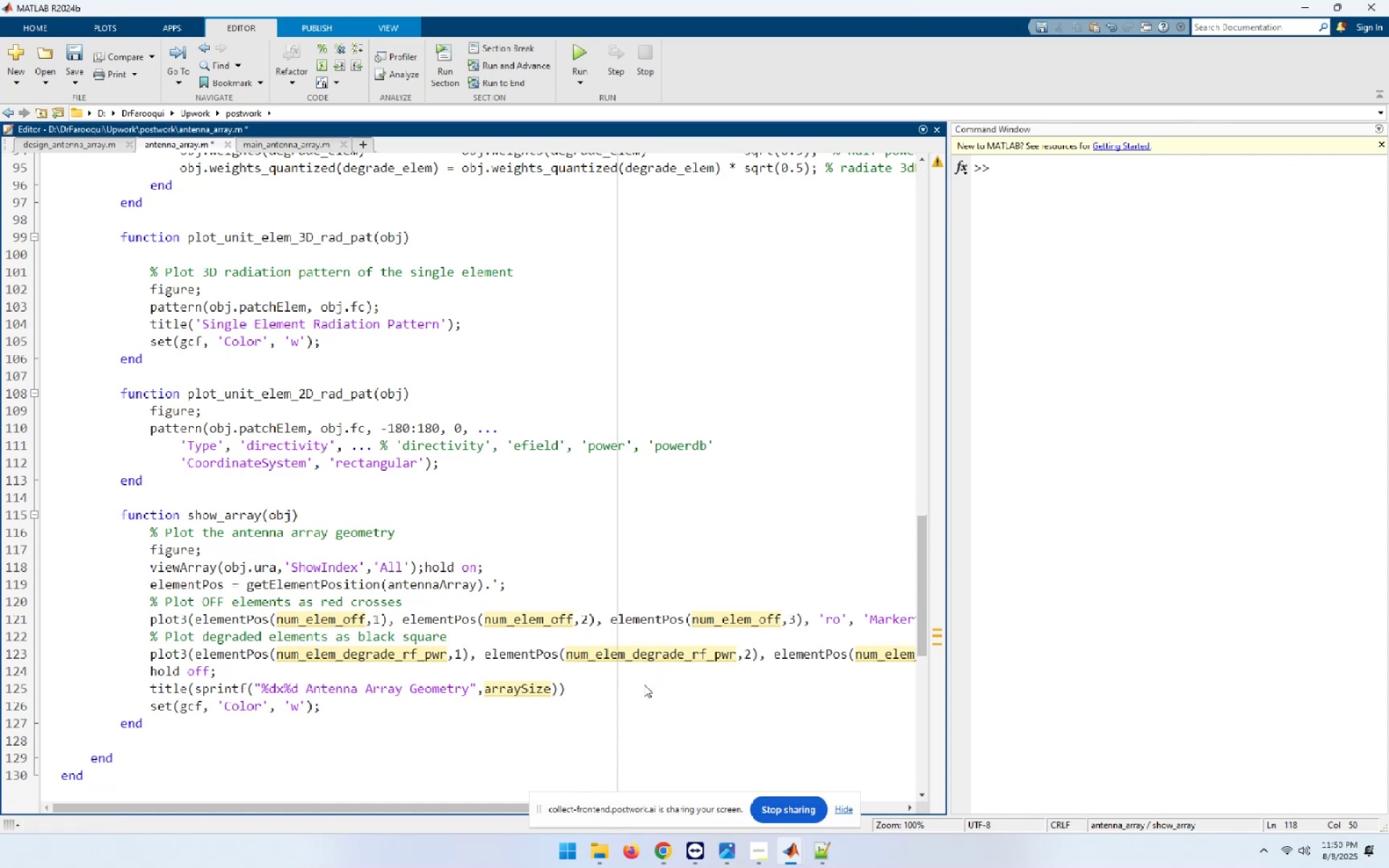 
double_click([578, 125])
 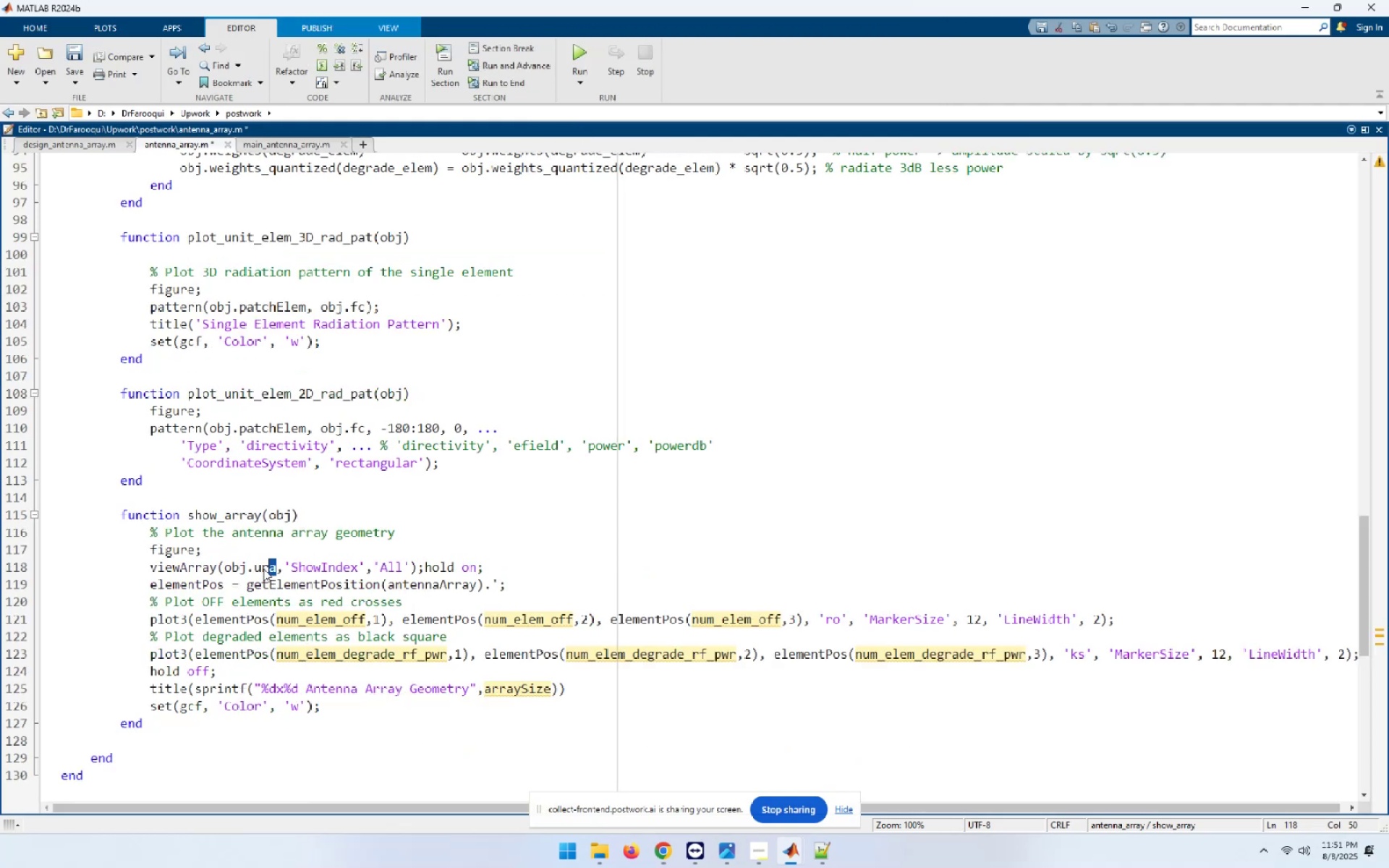 
wait(5.38)
 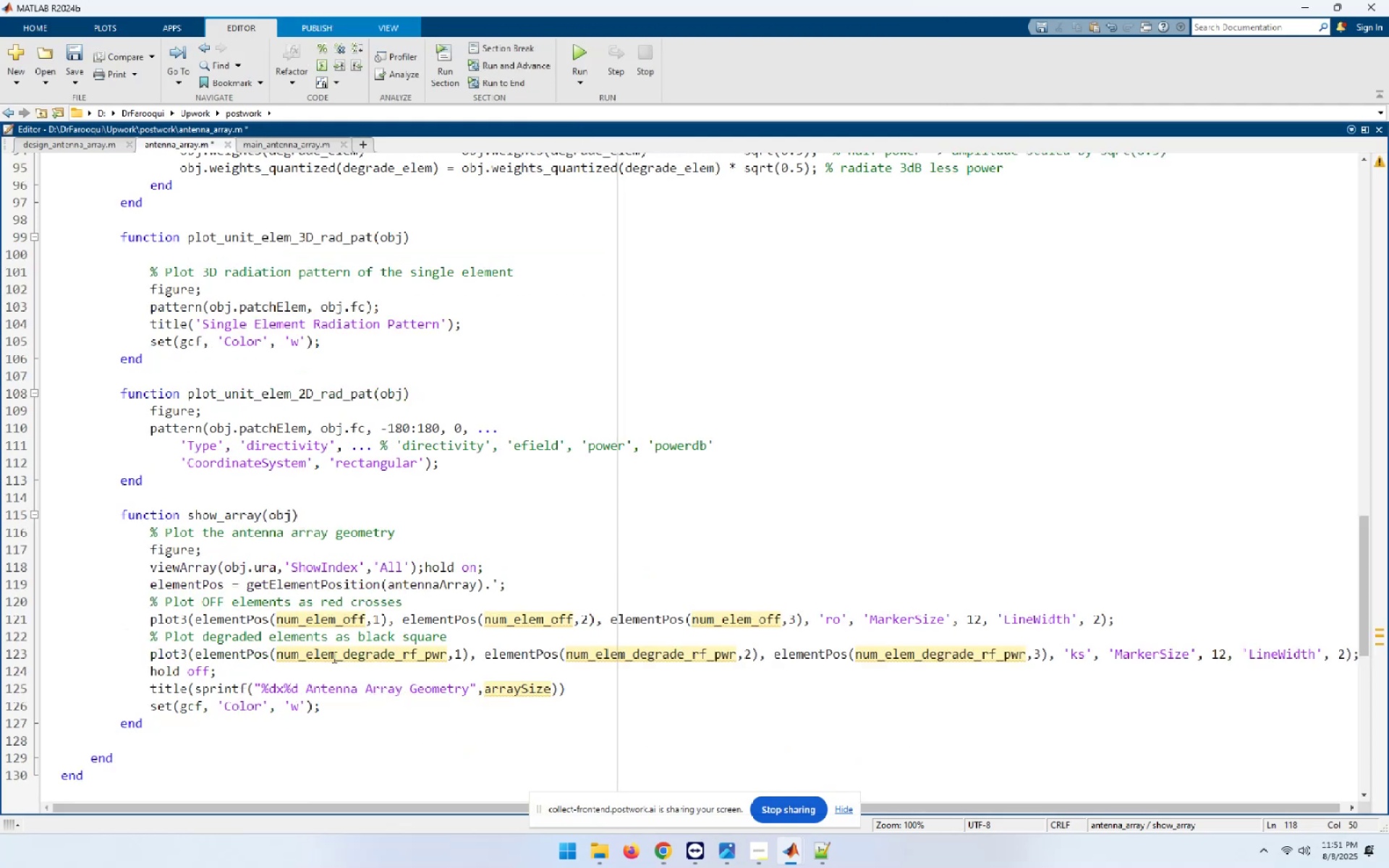 
key(Control+C)
 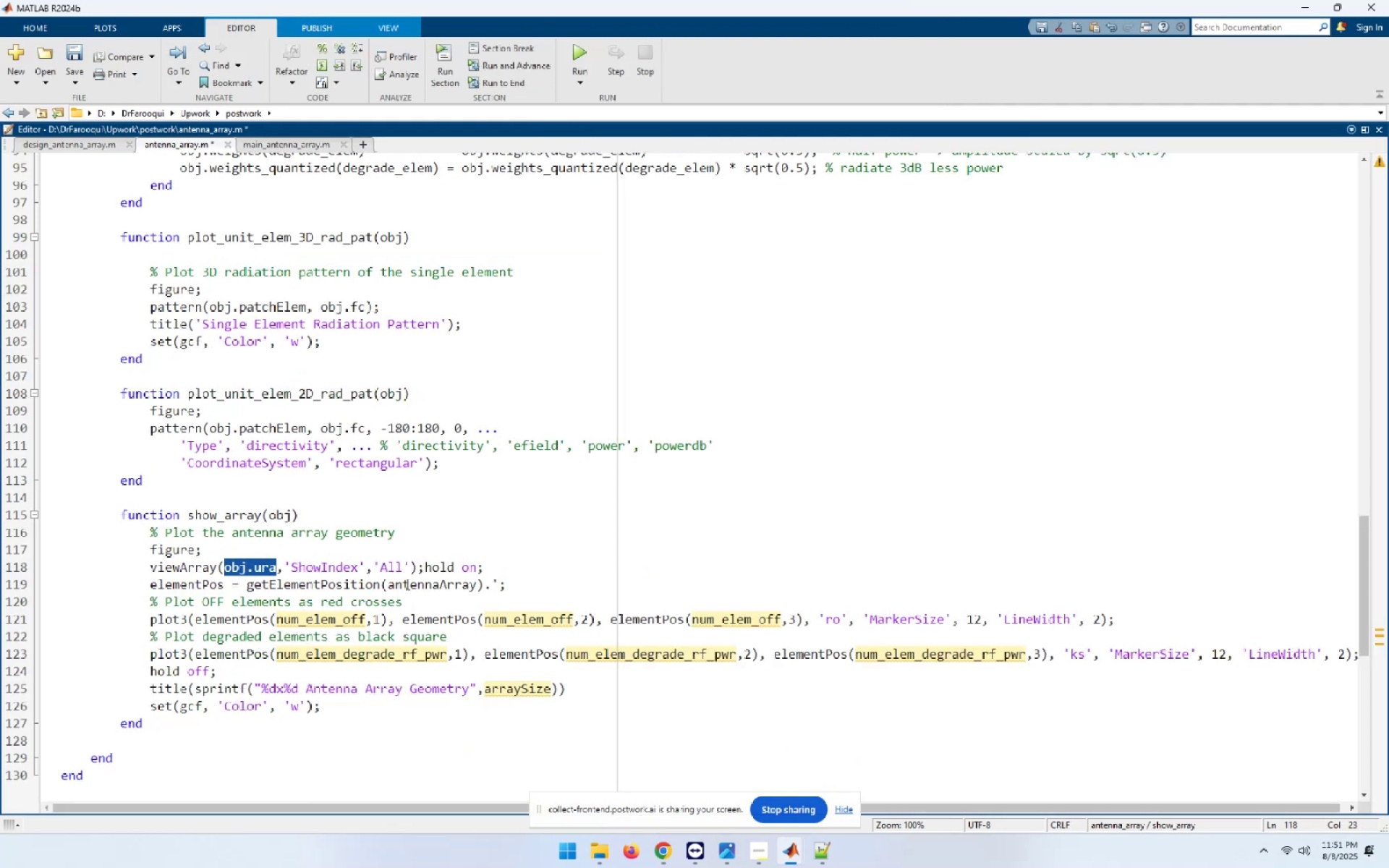 
double_click([406, 584])
 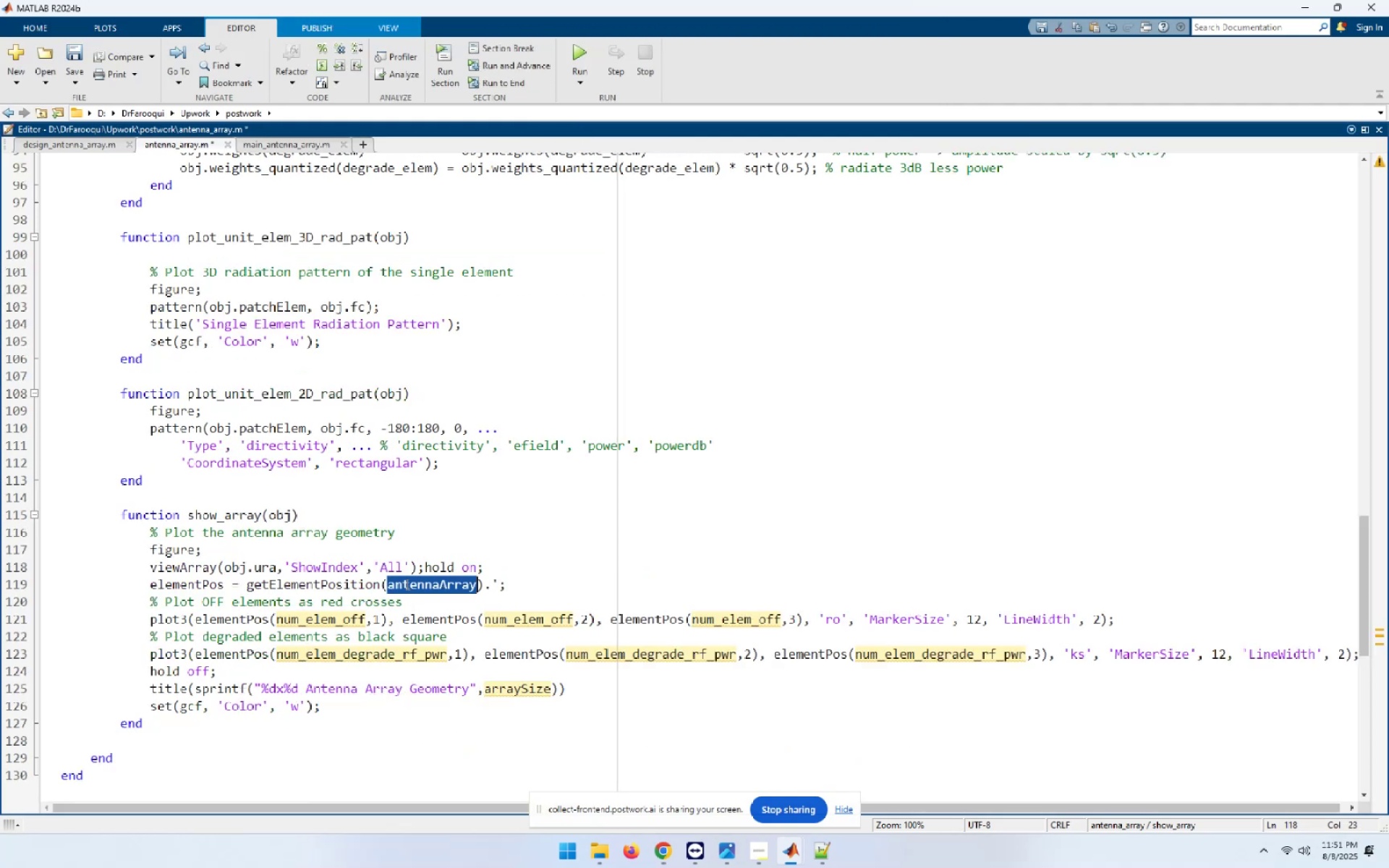 
key(Control+ControlLeft)
 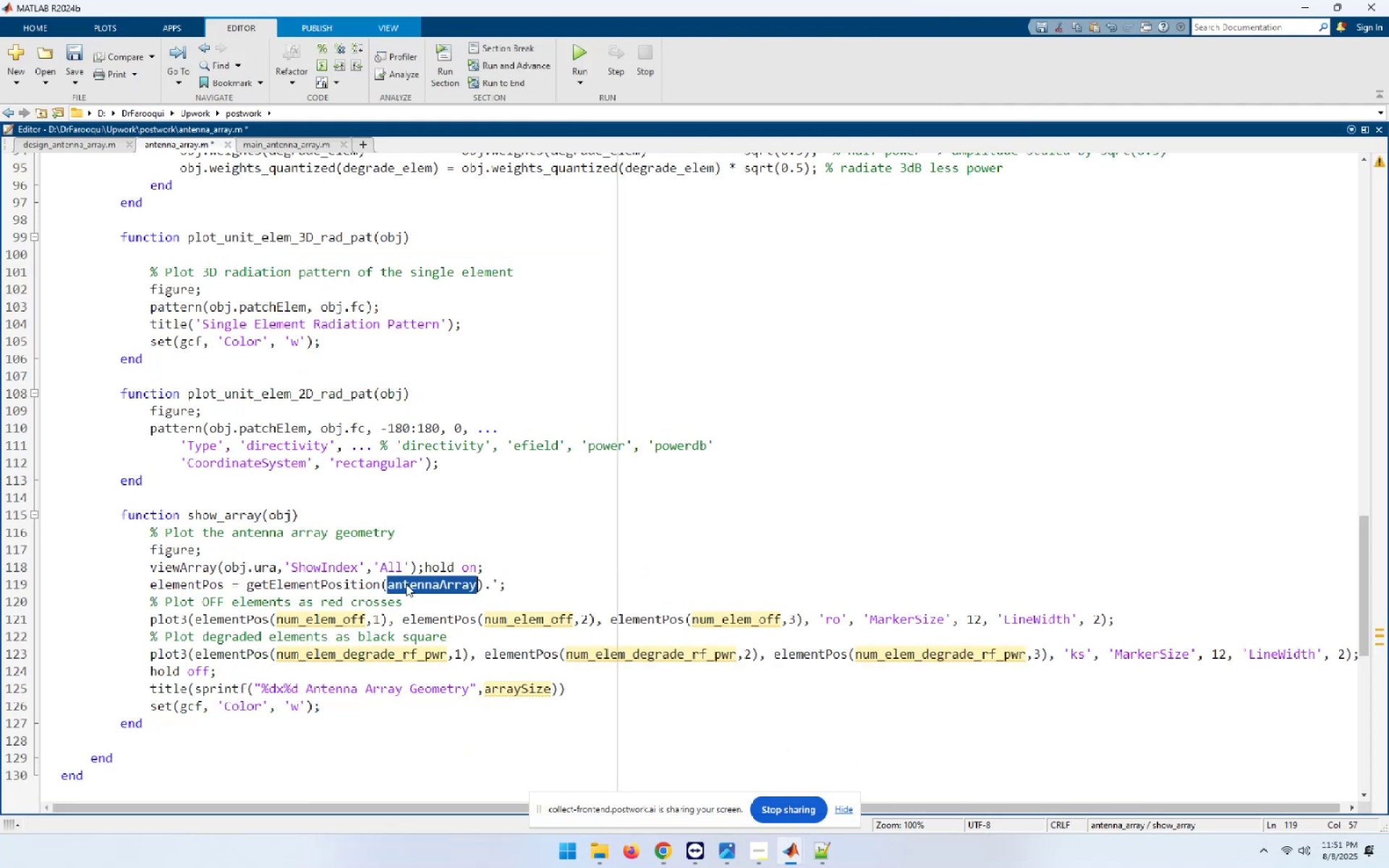 
key(Control+V)
 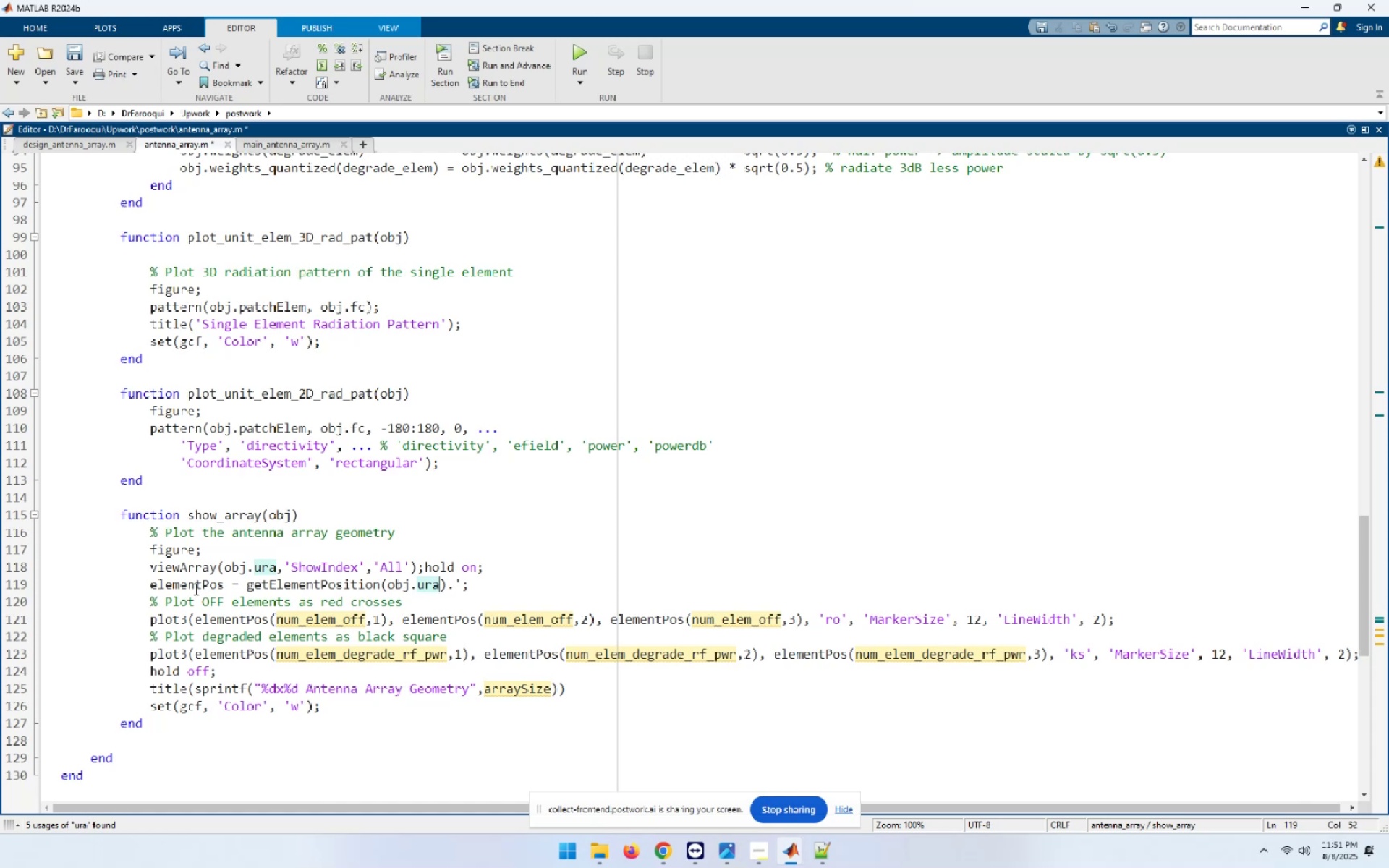 
wait(8.09)
 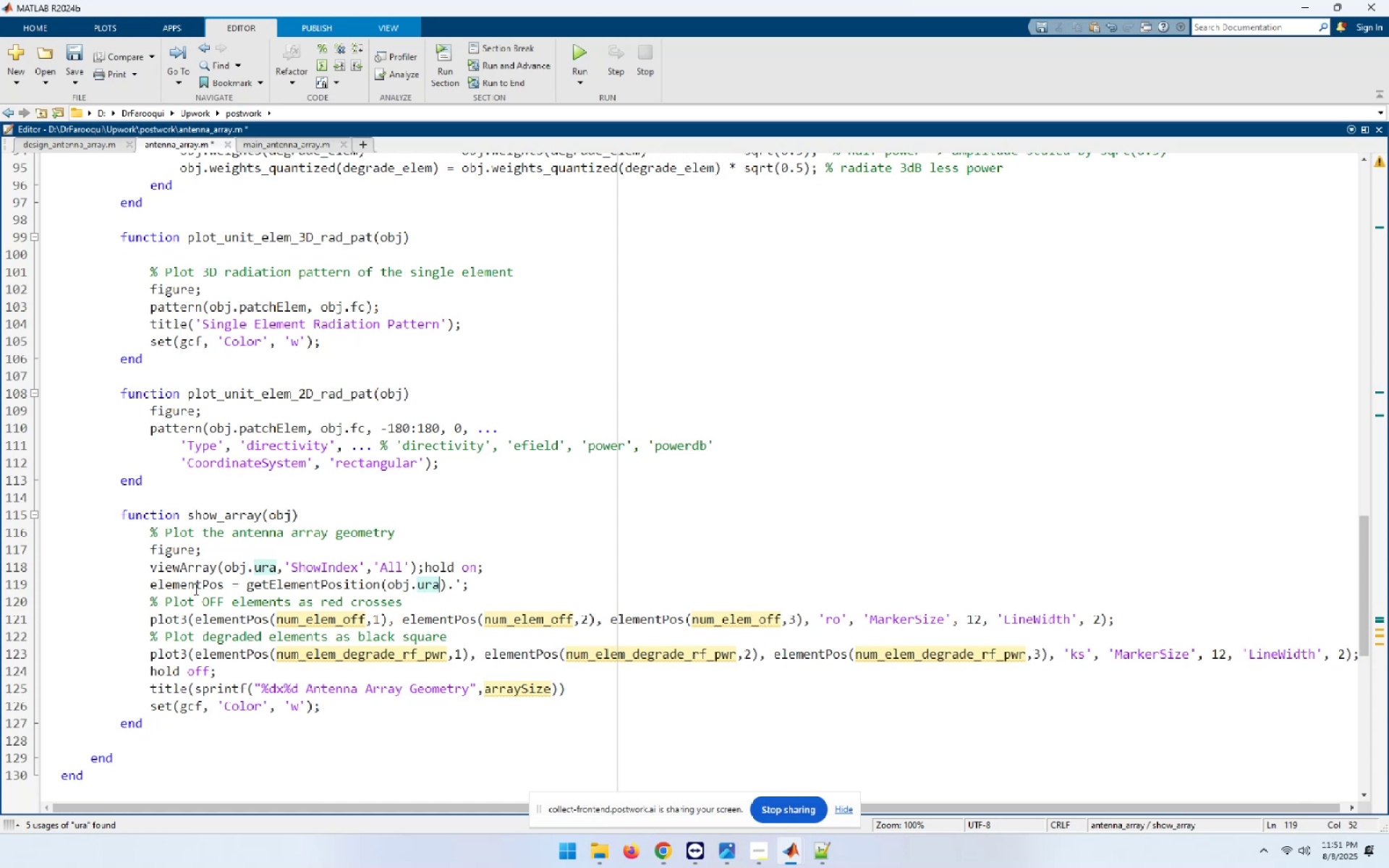 
left_click([276, 621])
 